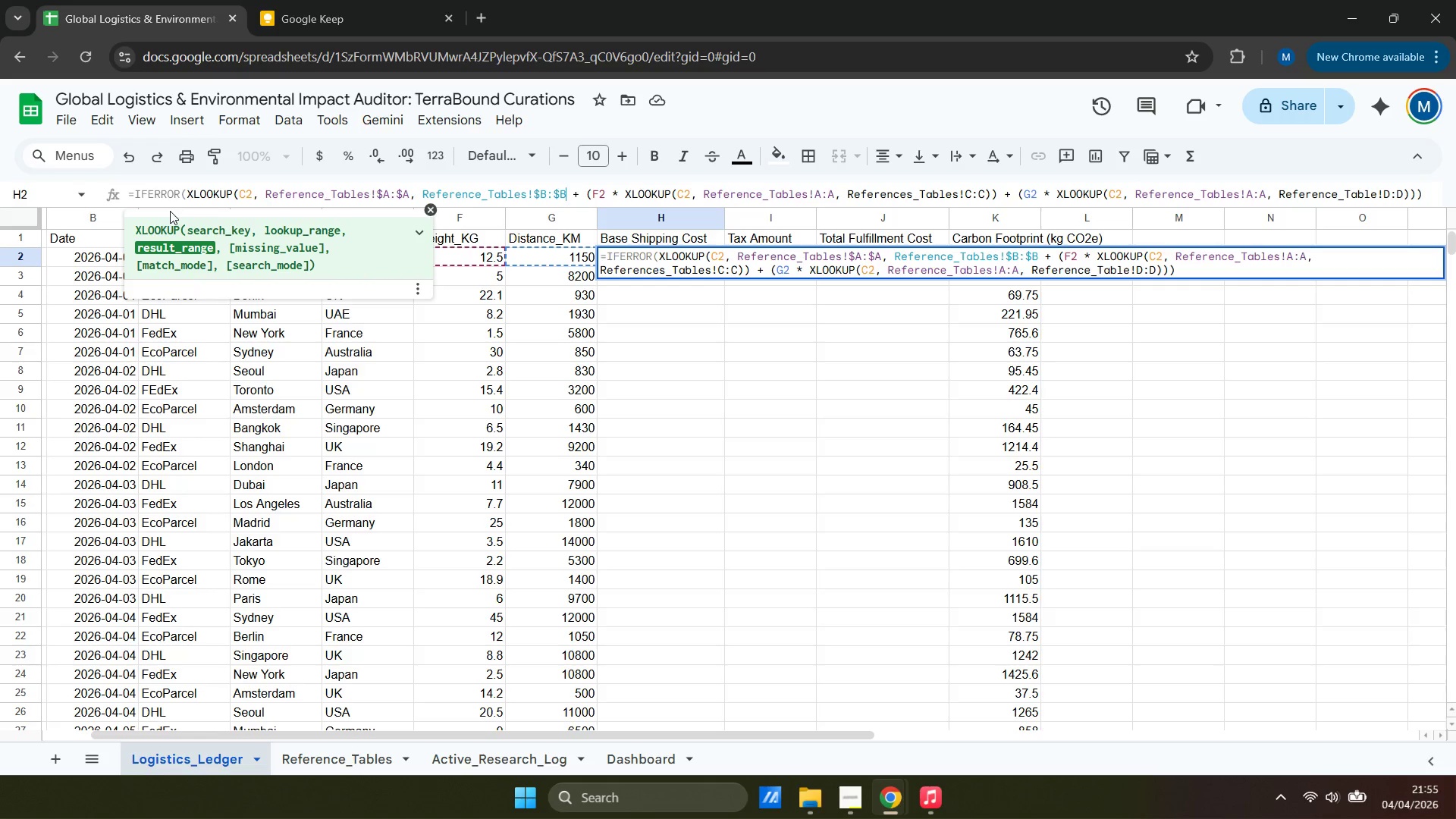 
key(ArrowRight)
 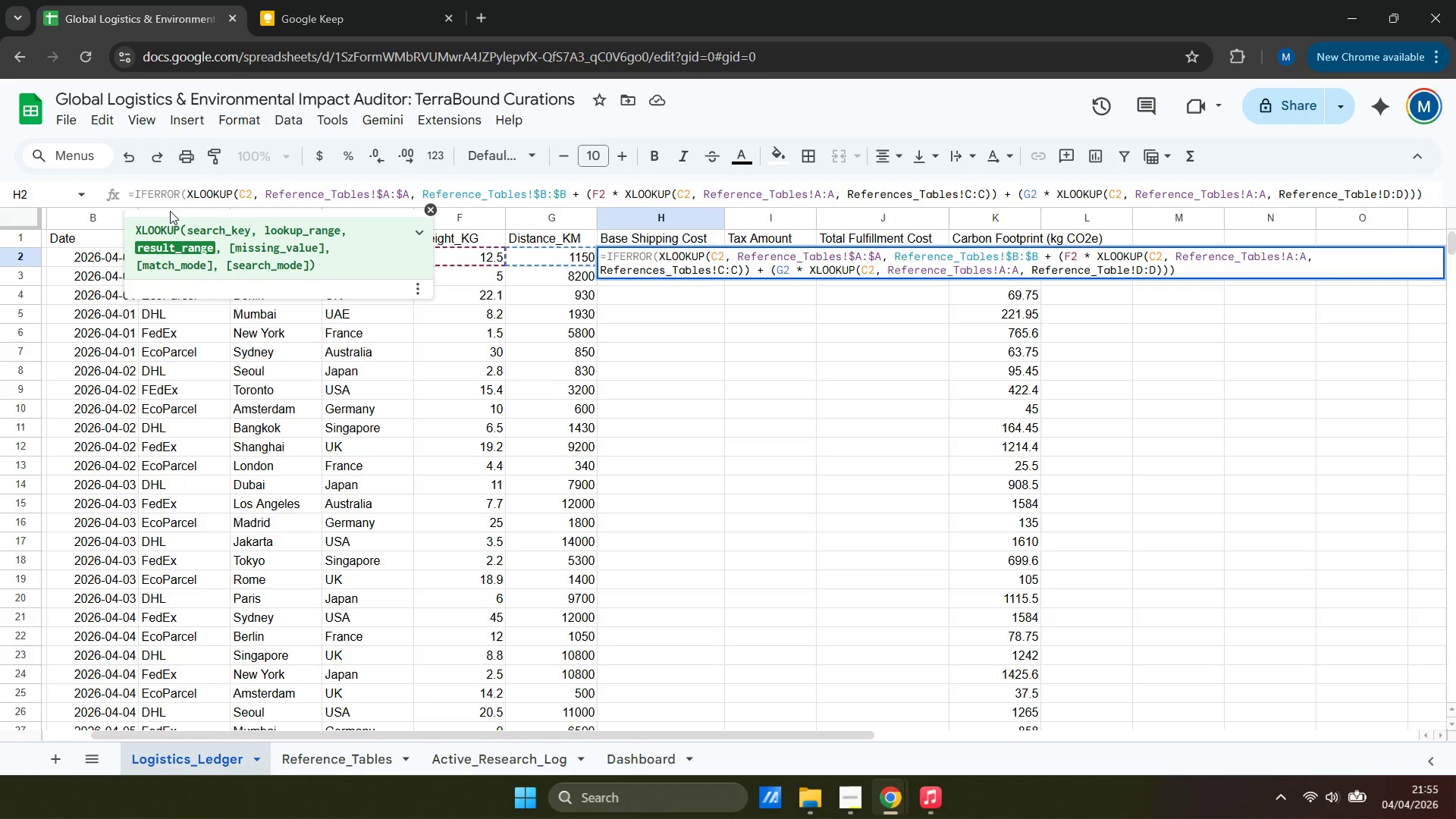 
key(ArrowRight)
 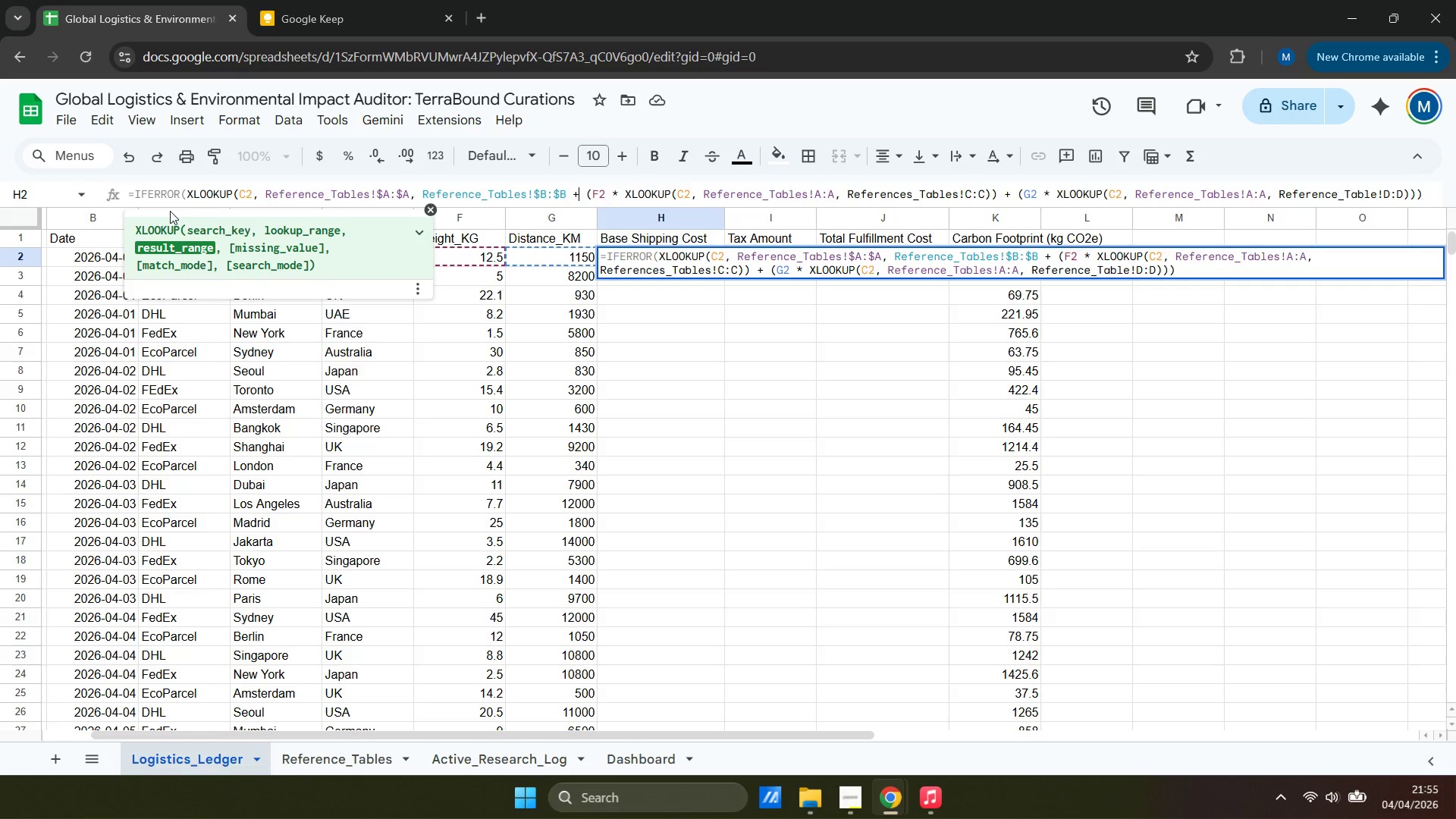 
key(ArrowLeft)
 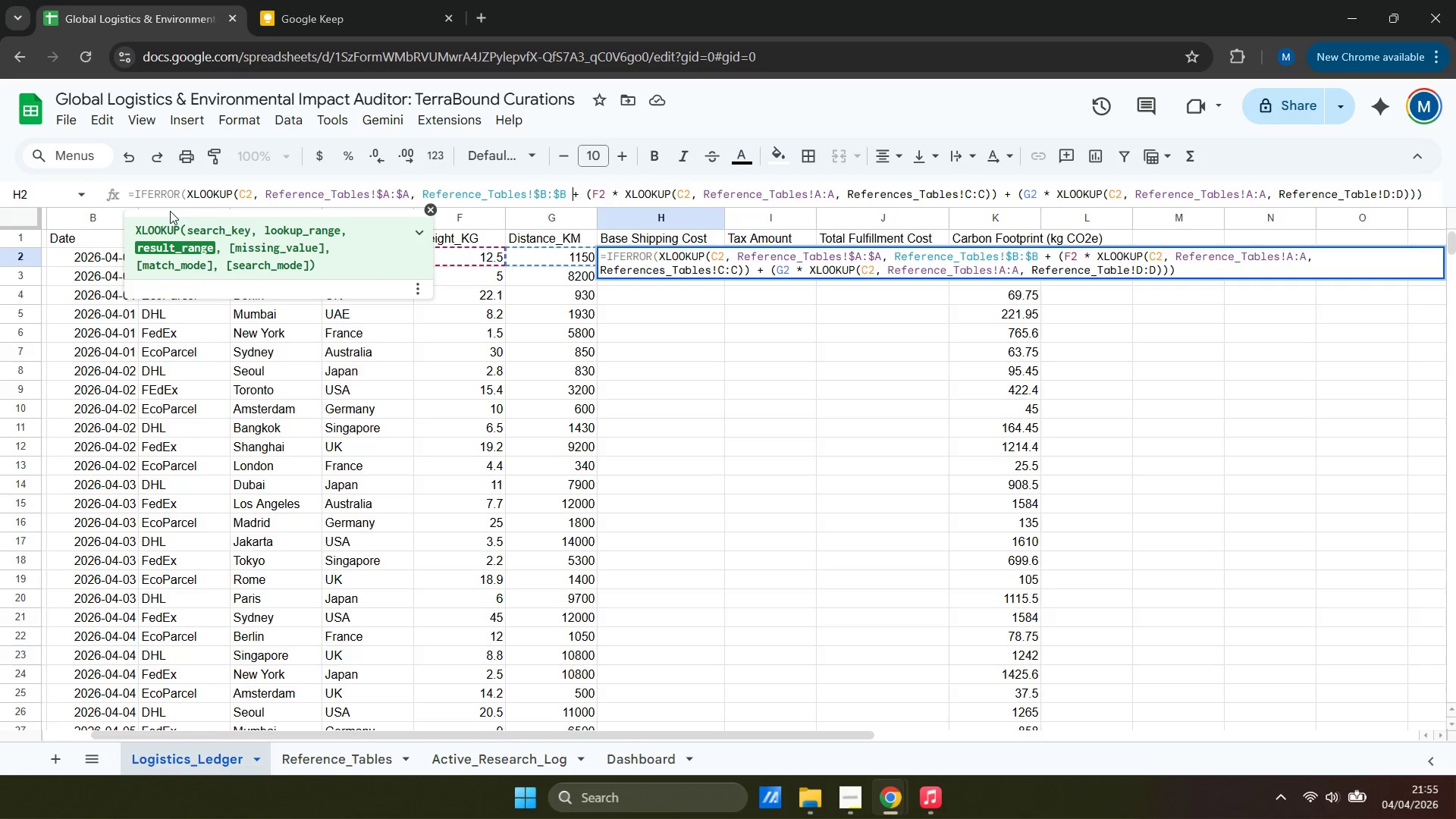 
key(ArrowLeft)
 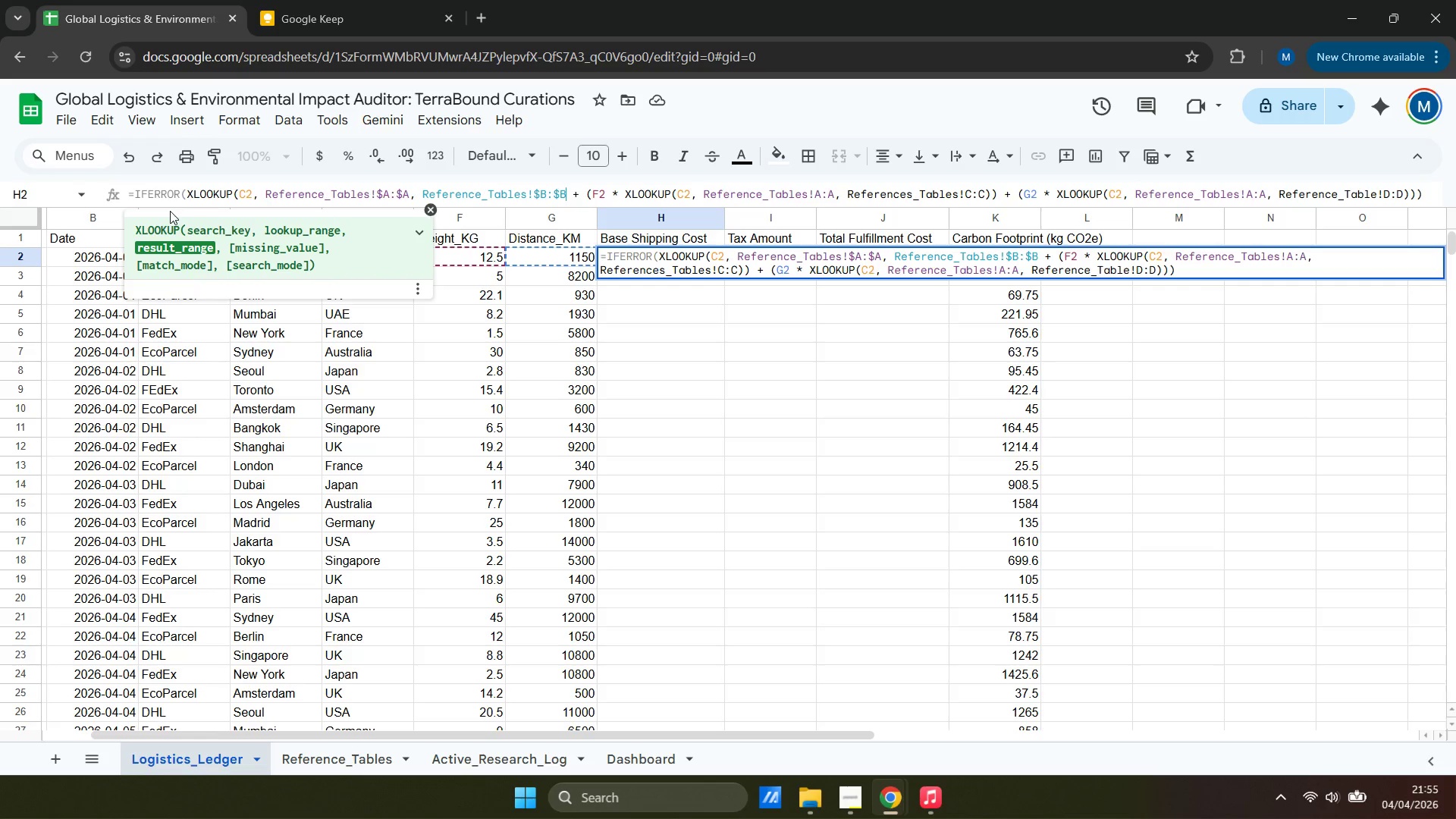 
key(ArrowRight)
 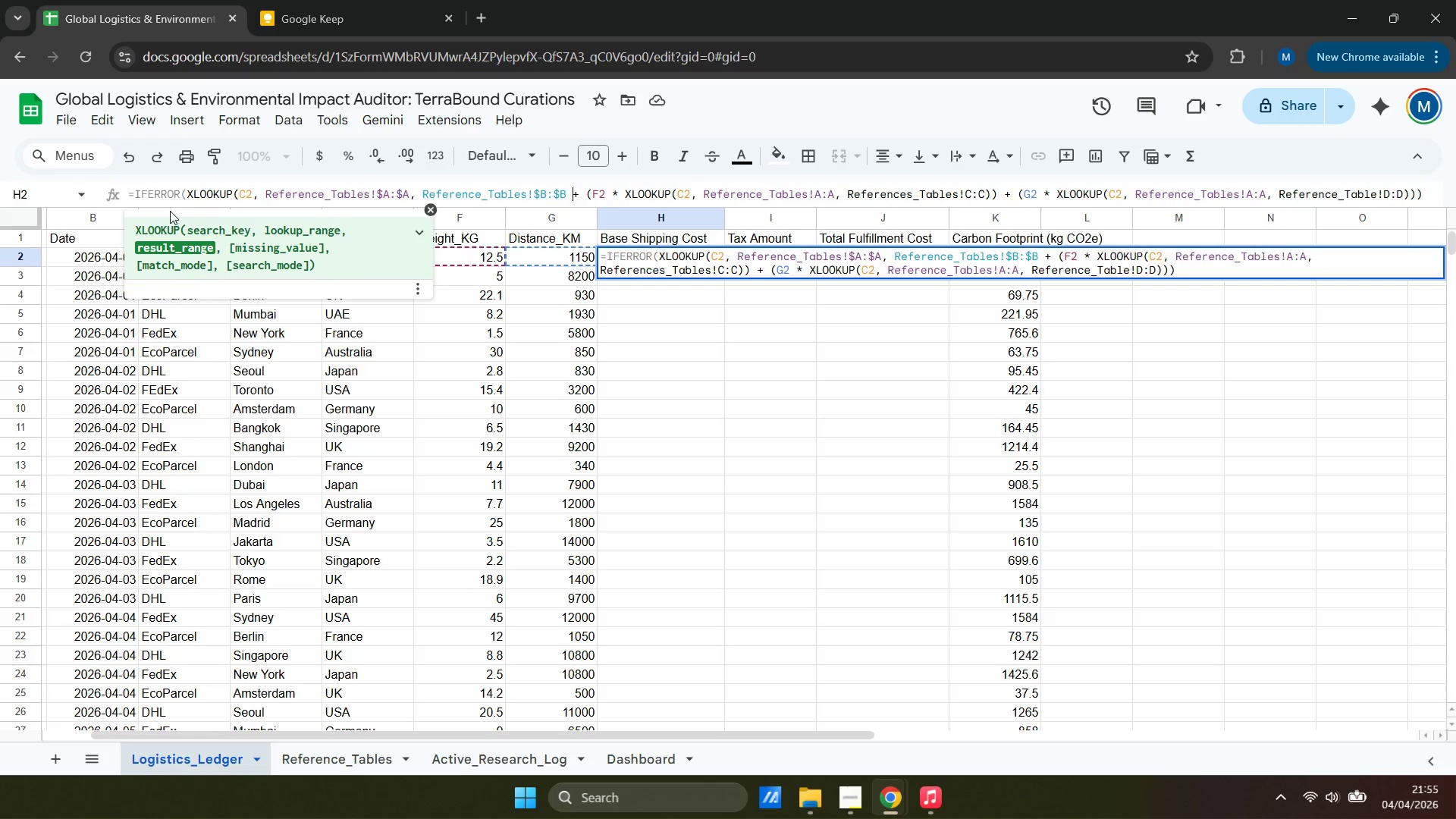 
hold_key(key=ArrowRight, duration=0.64)
 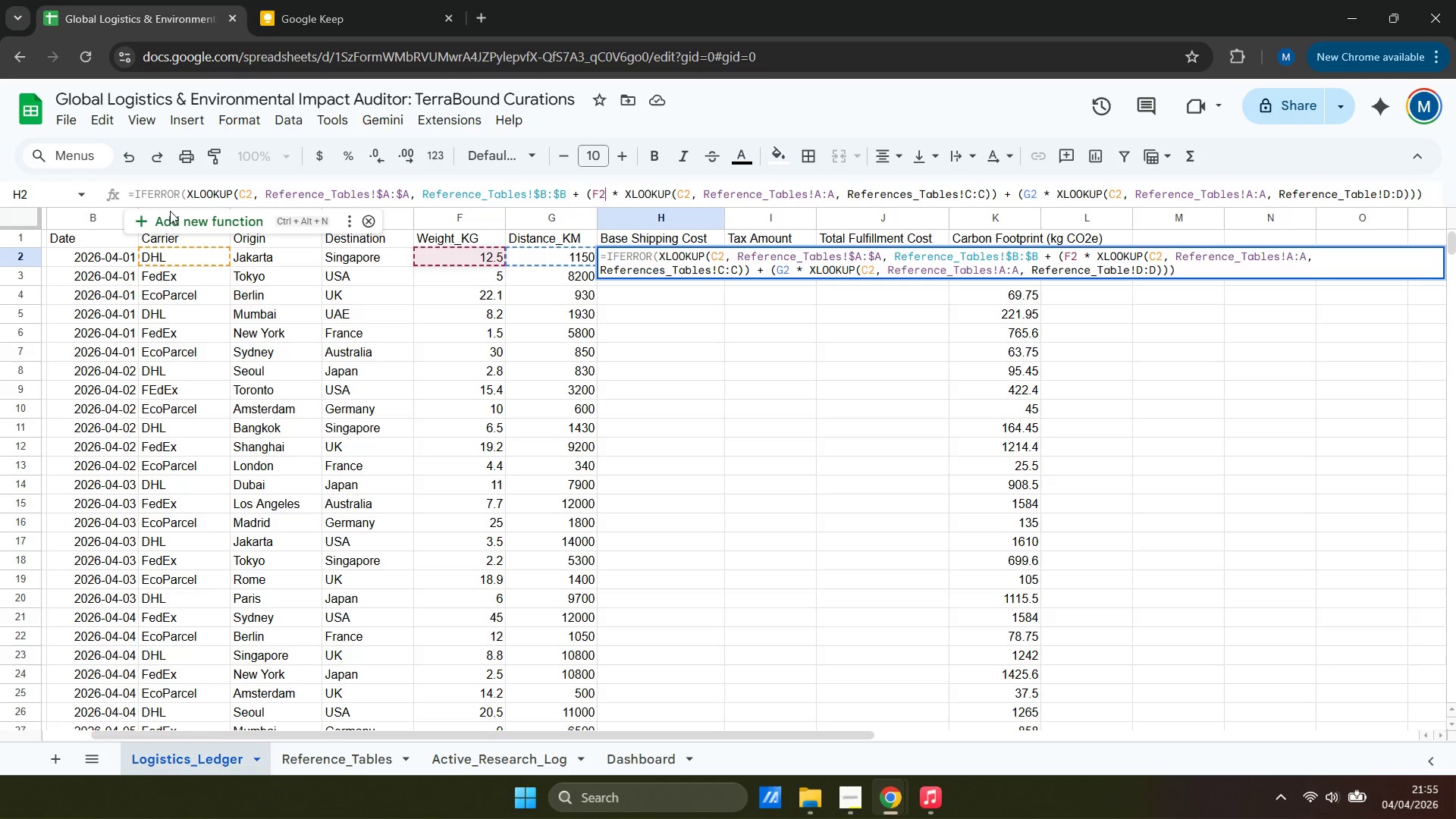 
hold_key(key=ArrowRight, duration=0.48)
 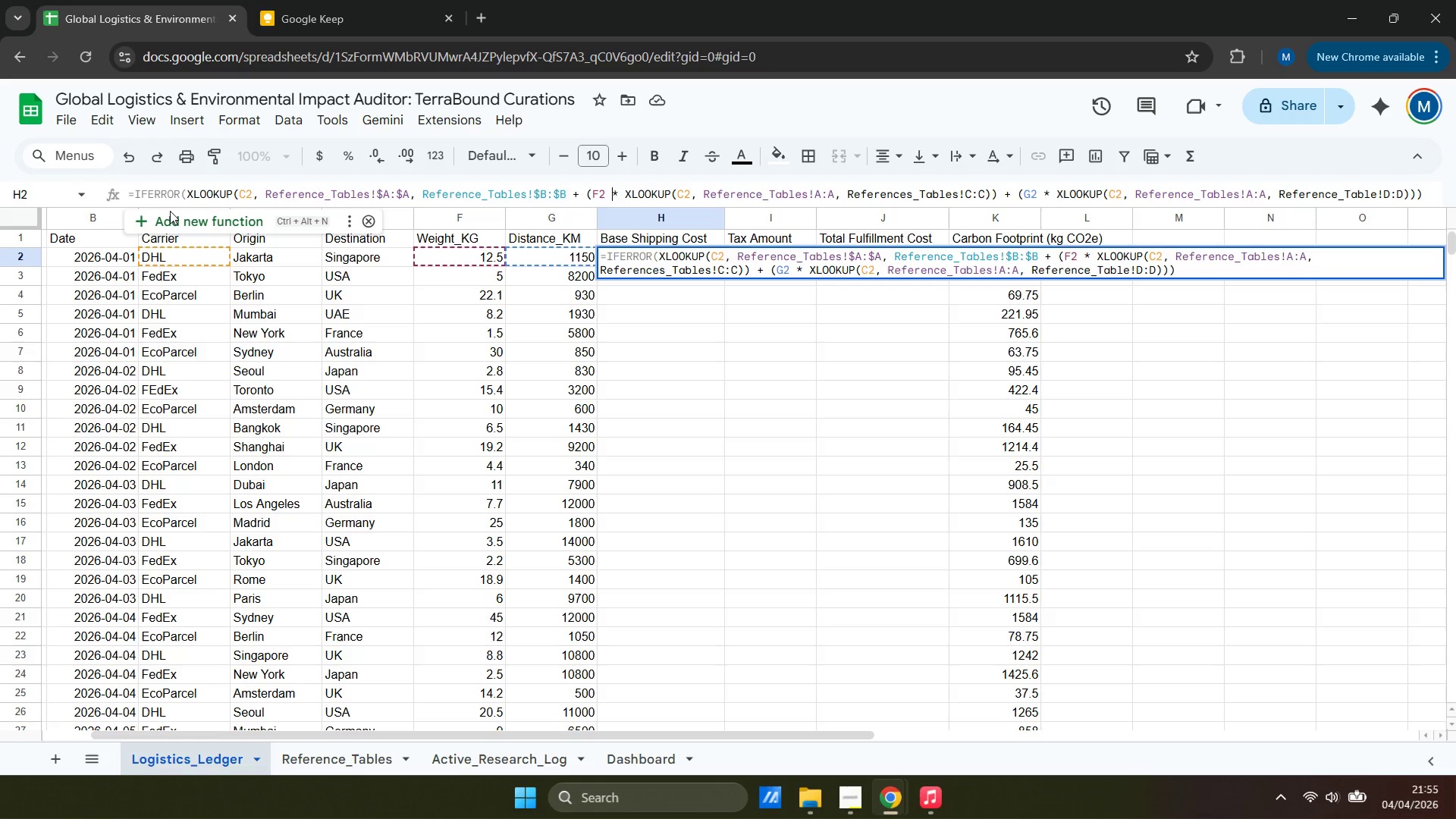 
hold_key(key=ArrowRight, duration=0.58)
 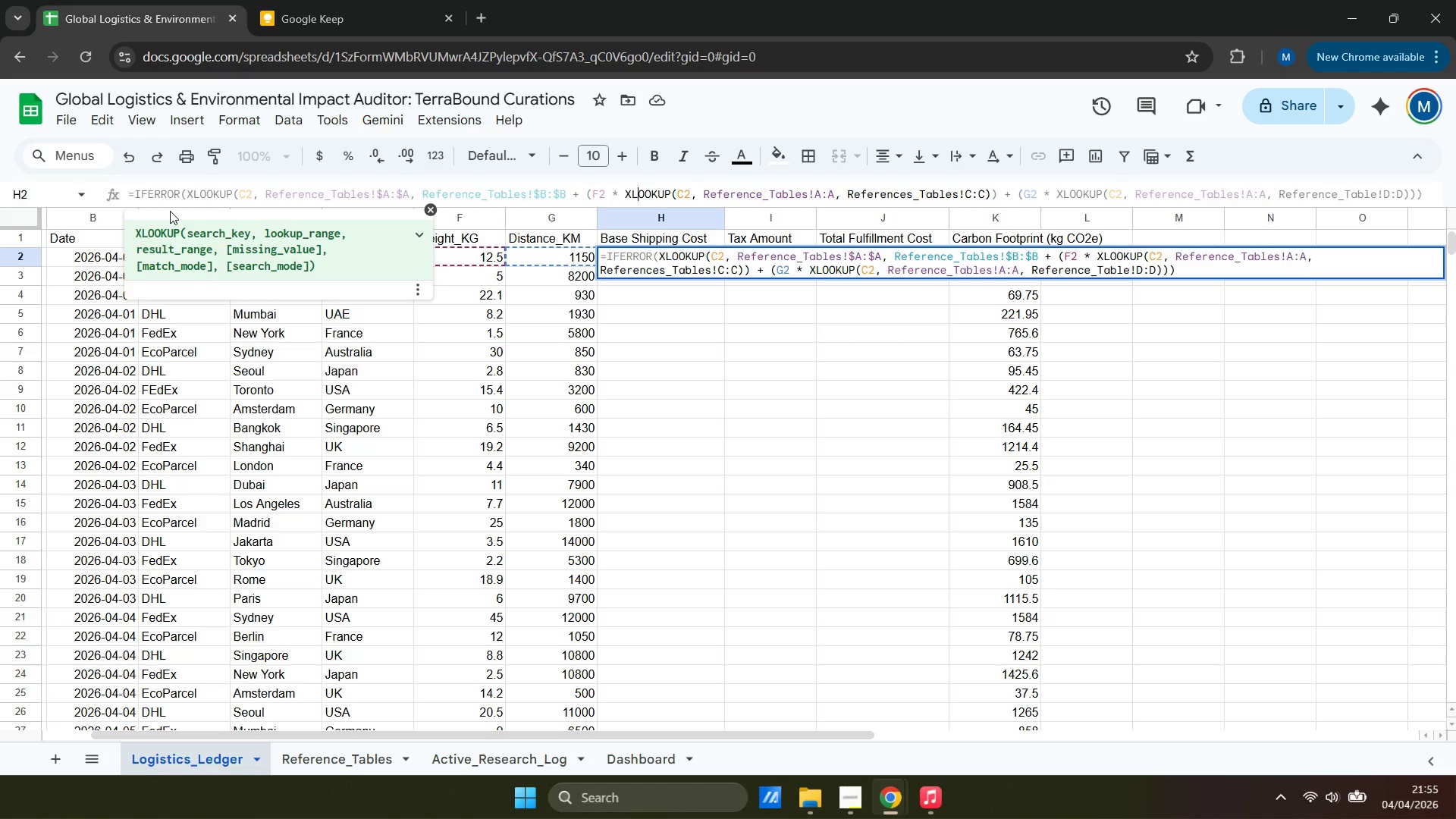 
hold_key(key=ArrowRight, duration=1.36)
 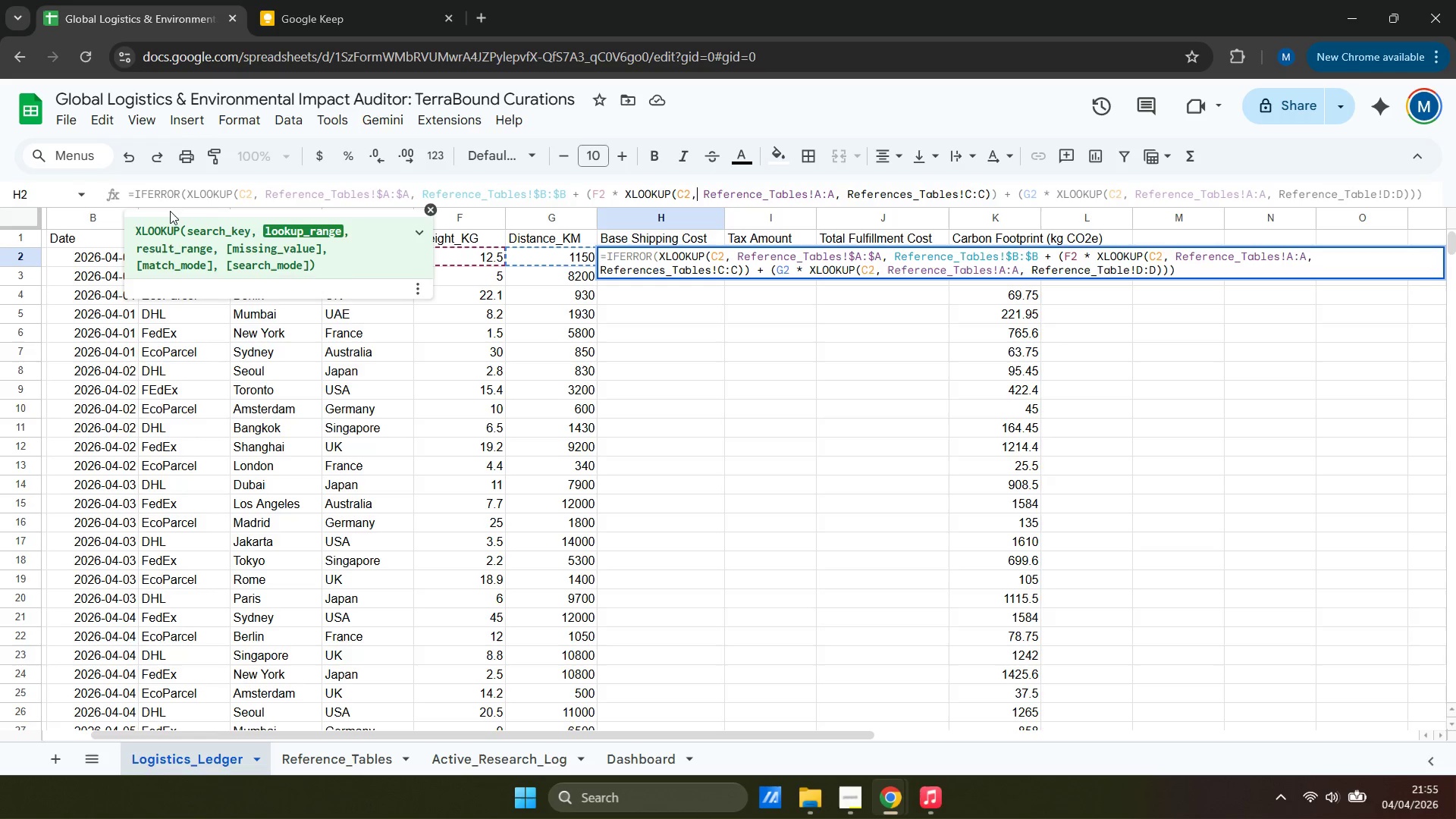 
key(ArrowRight)
 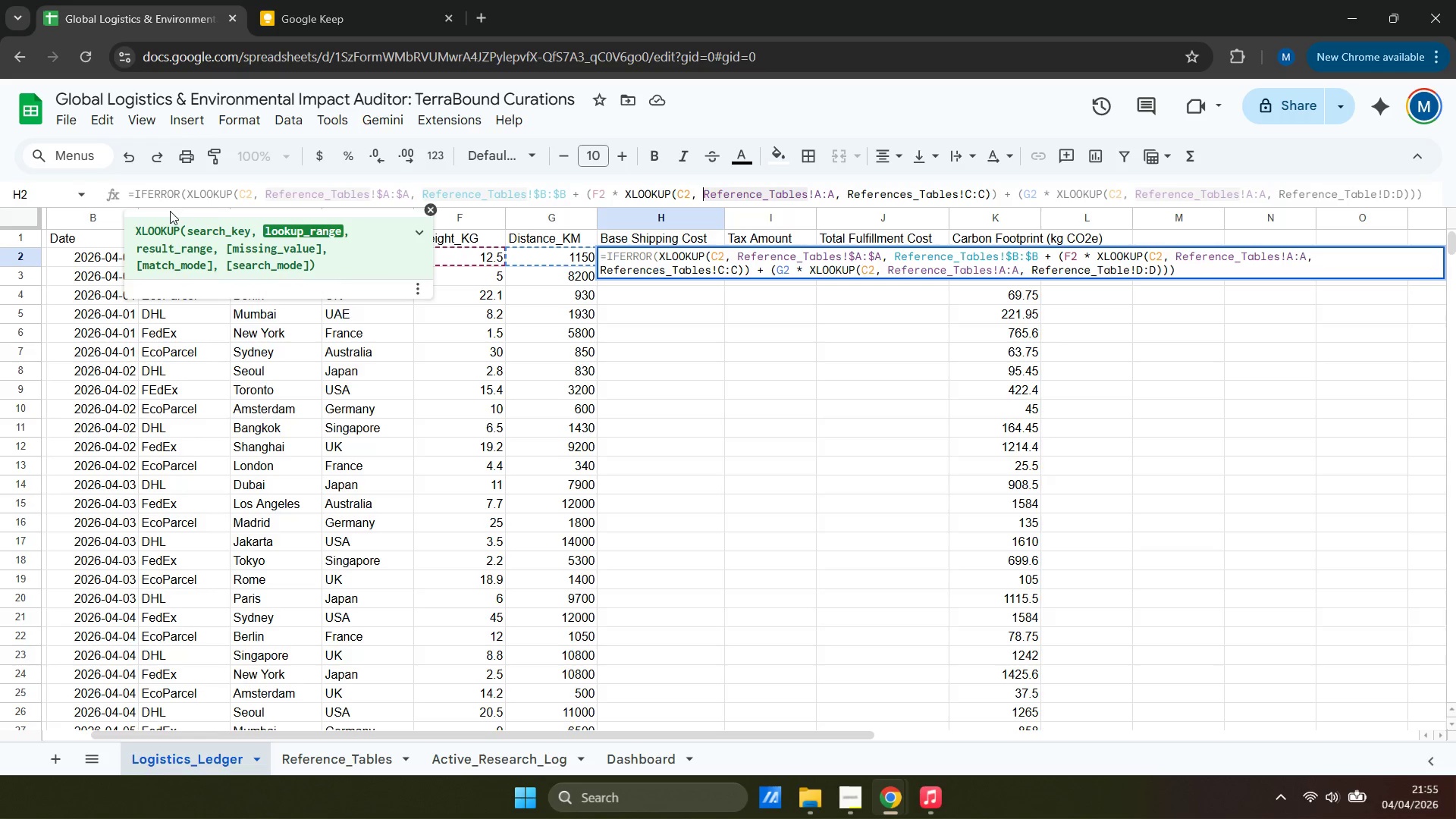 
hold_key(key=ArrowRight, duration=0.75)
 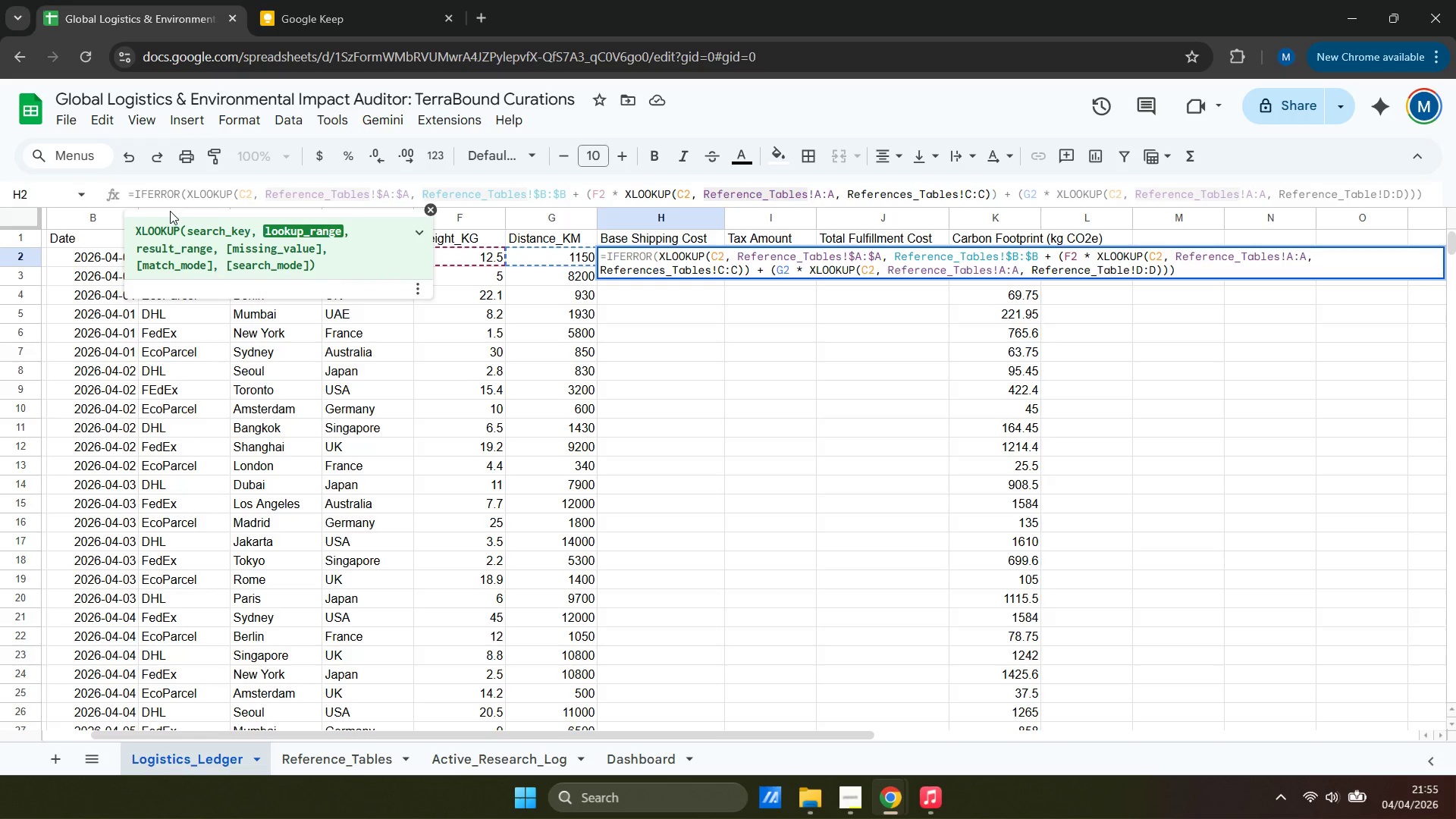 
key(ArrowRight)
 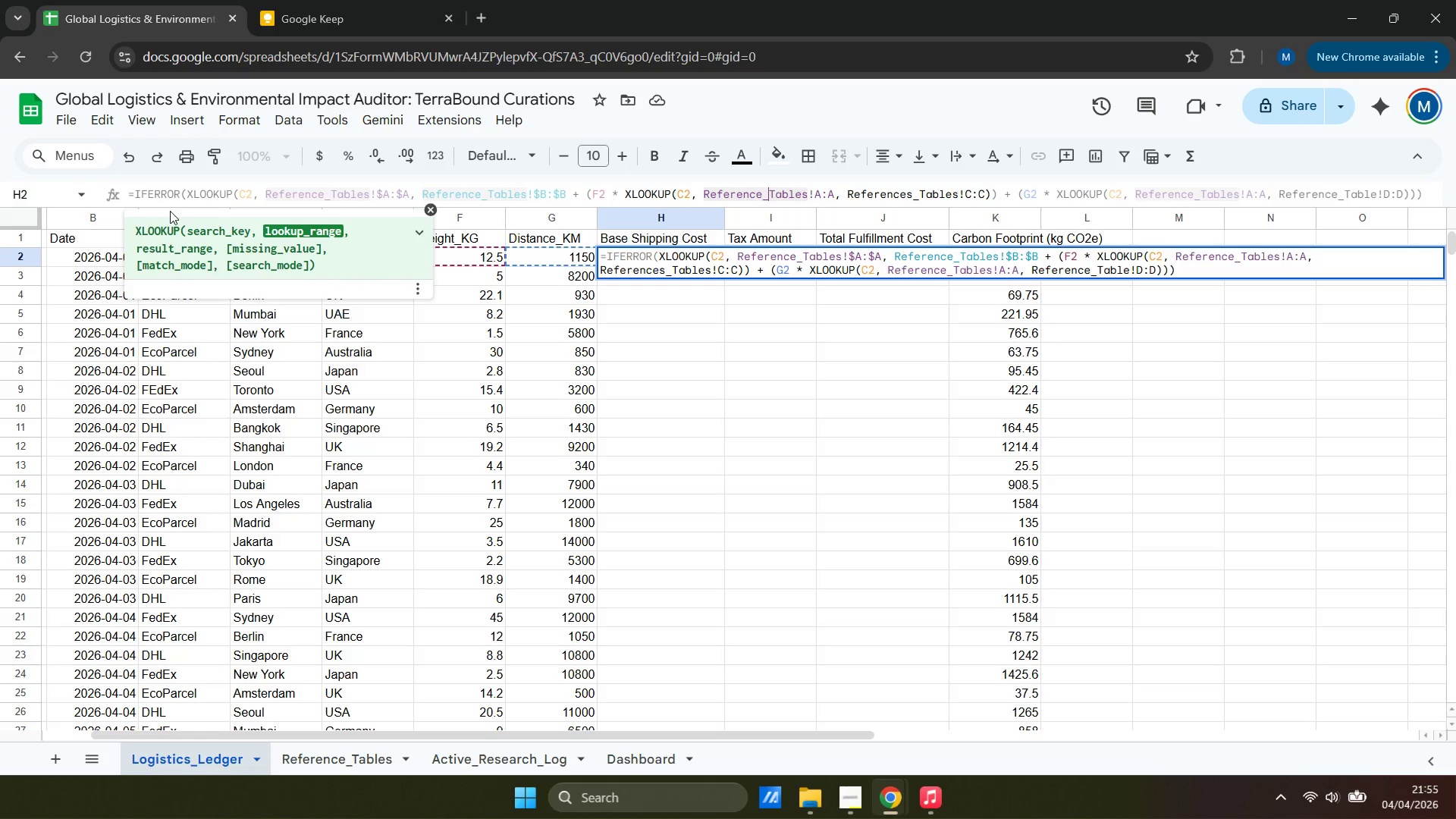 
key(ArrowRight)
 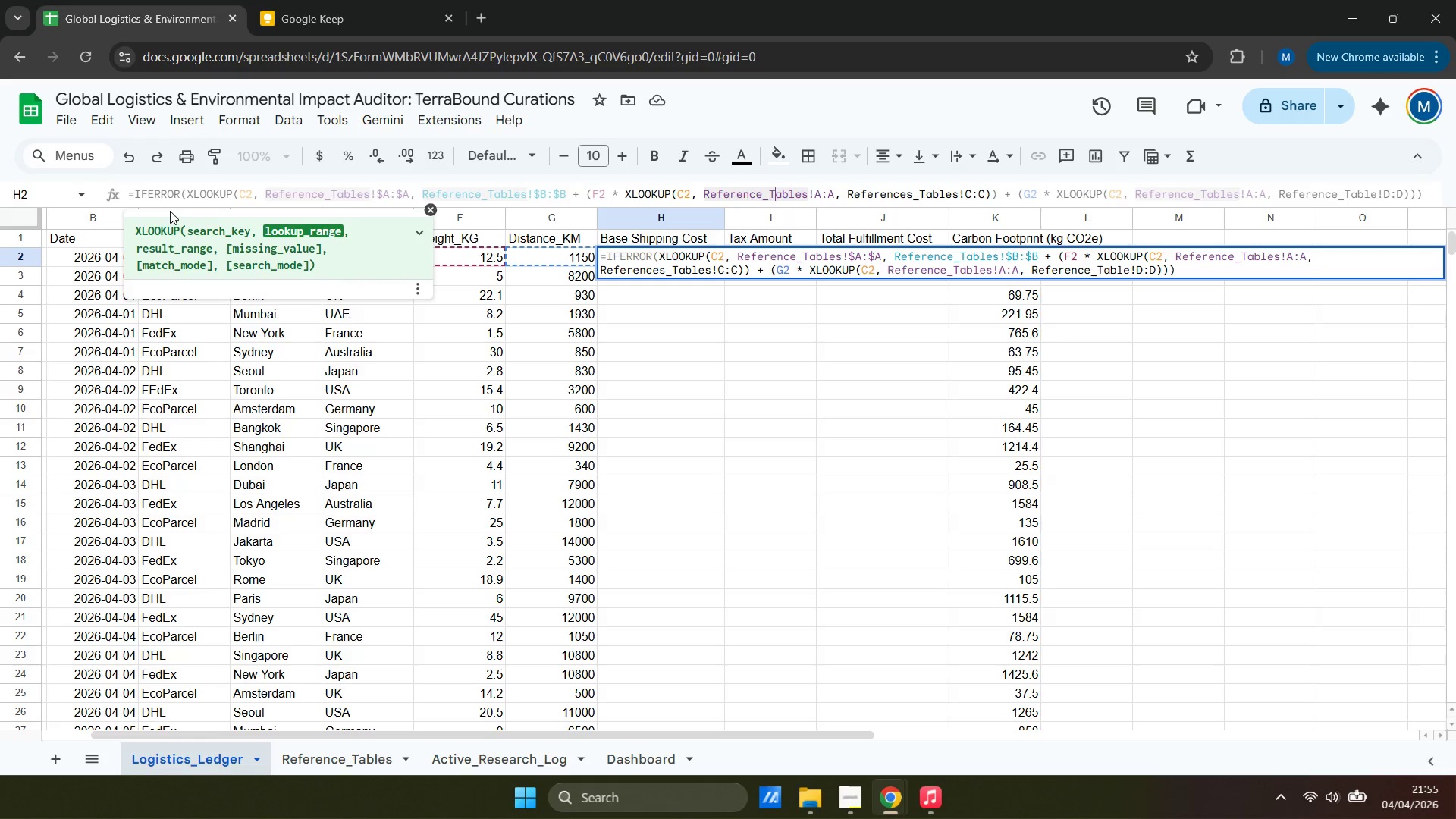 
key(ArrowRight)
 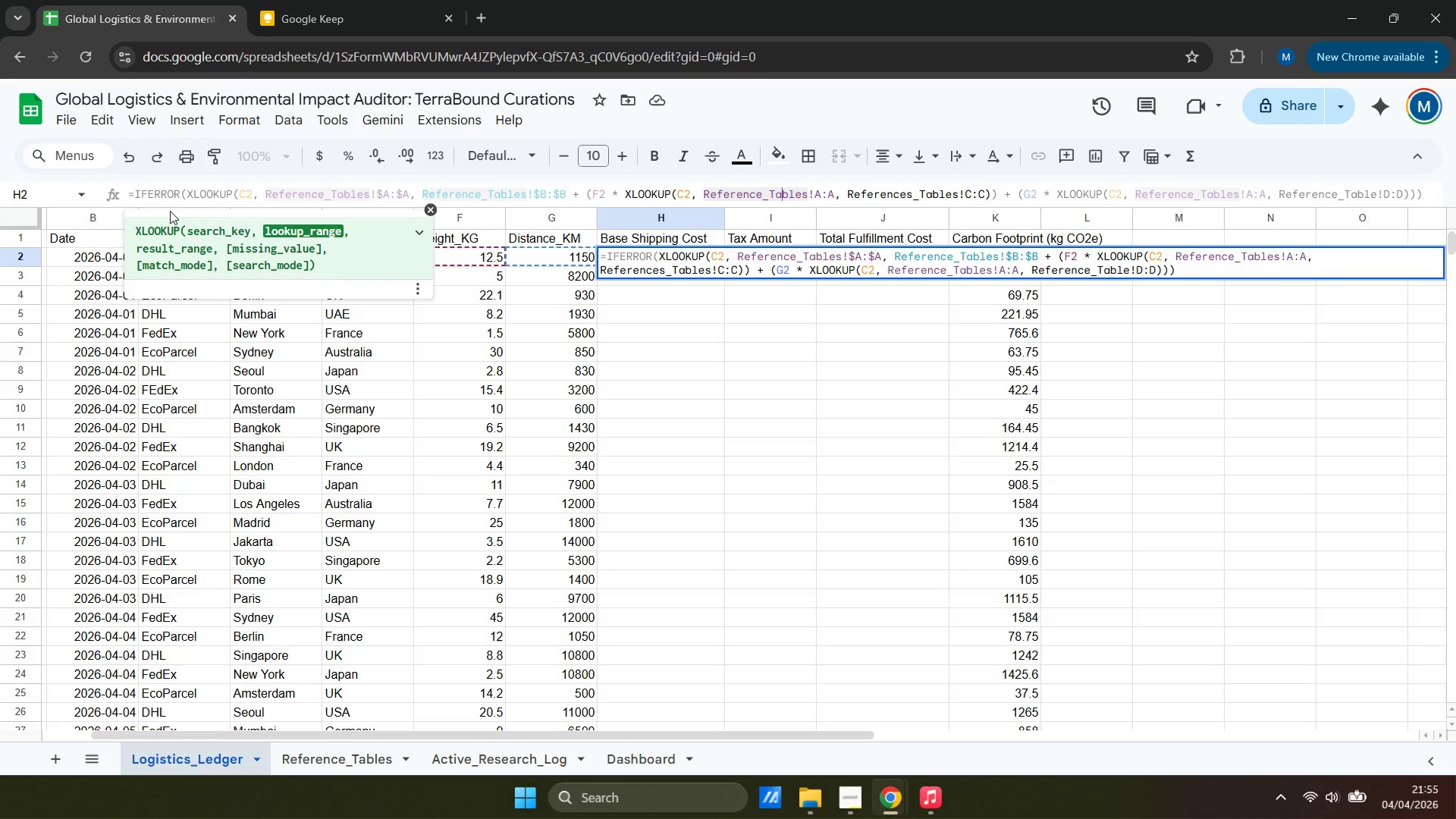 
key(ArrowRight)
 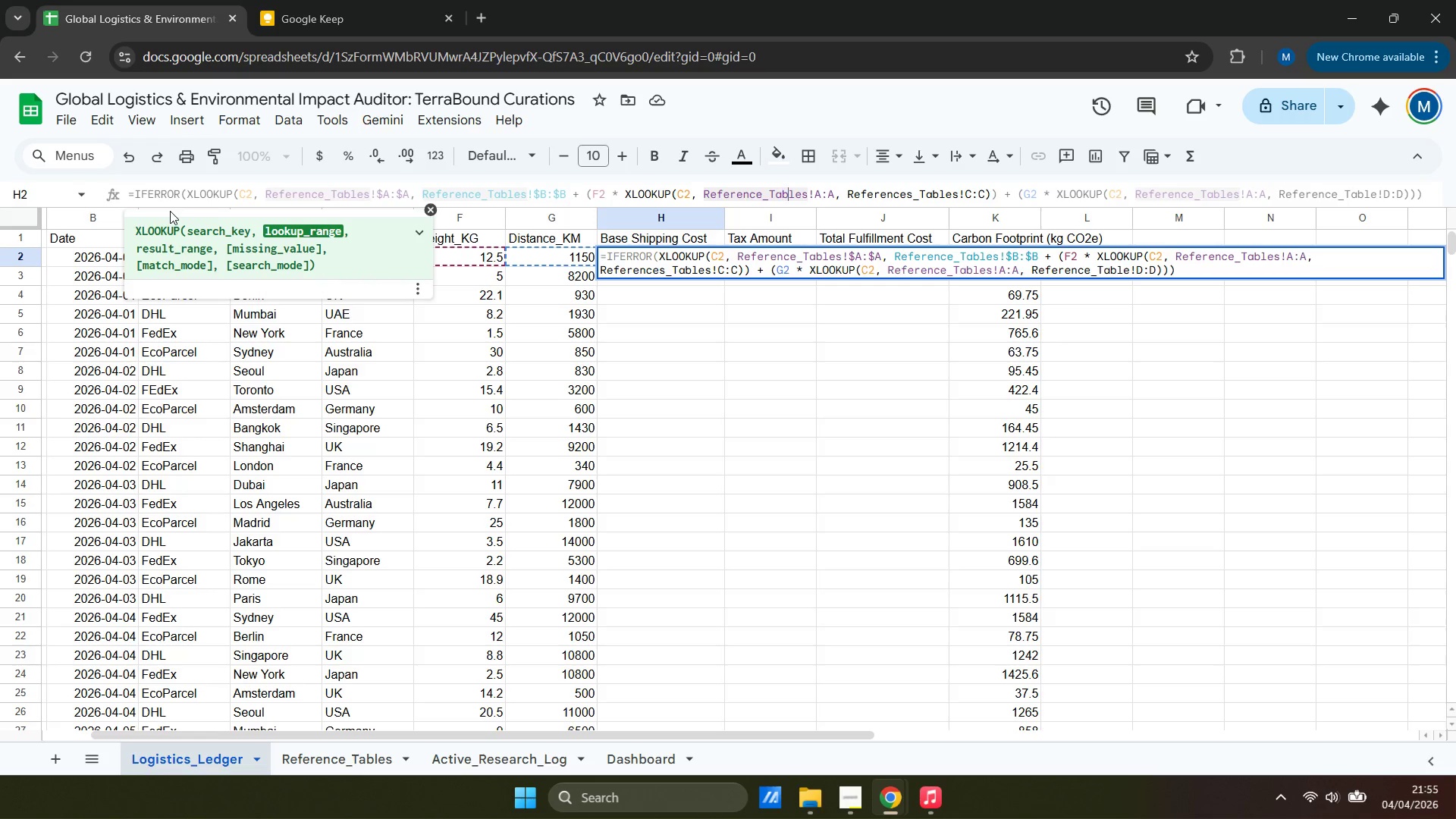 
key(ArrowRight)
 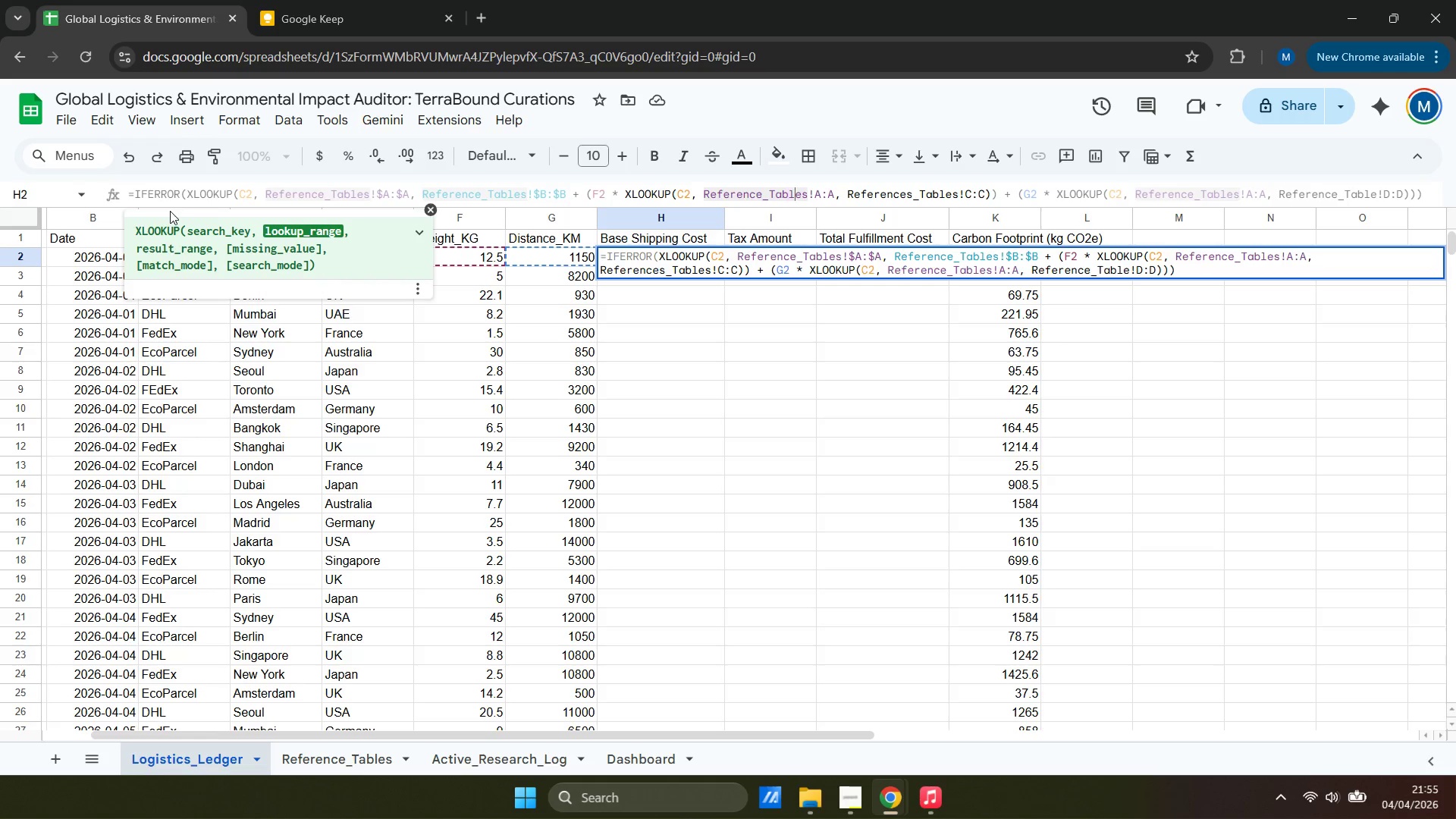 
key(ArrowRight)
 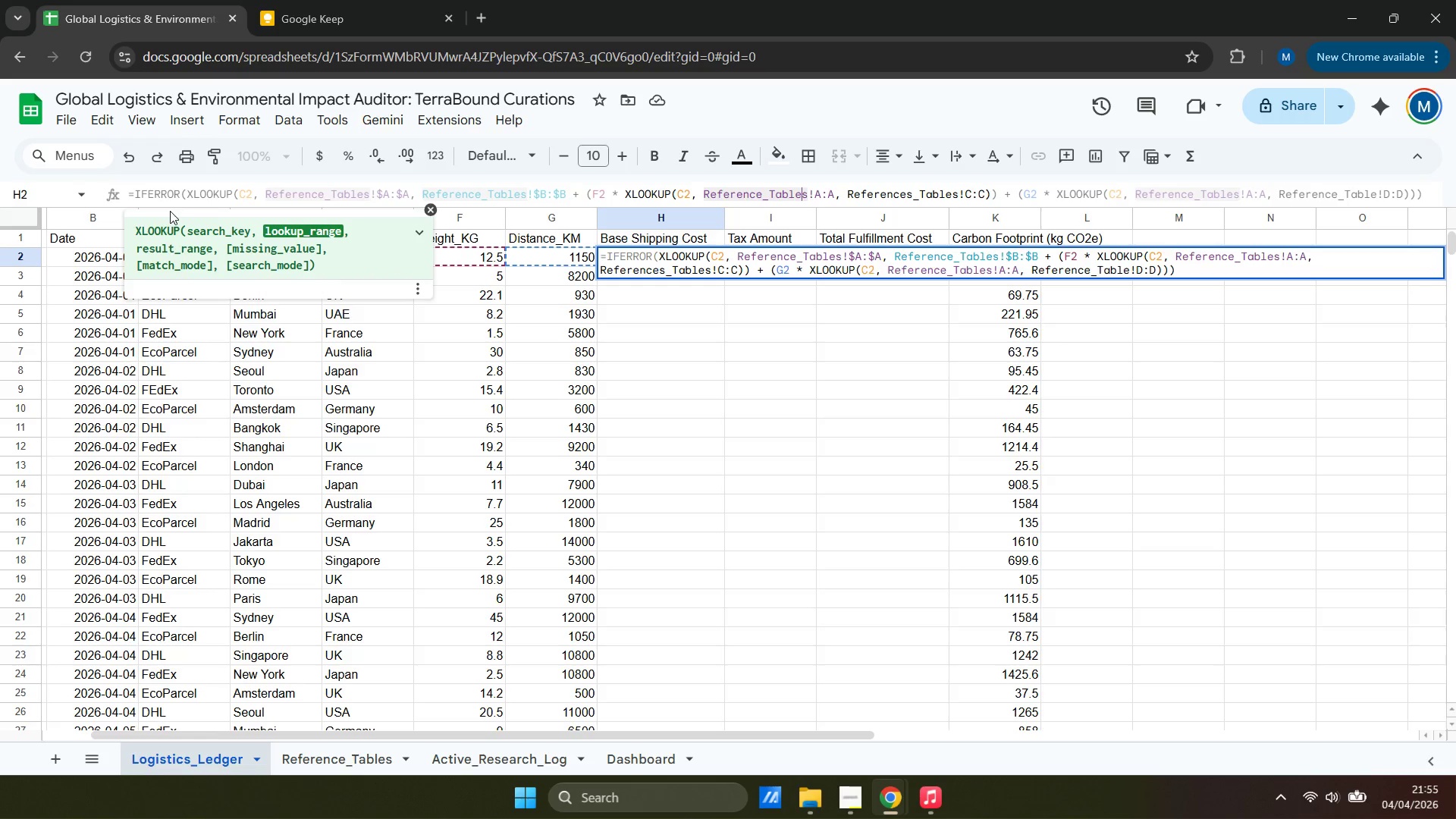 
key(ArrowRight)
 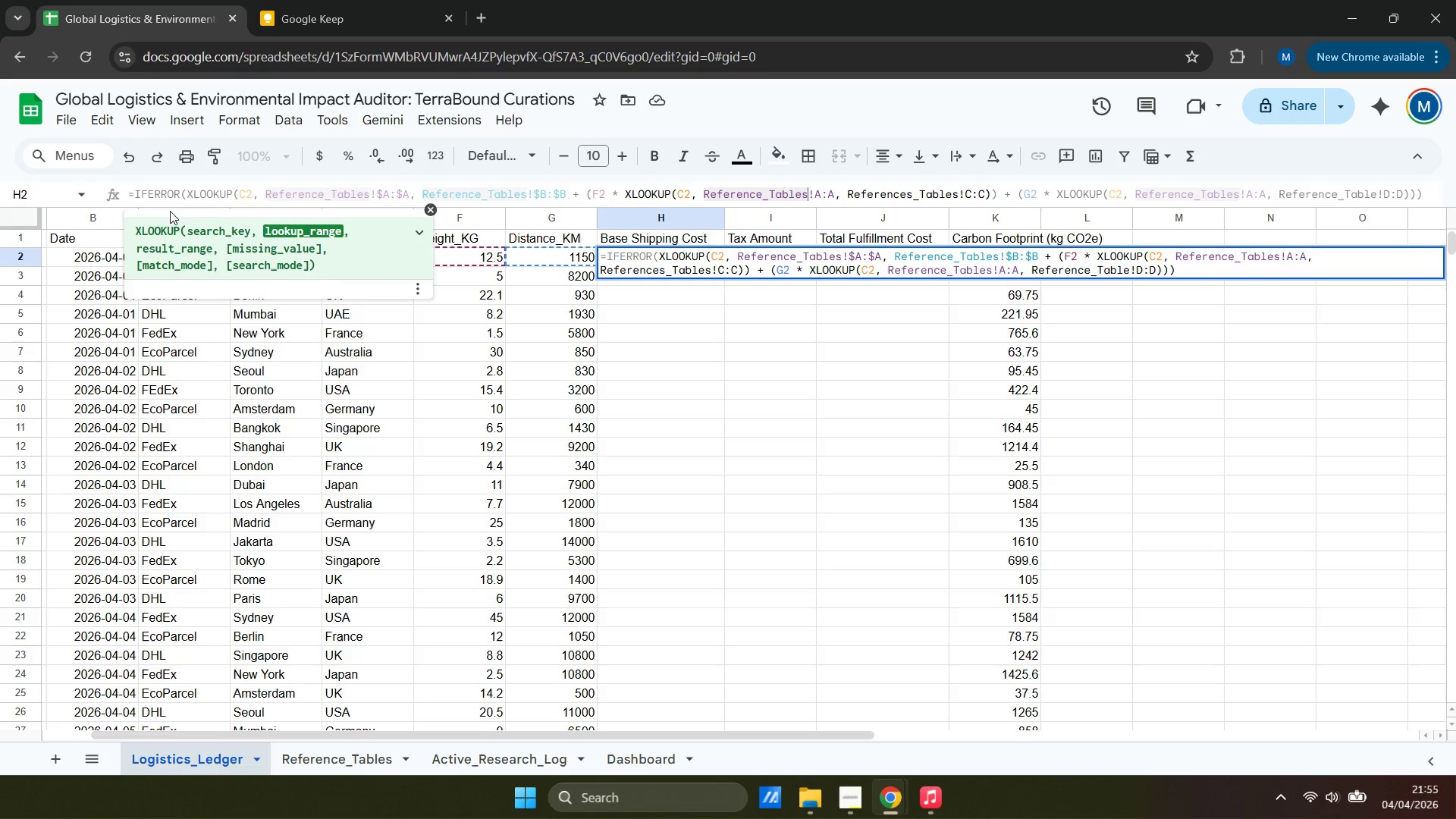 
key(ArrowRight)
 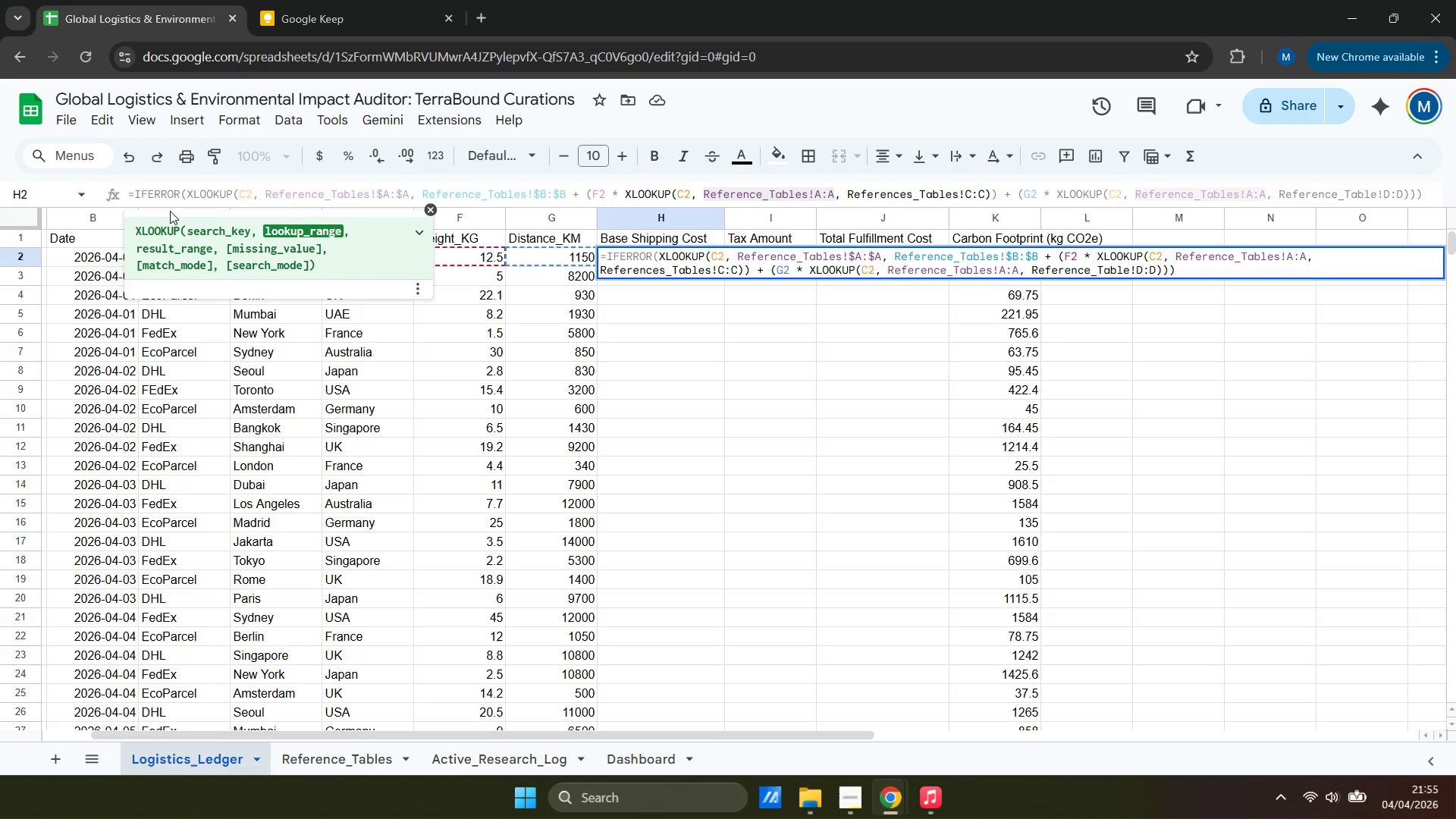 
key(Shift+ShiftRight)
 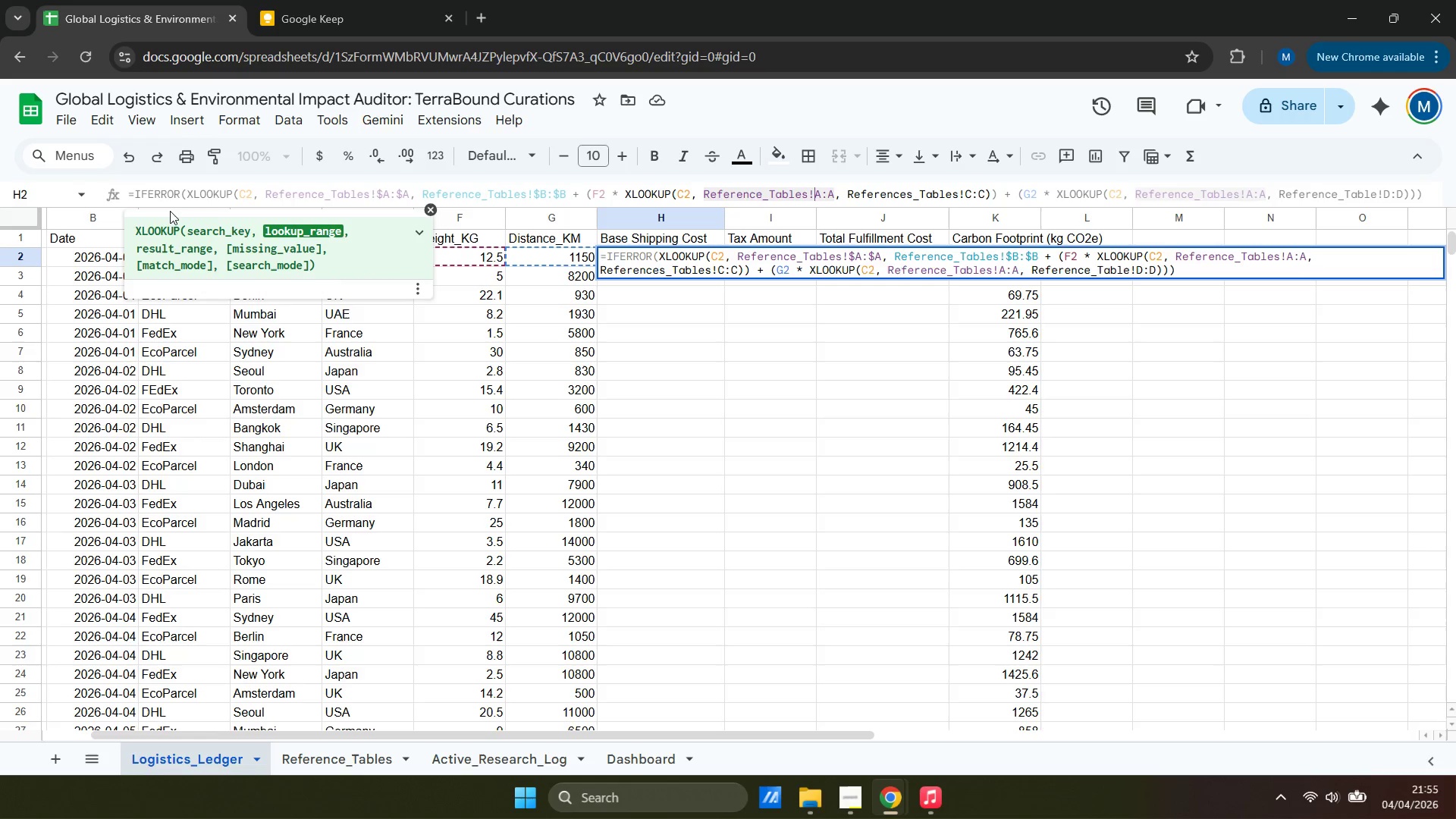 
key(Shift+4)
 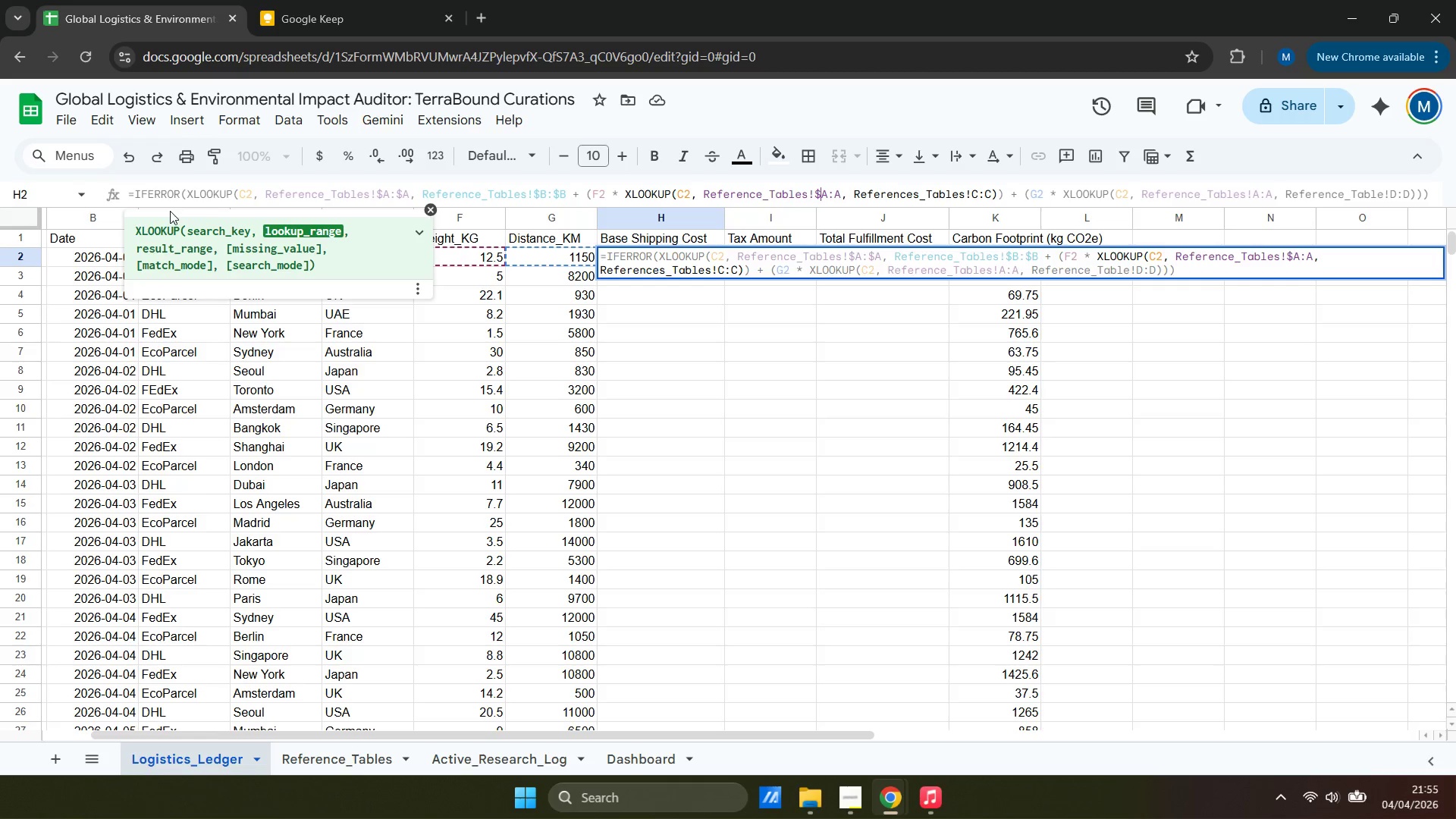 
key(ArrowRight)
 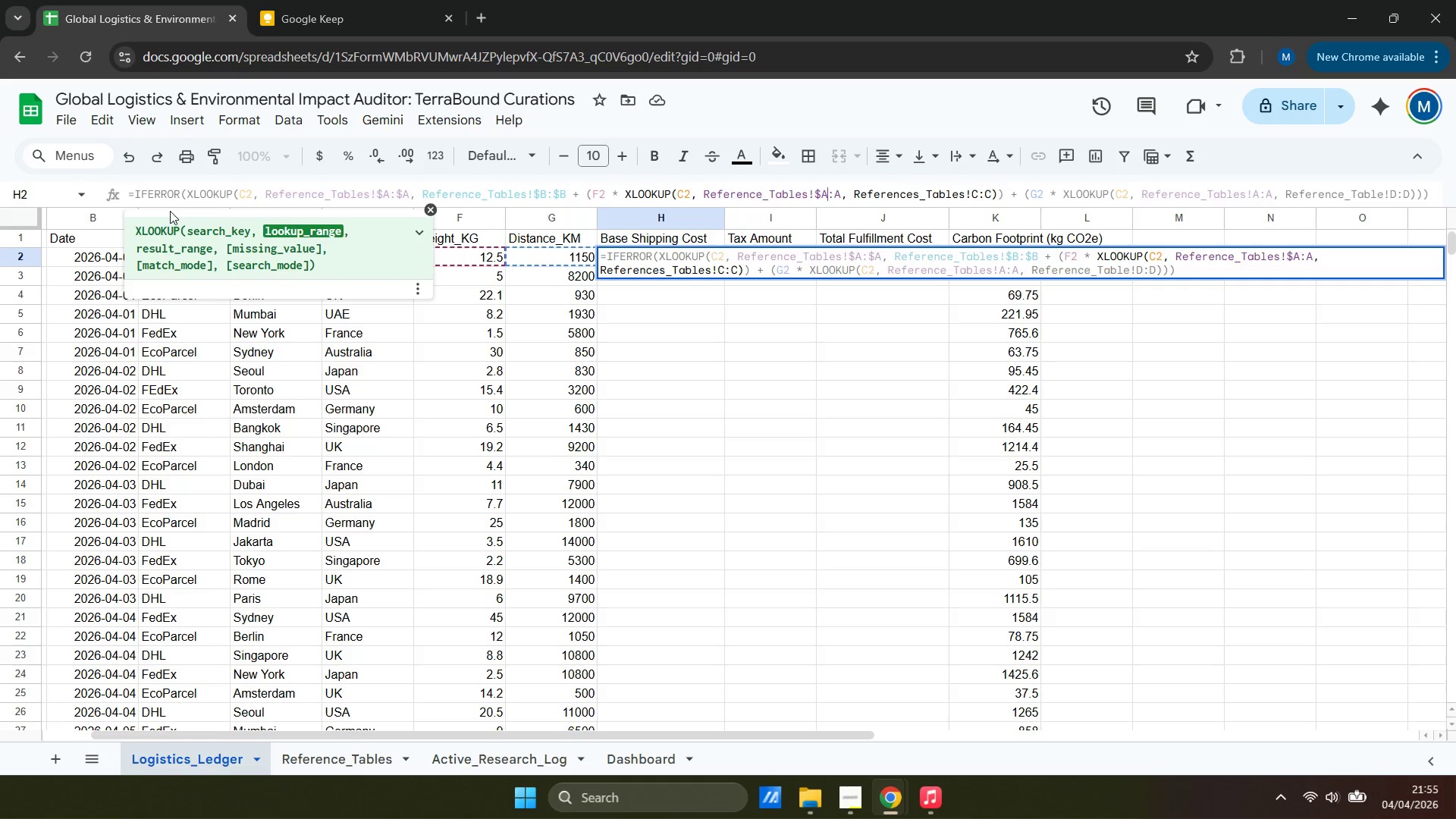 
key(ArrowRight)
 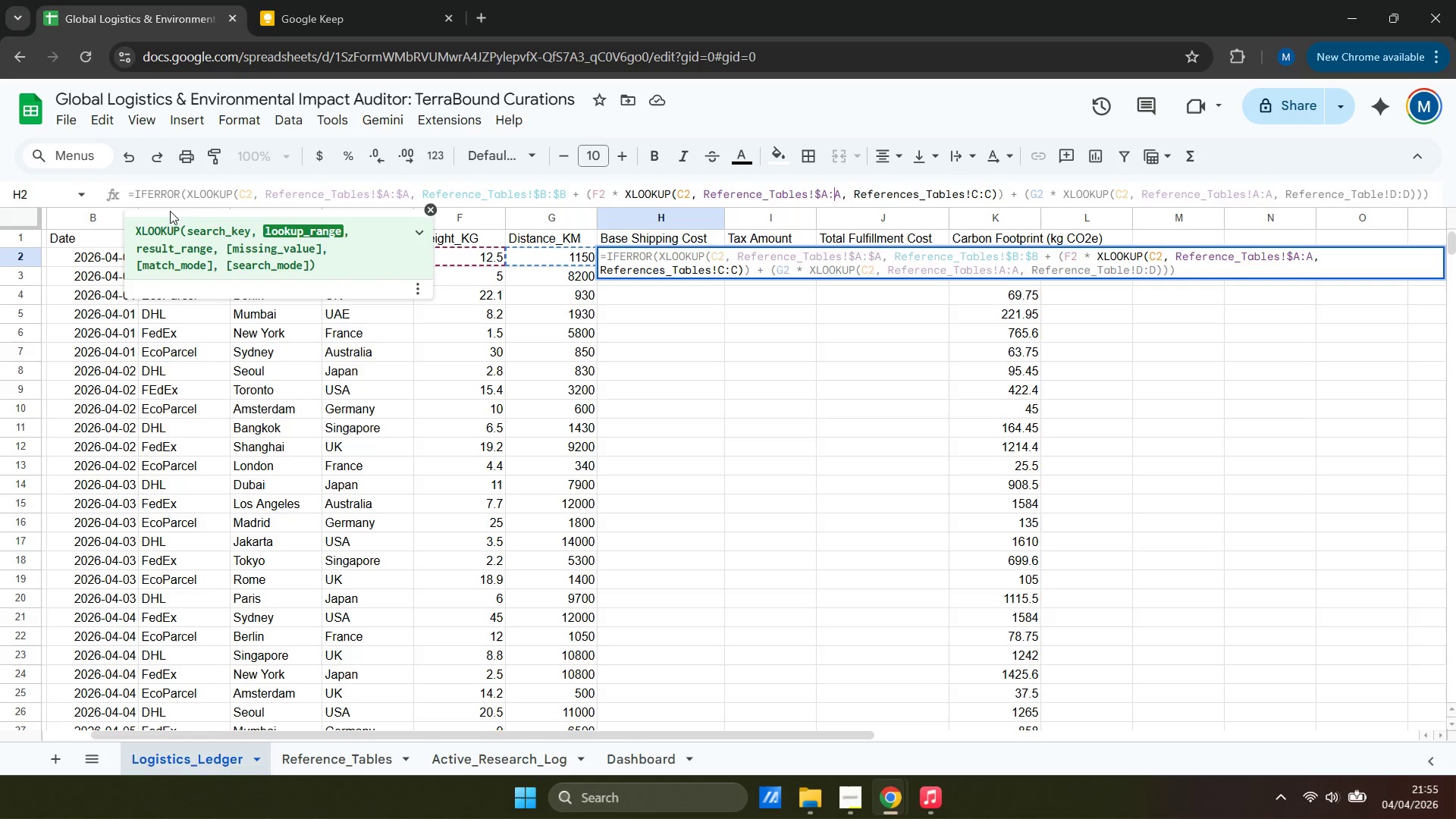 
key(Shift+ShiftRight)
 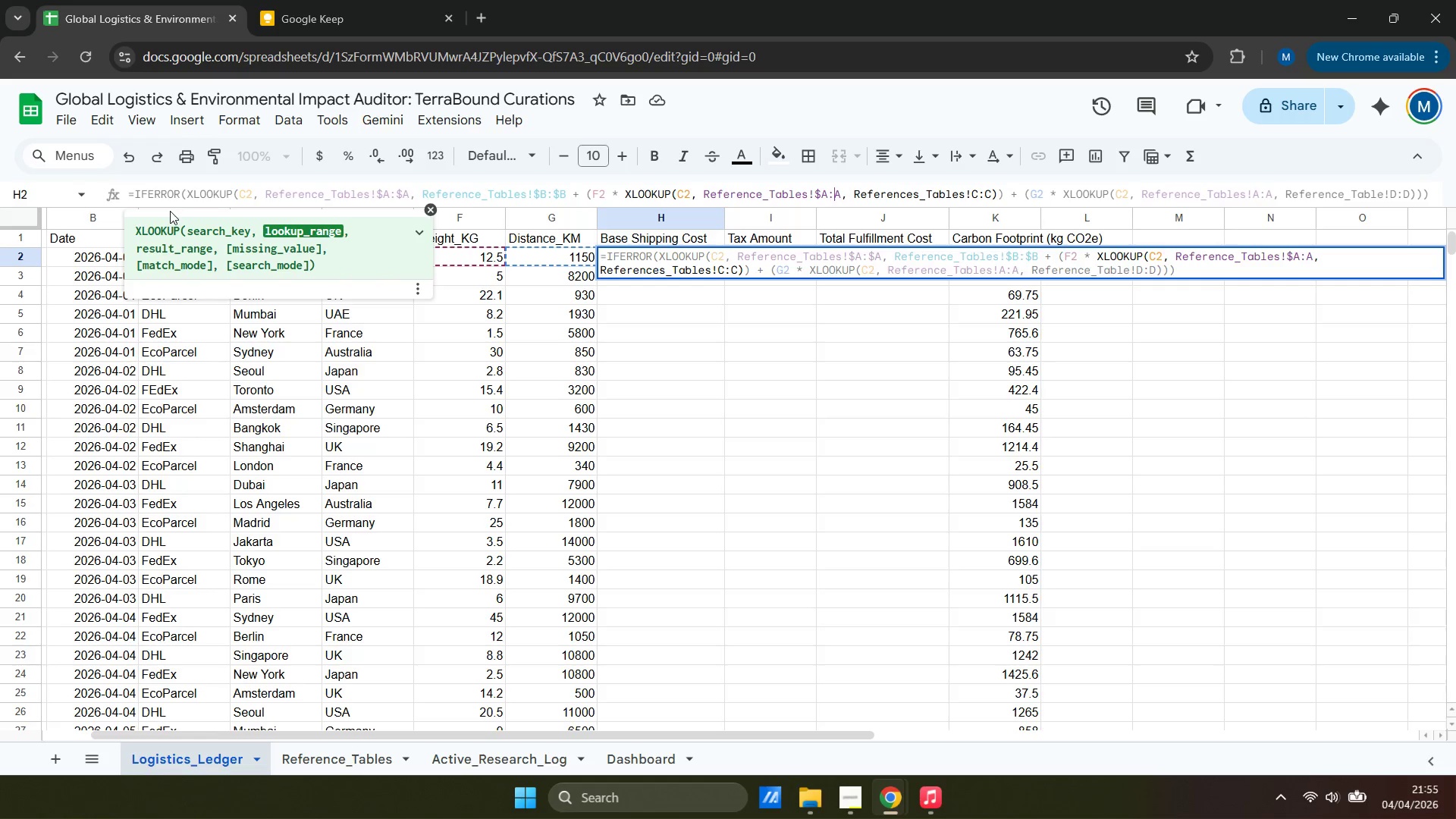 
key(Shift+4)
 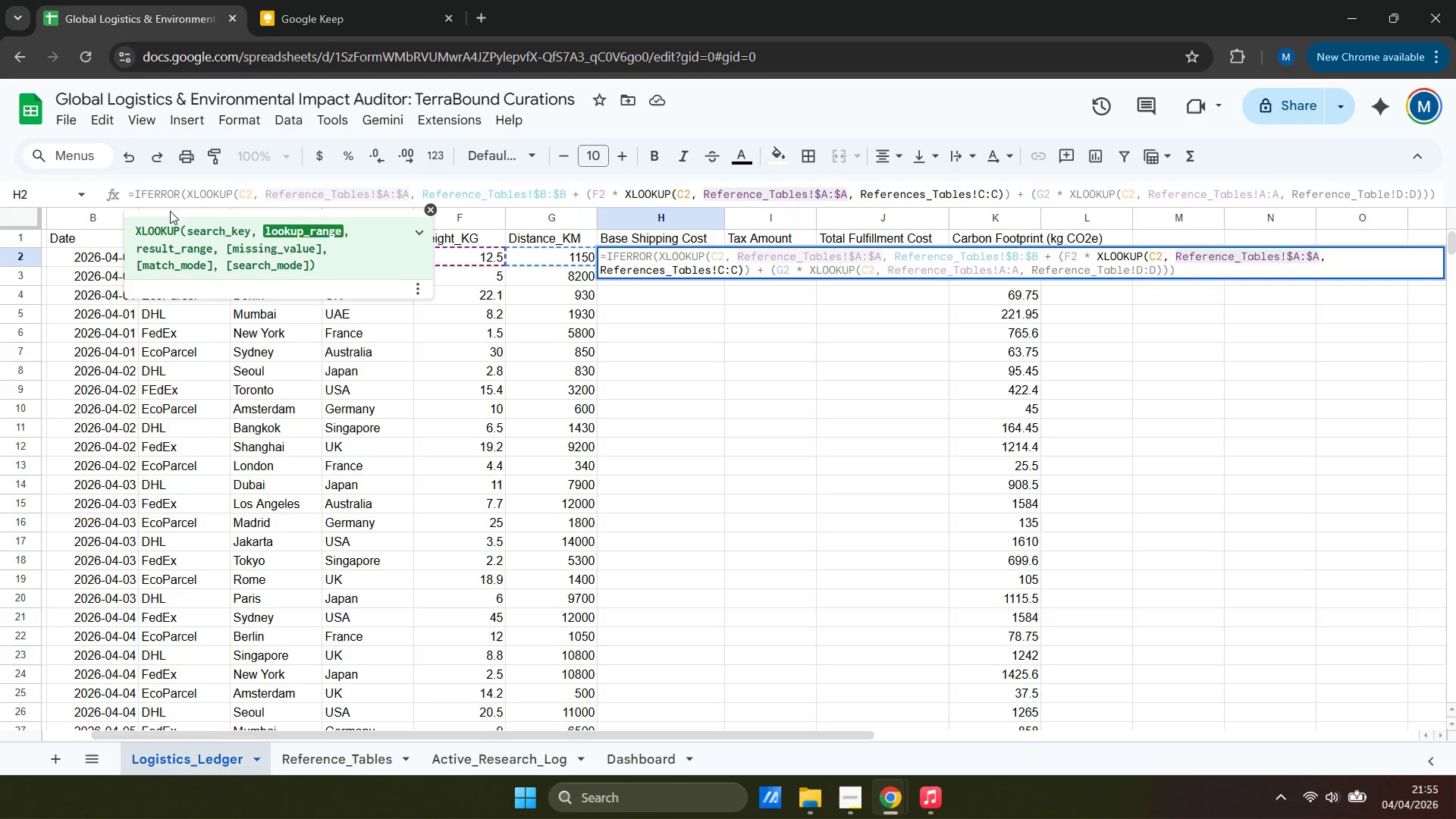 
key(ArrowRight)
 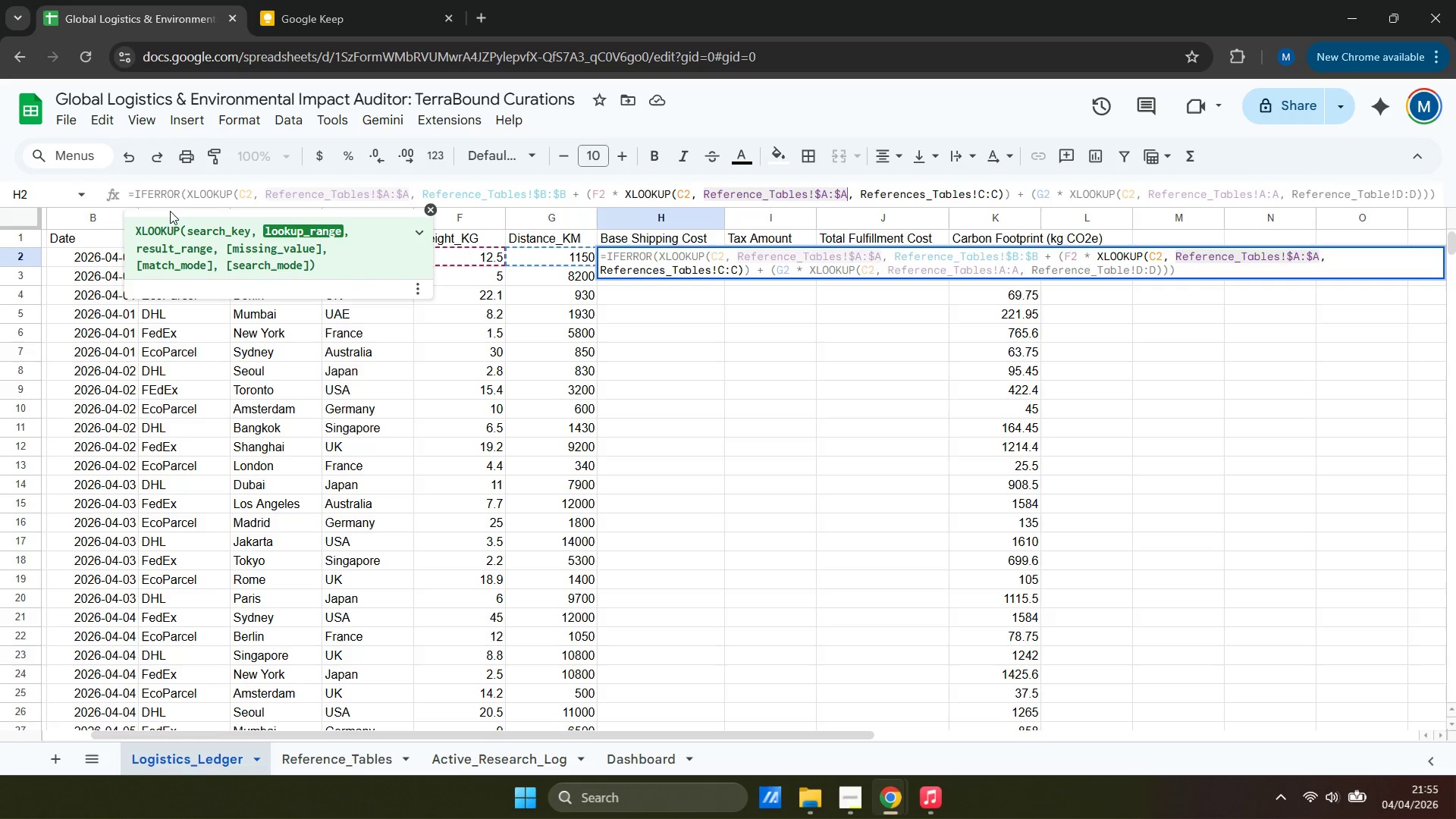 
hold_key(key=ArrowRight, duration=1.11)
 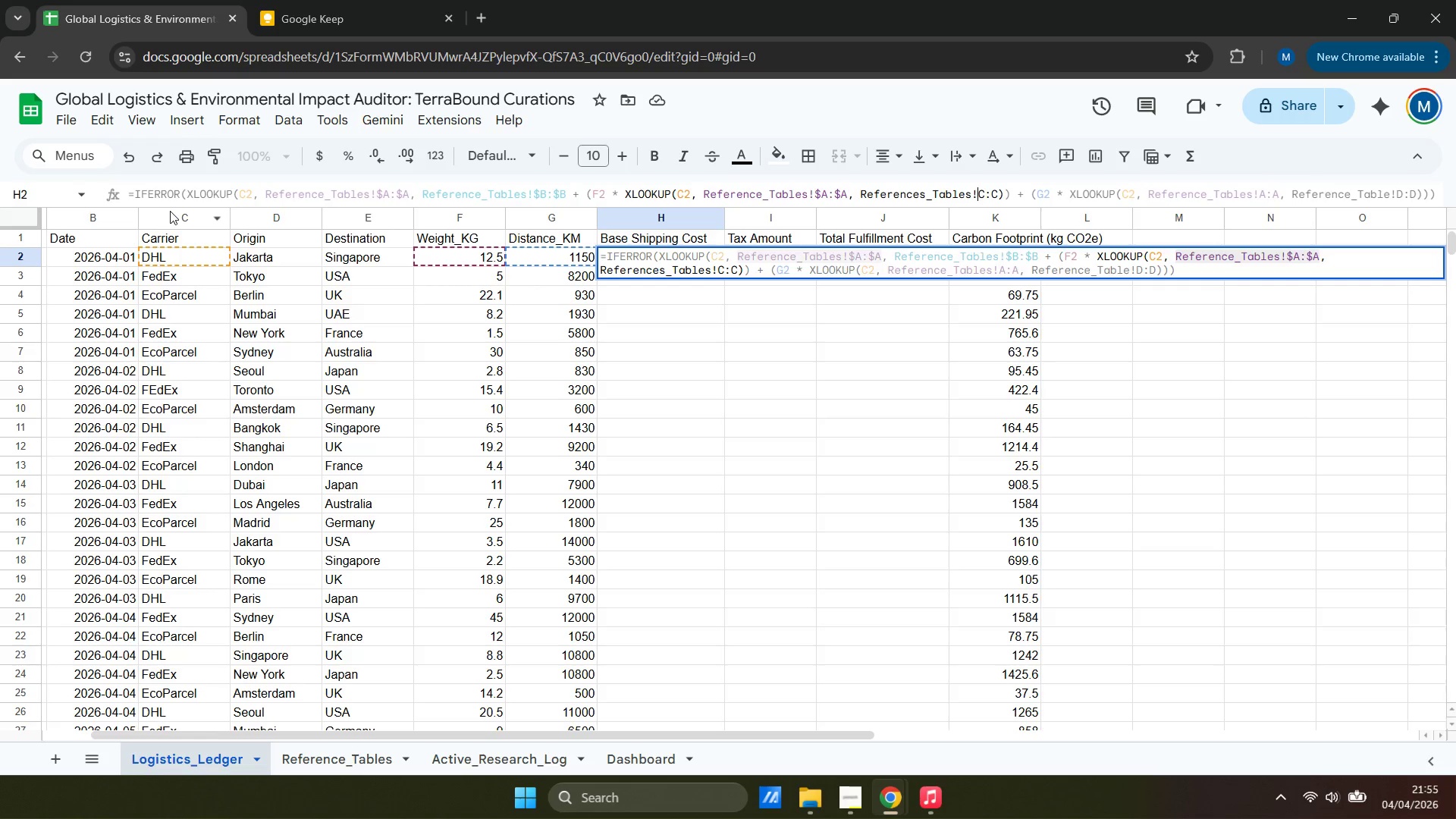 
hold_key(key=ArrowRight, duration=4.03)
 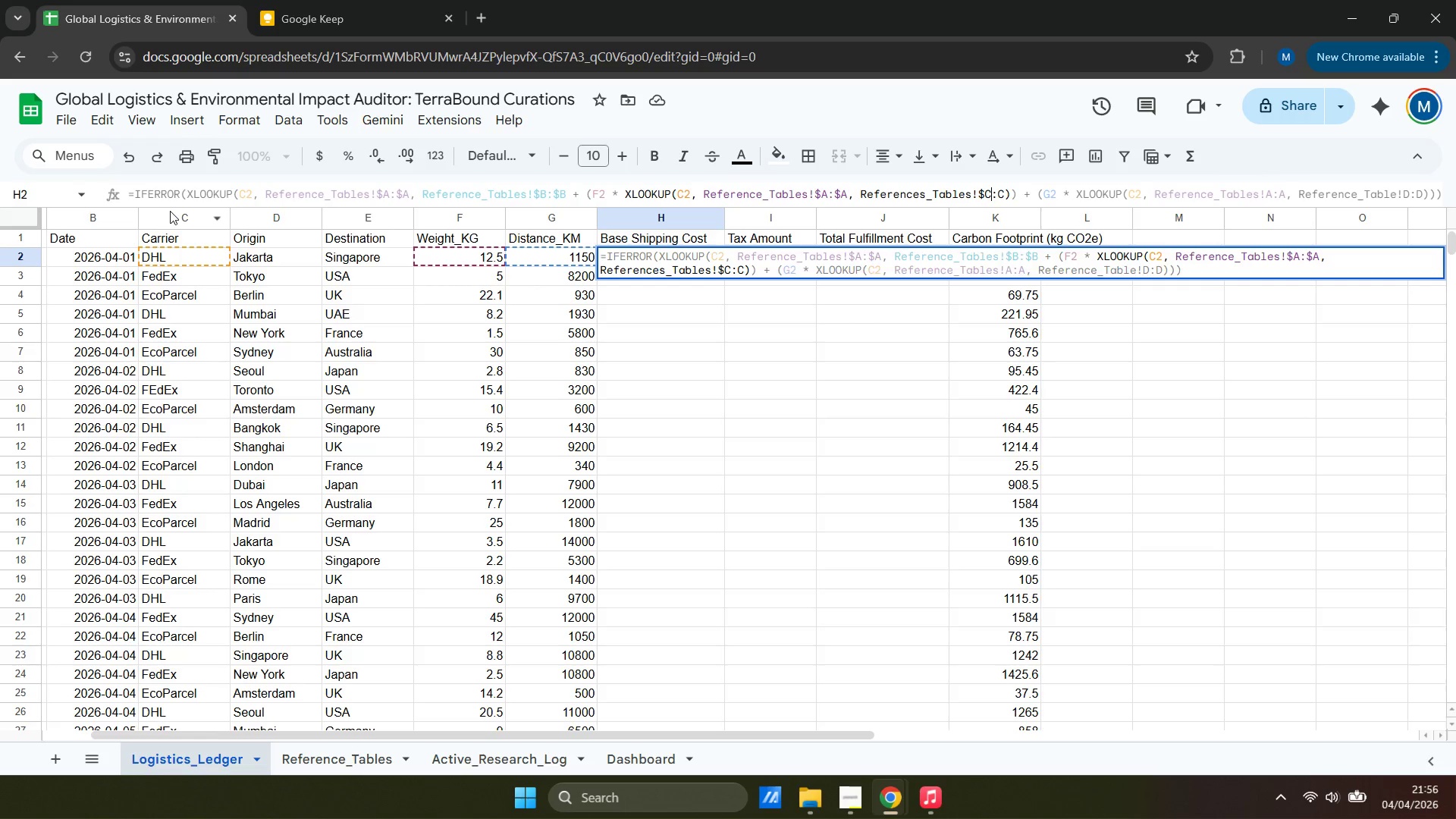 
key(Shift+ShiftRight)
 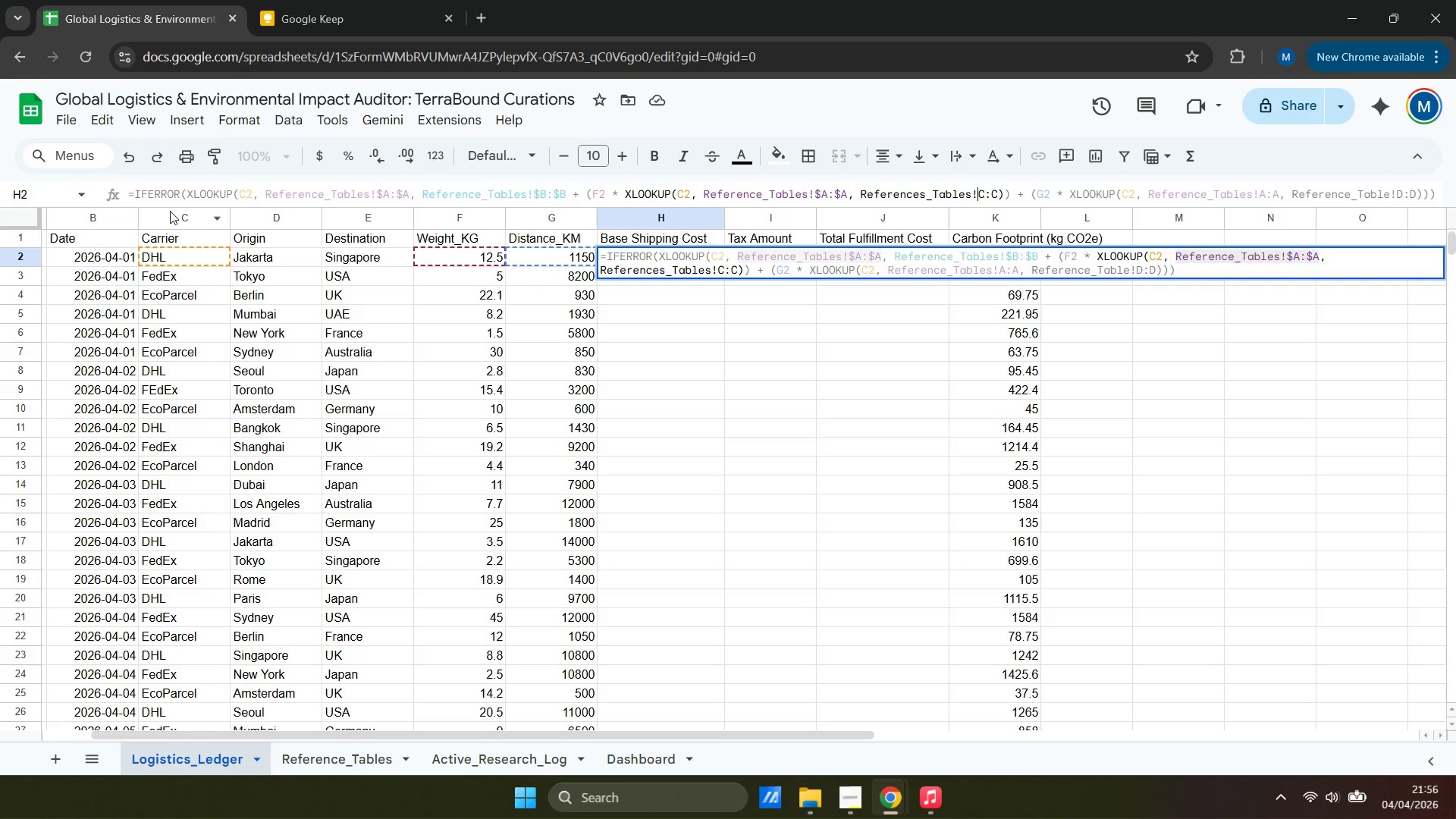 
key(Shift+4)
 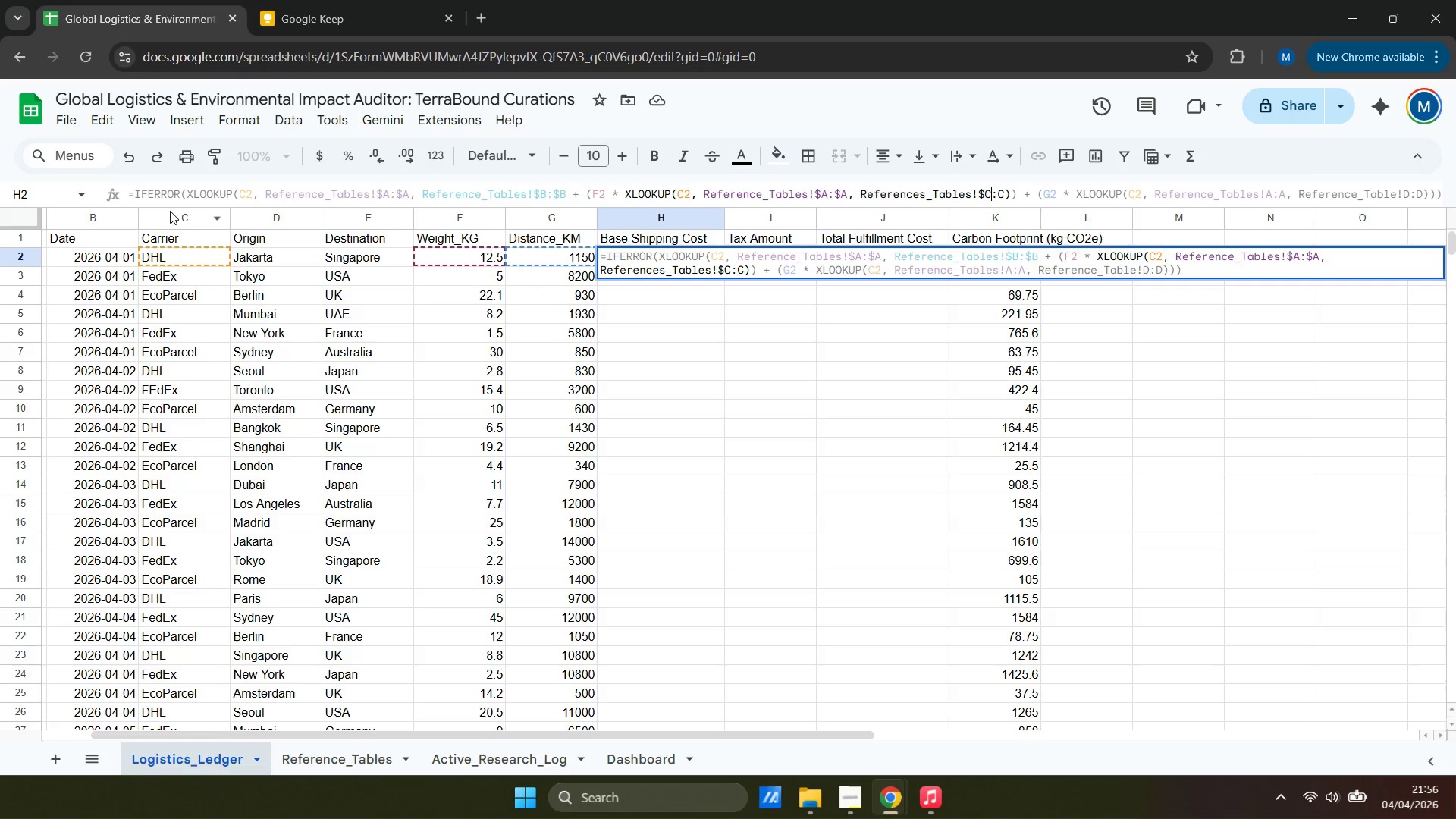 
key(ArrowRight)
 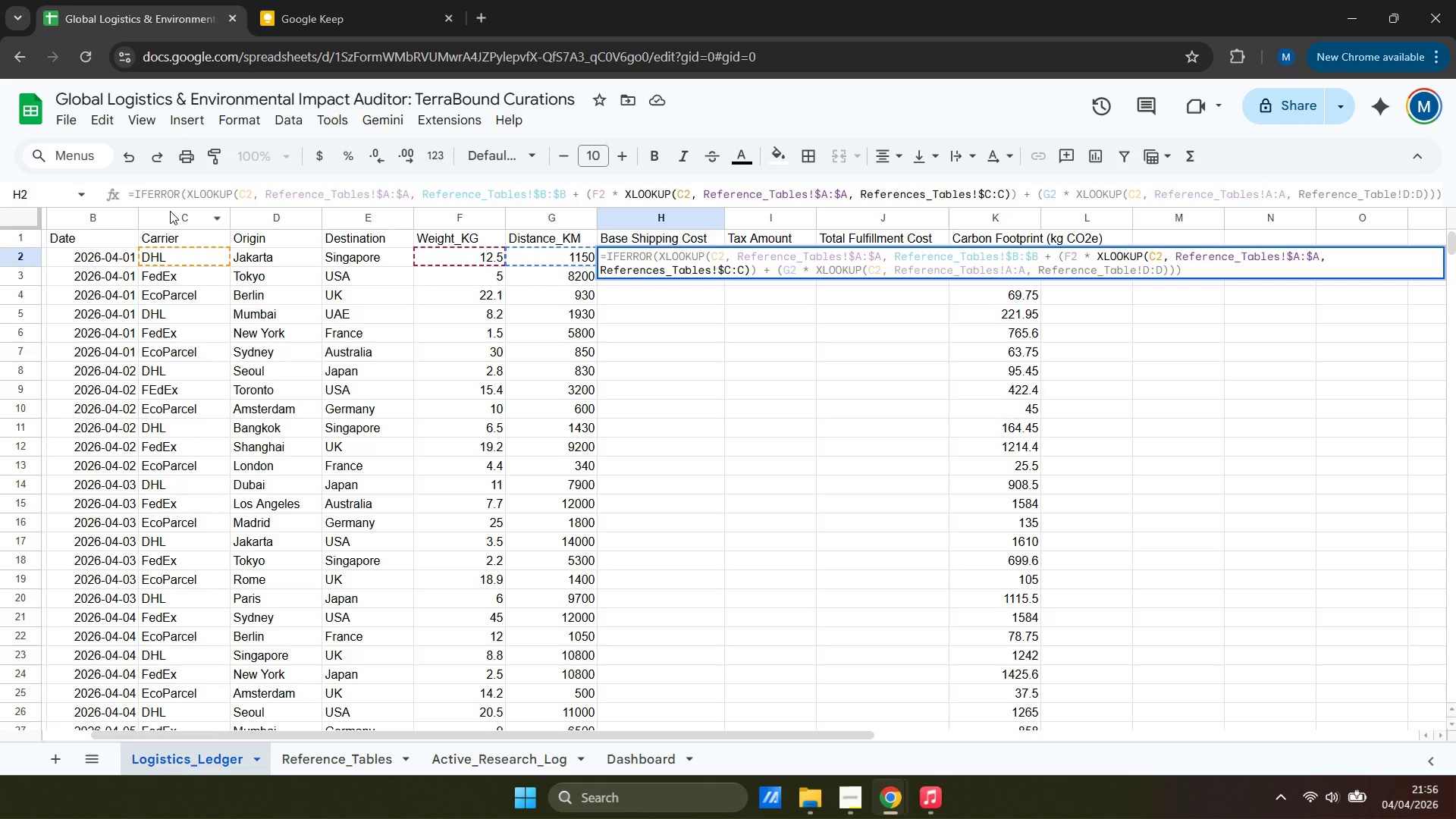 
key(Shift+ShiftRight)
 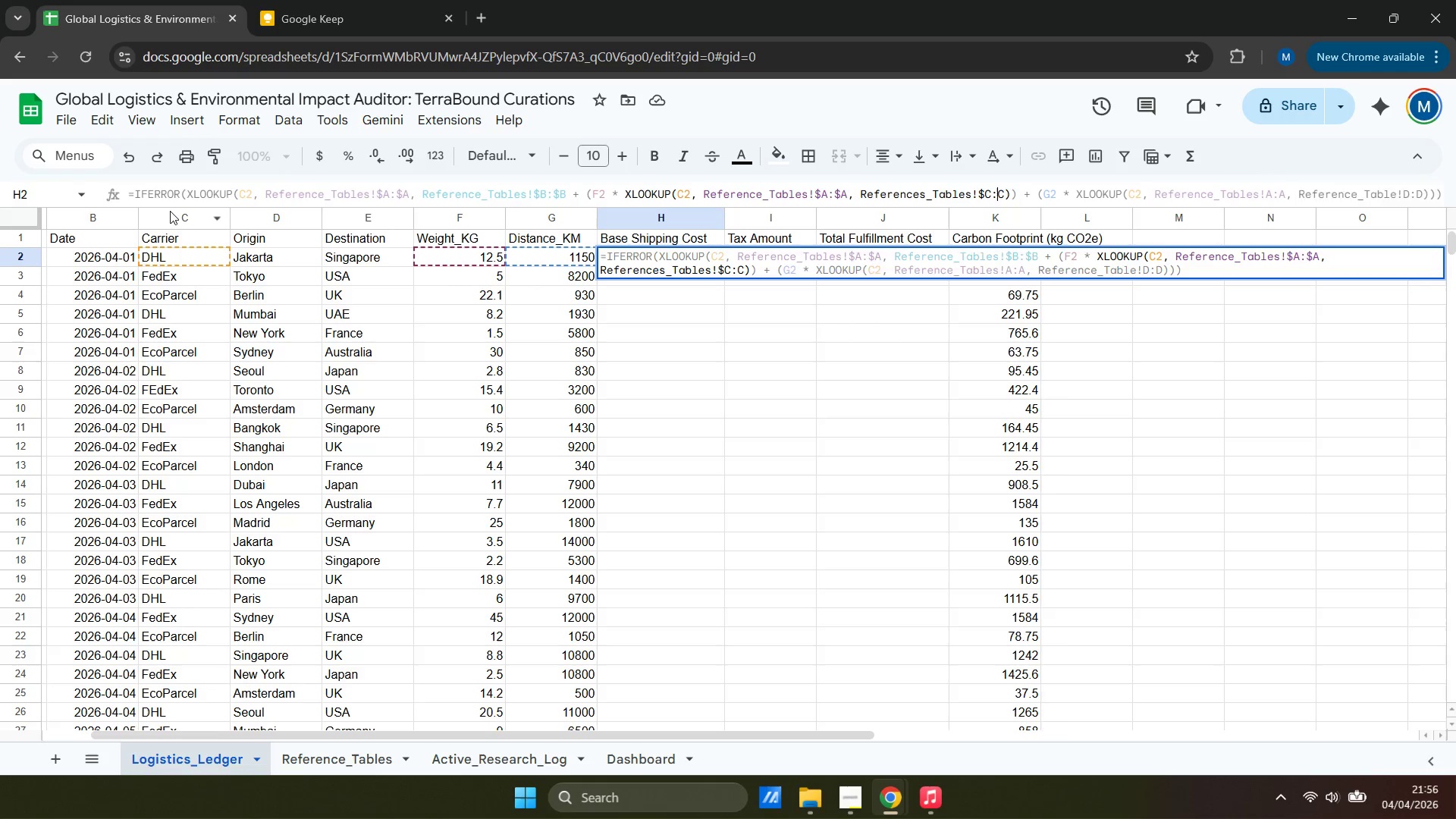 
key(Shift+4)
 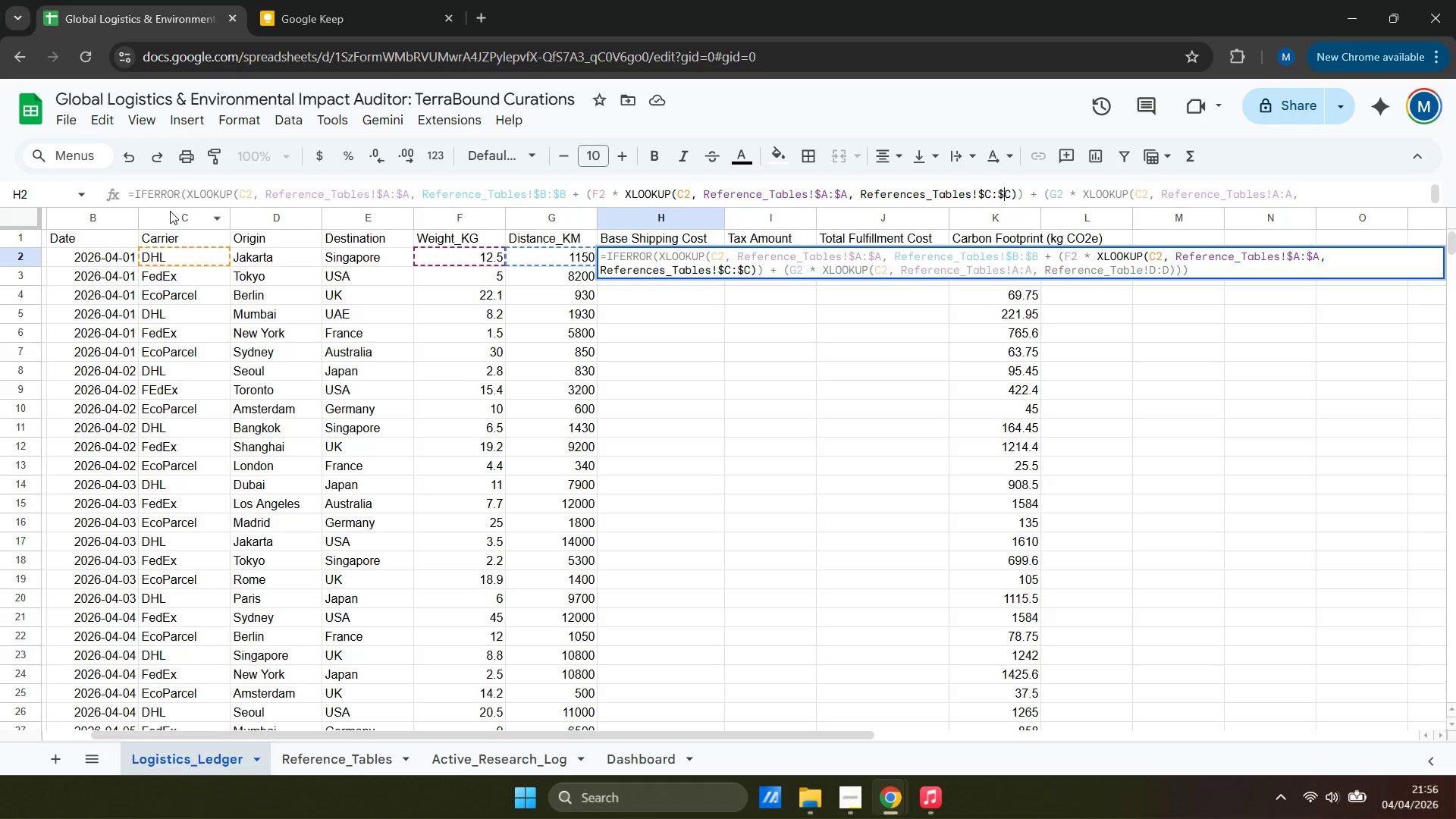 
hold_key(key=ArrowRight, duration=1.5)
 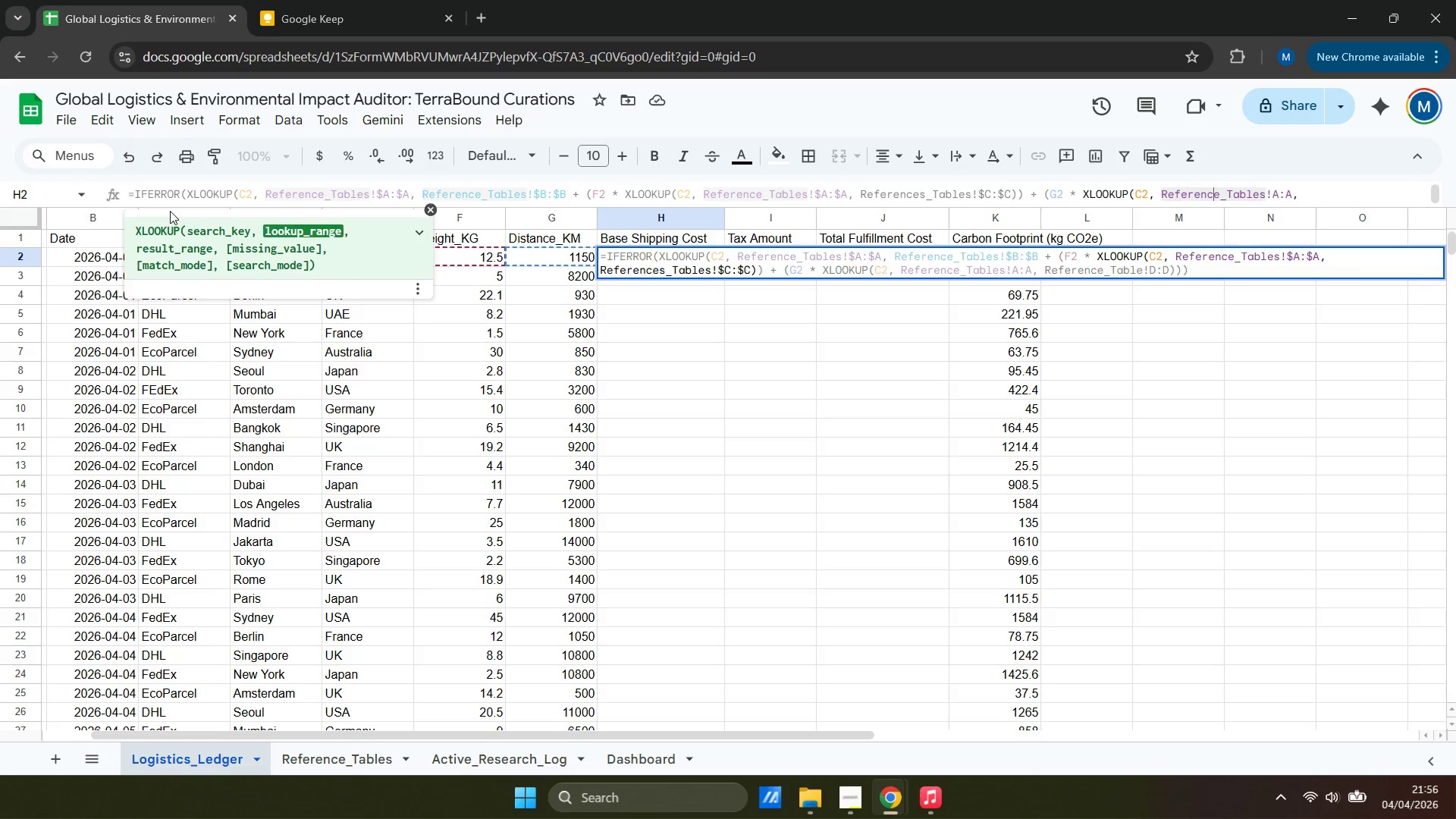 
key(ArrowRight)
 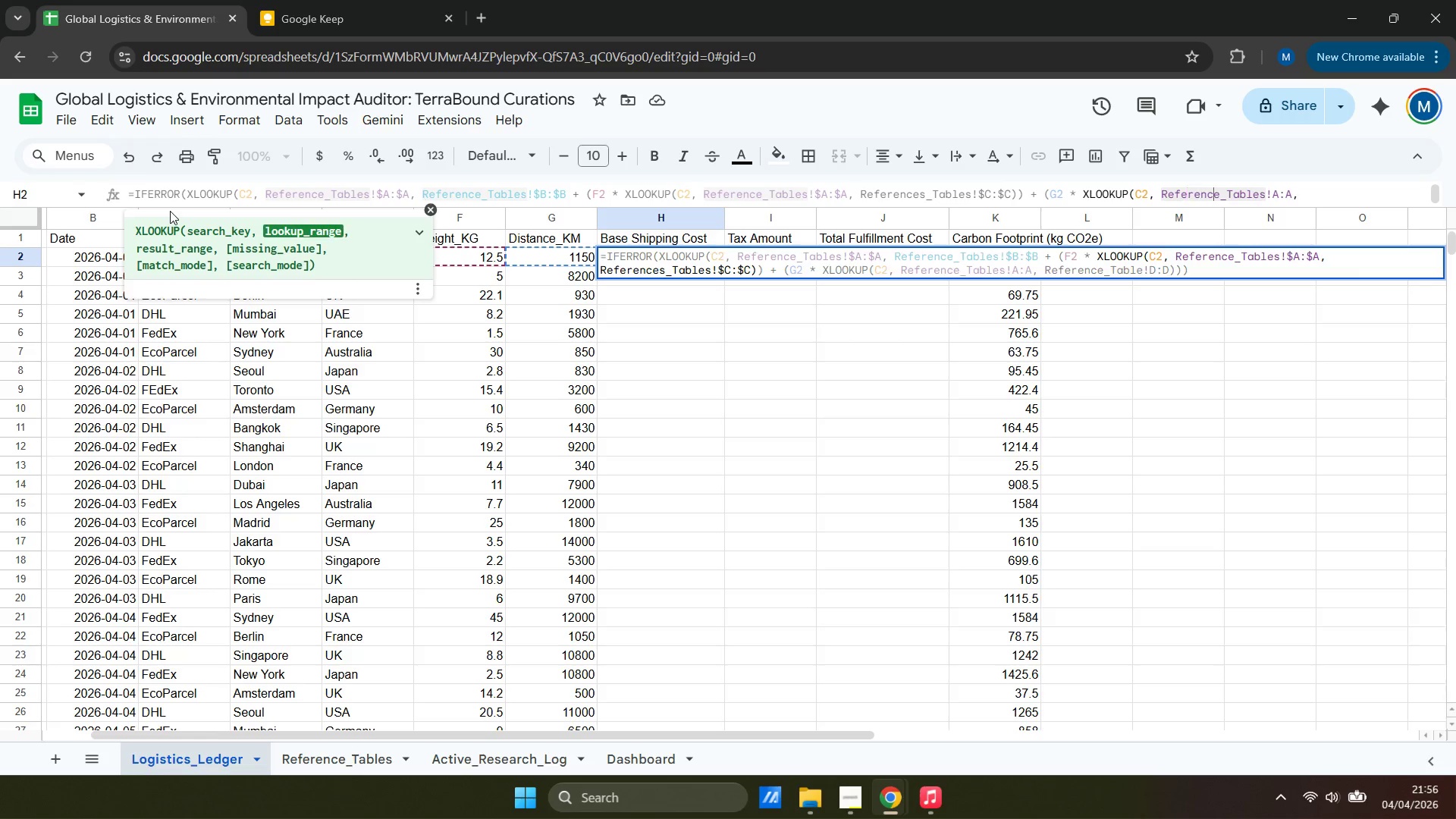 
key(ArrowRight)
 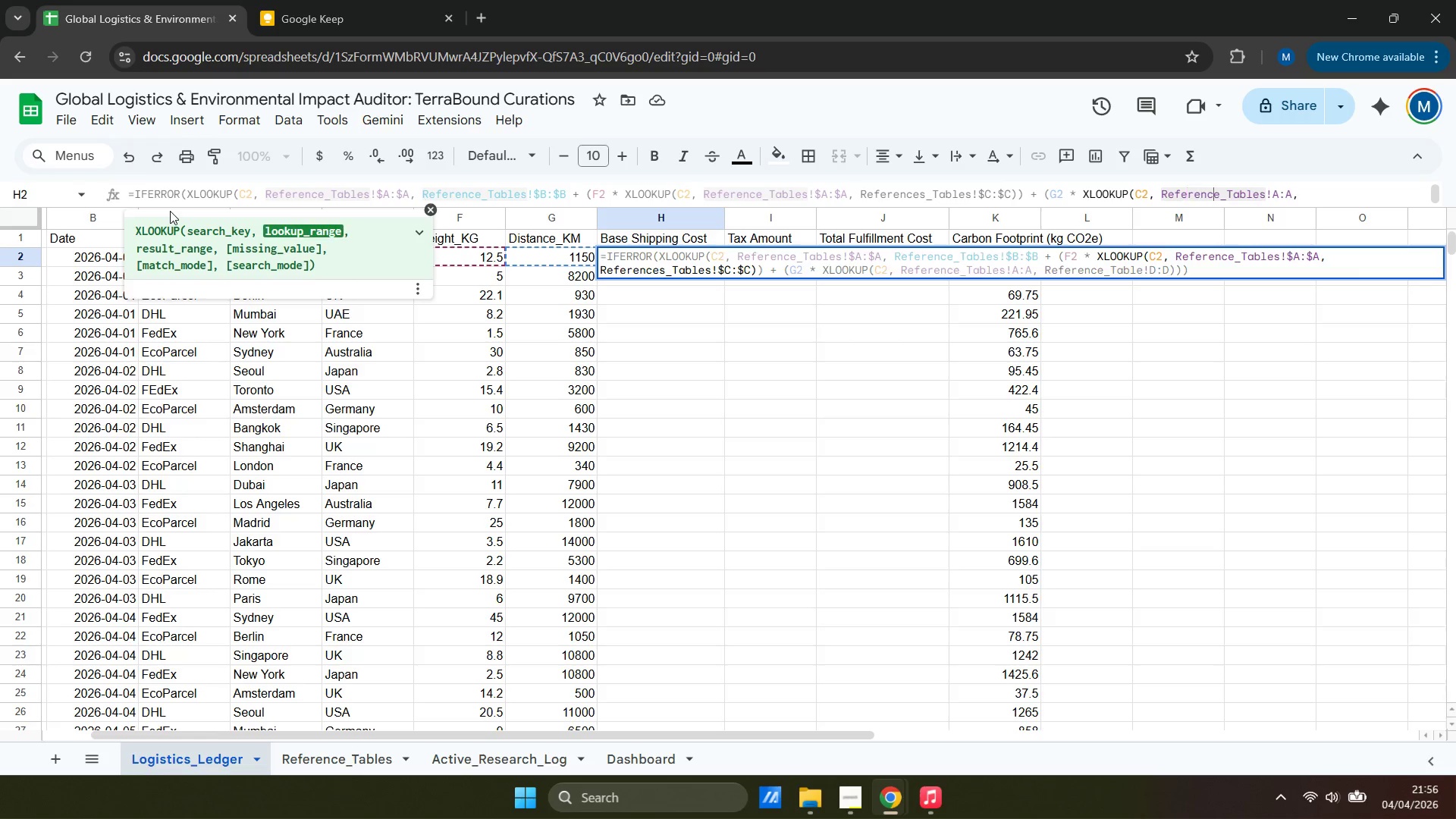 
key(ArrowRight)
 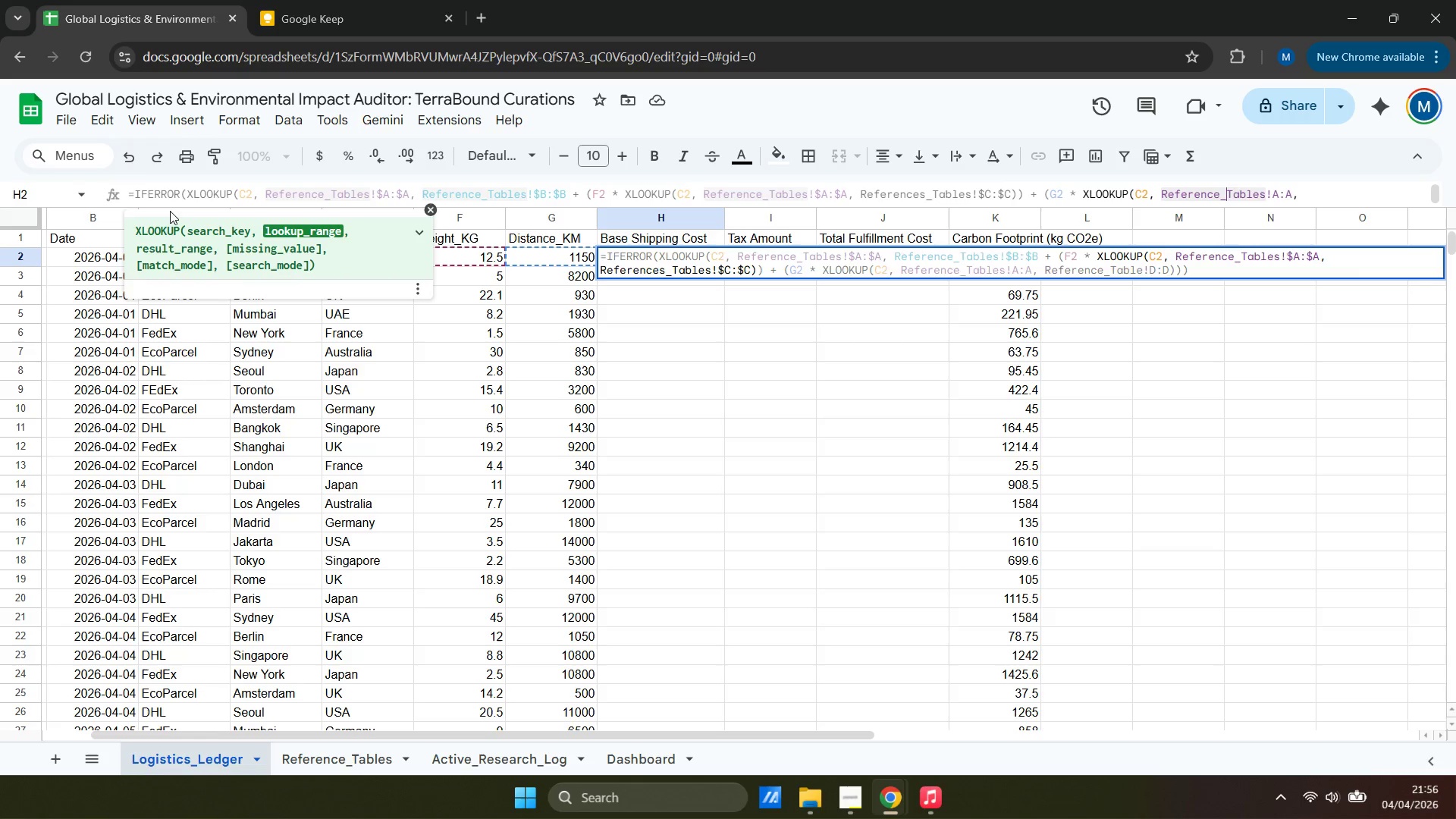 
key(ArrowRight)
 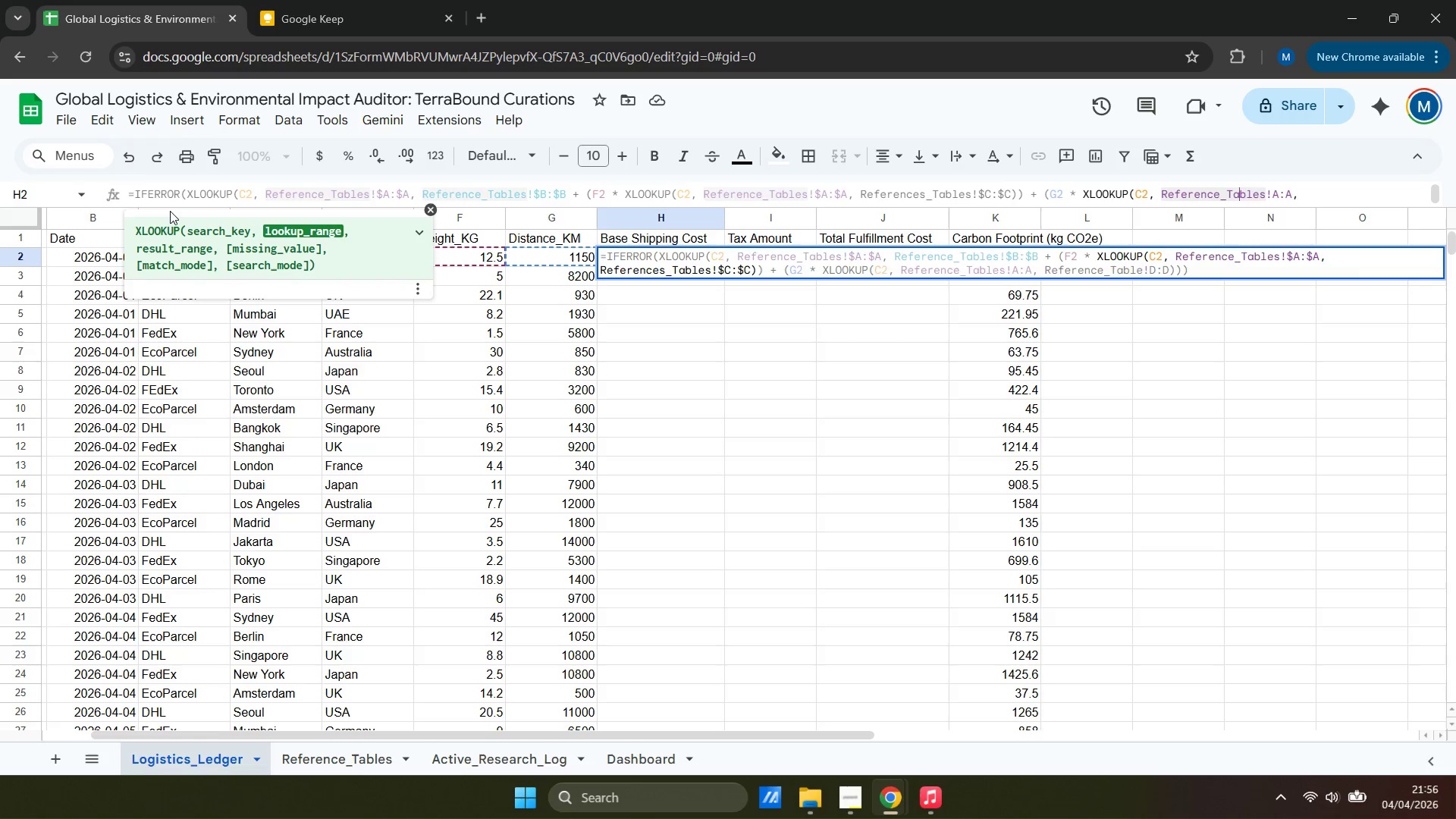 
key(ArrowLeft)
 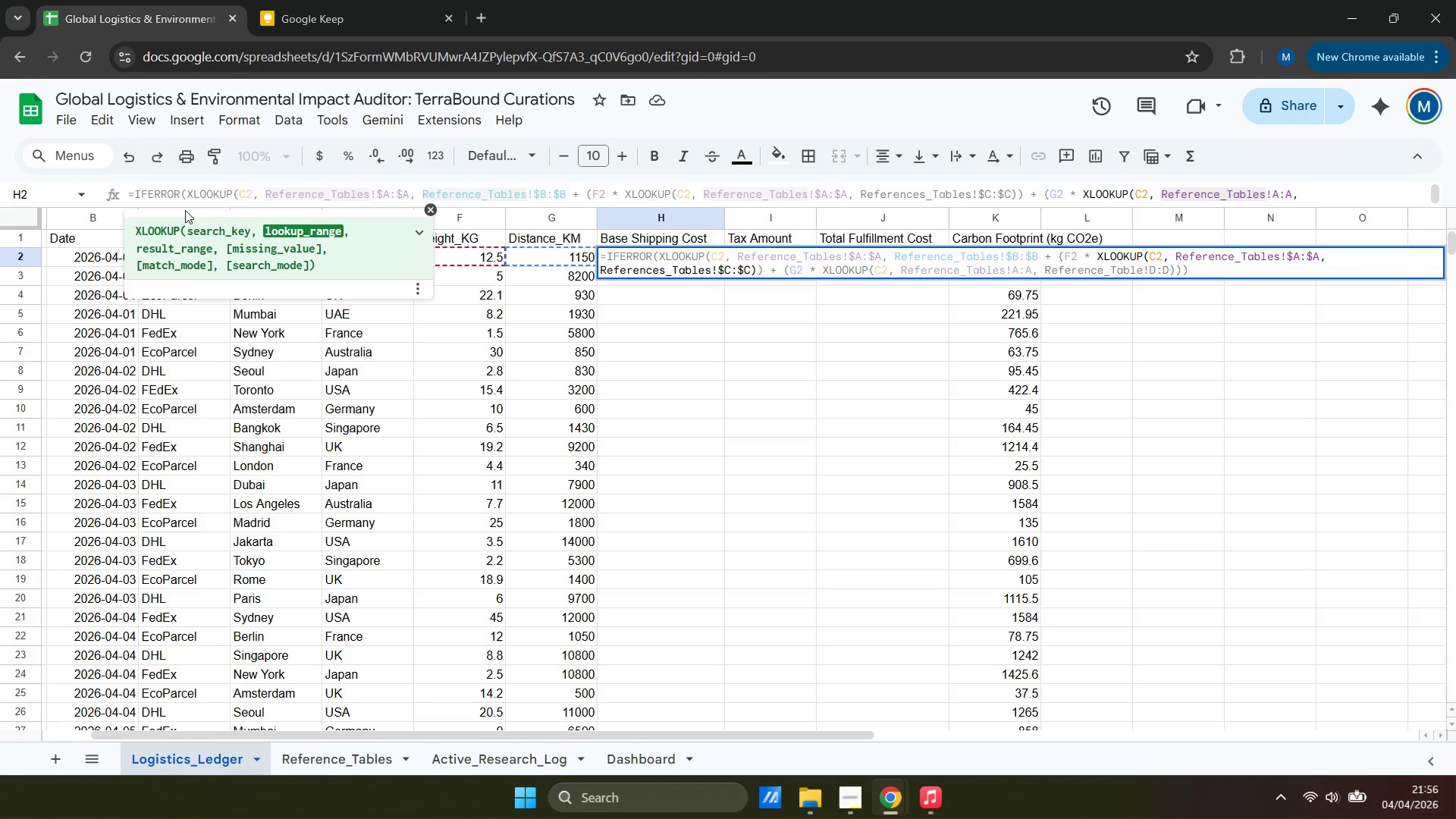 
wait(8.05)
 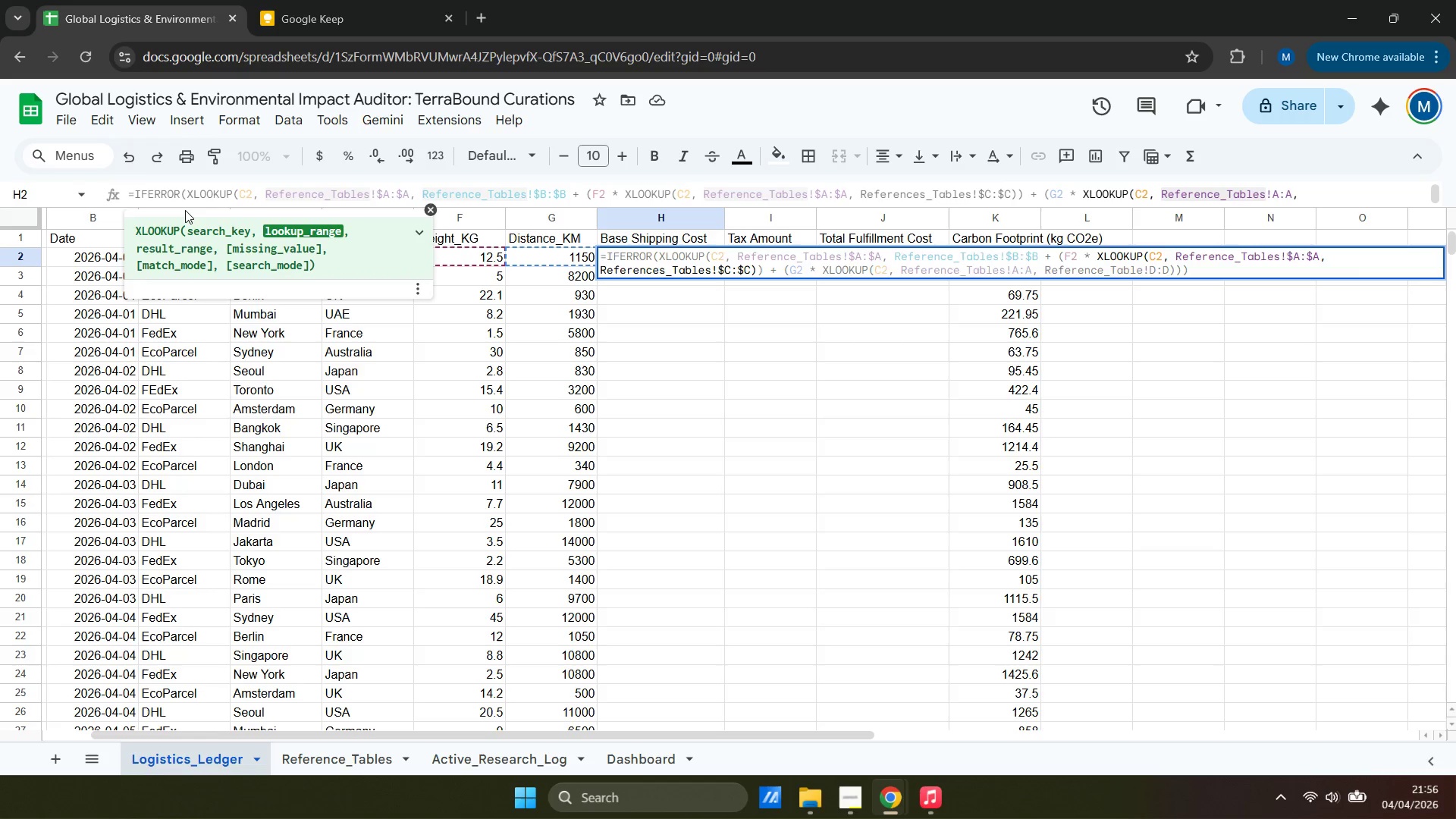 
hold_key(key=ArrowRight, duration=0.67)
 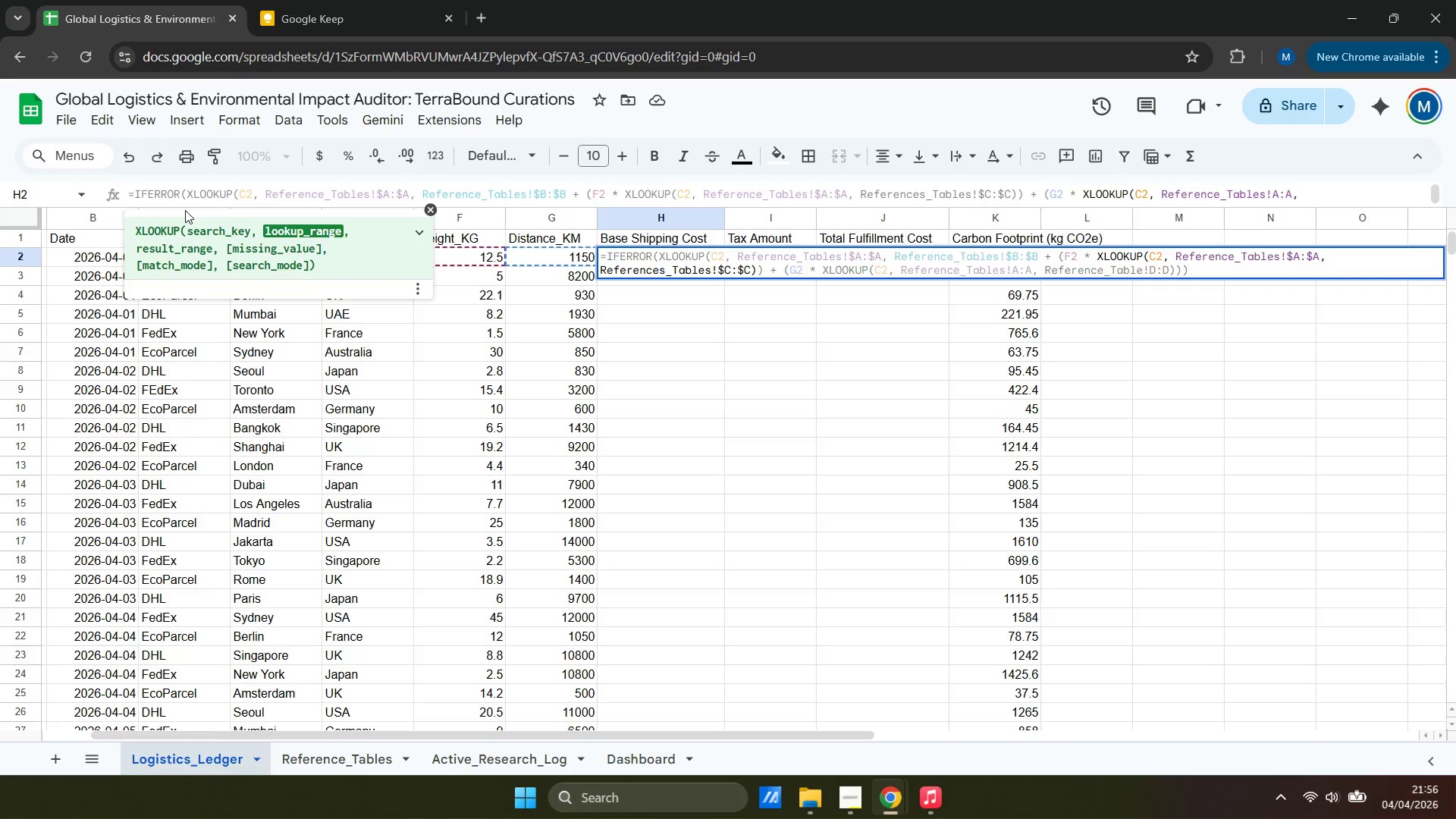 
key(ArrowLeft)
 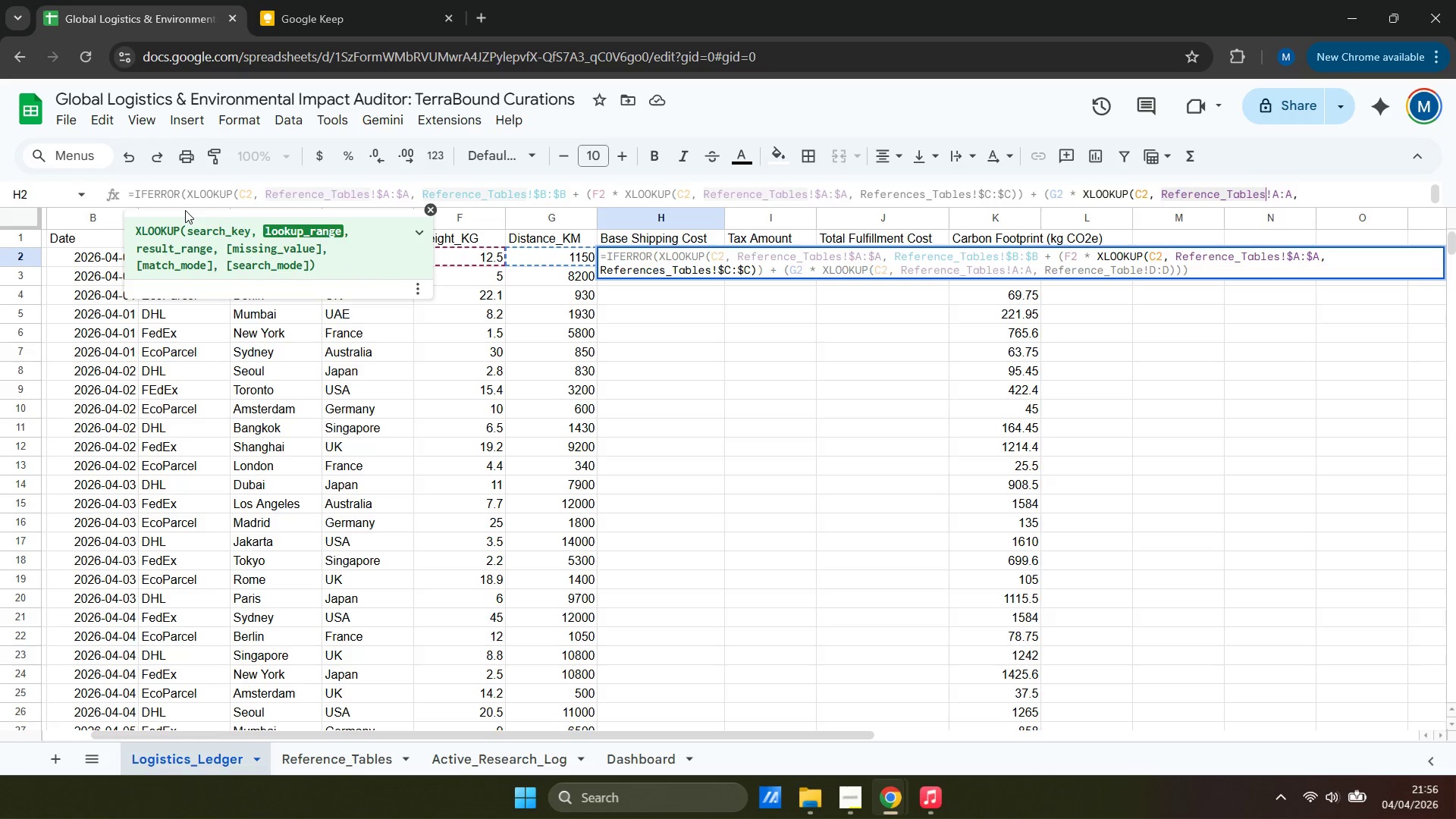 
hold_key(key=ArrowRight, duration=0.47)
 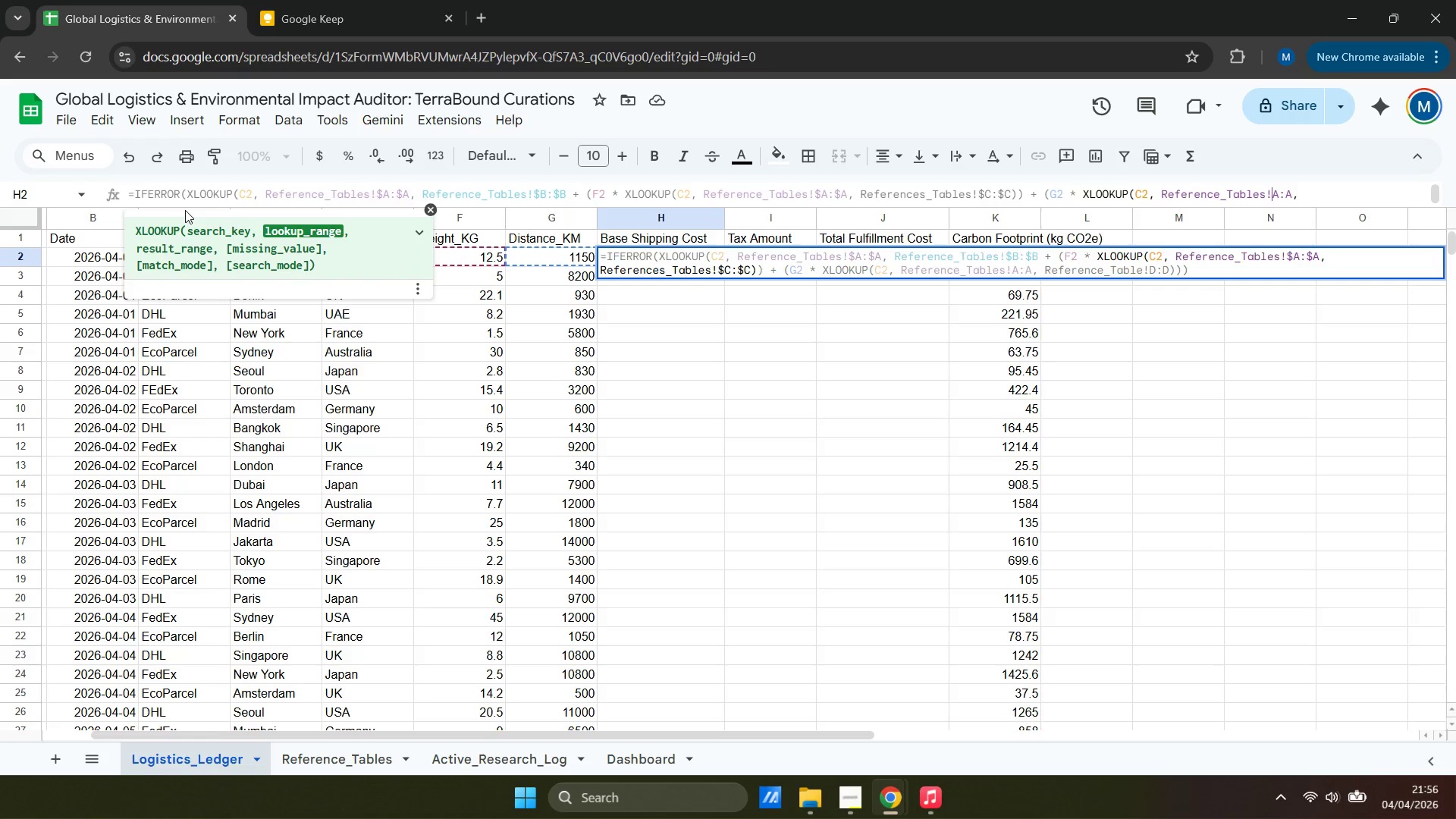 
key(ArrowRight)
 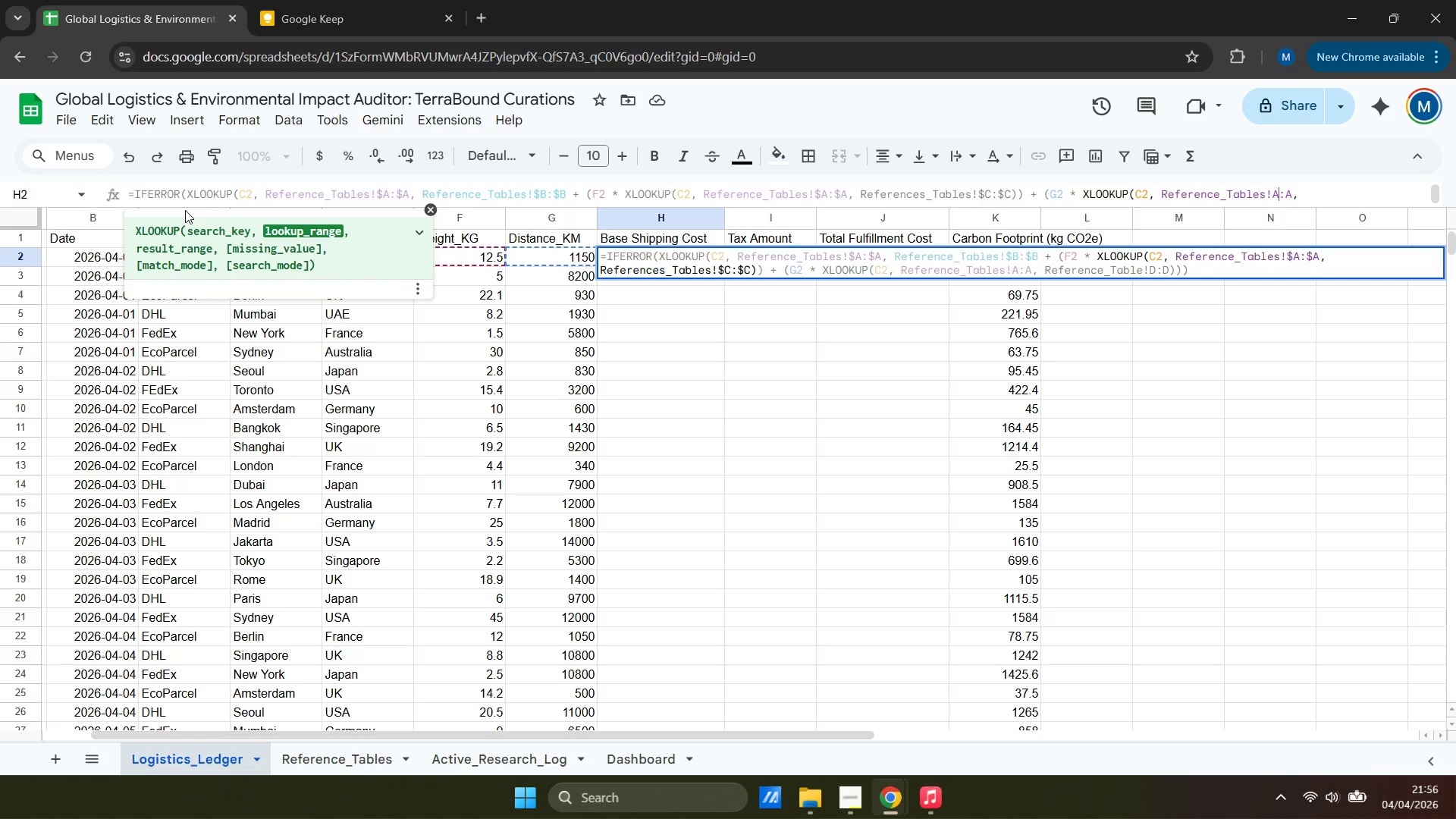 
key(ArrowLeft)
 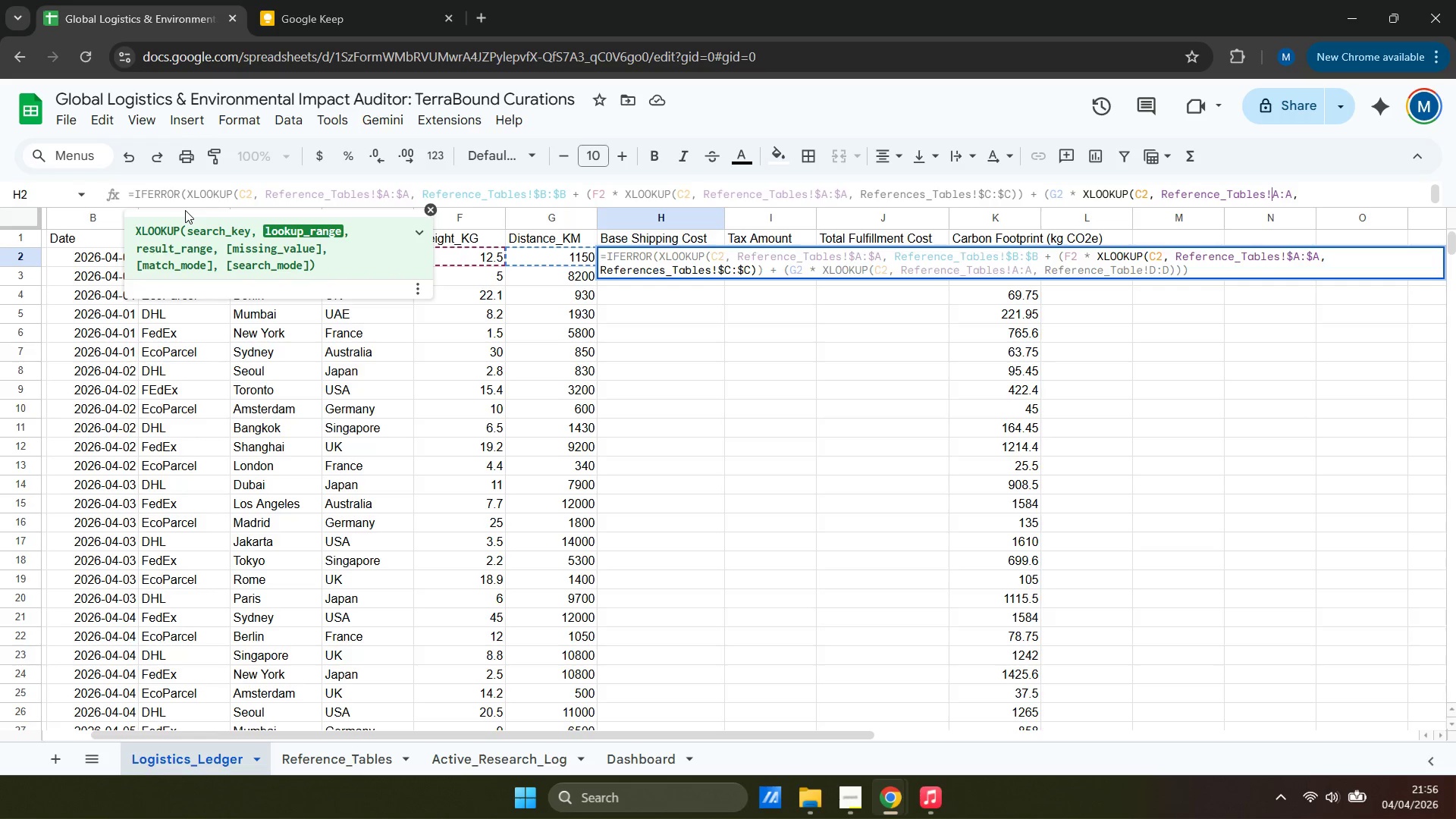 
key(Shift+ShiftRight)
 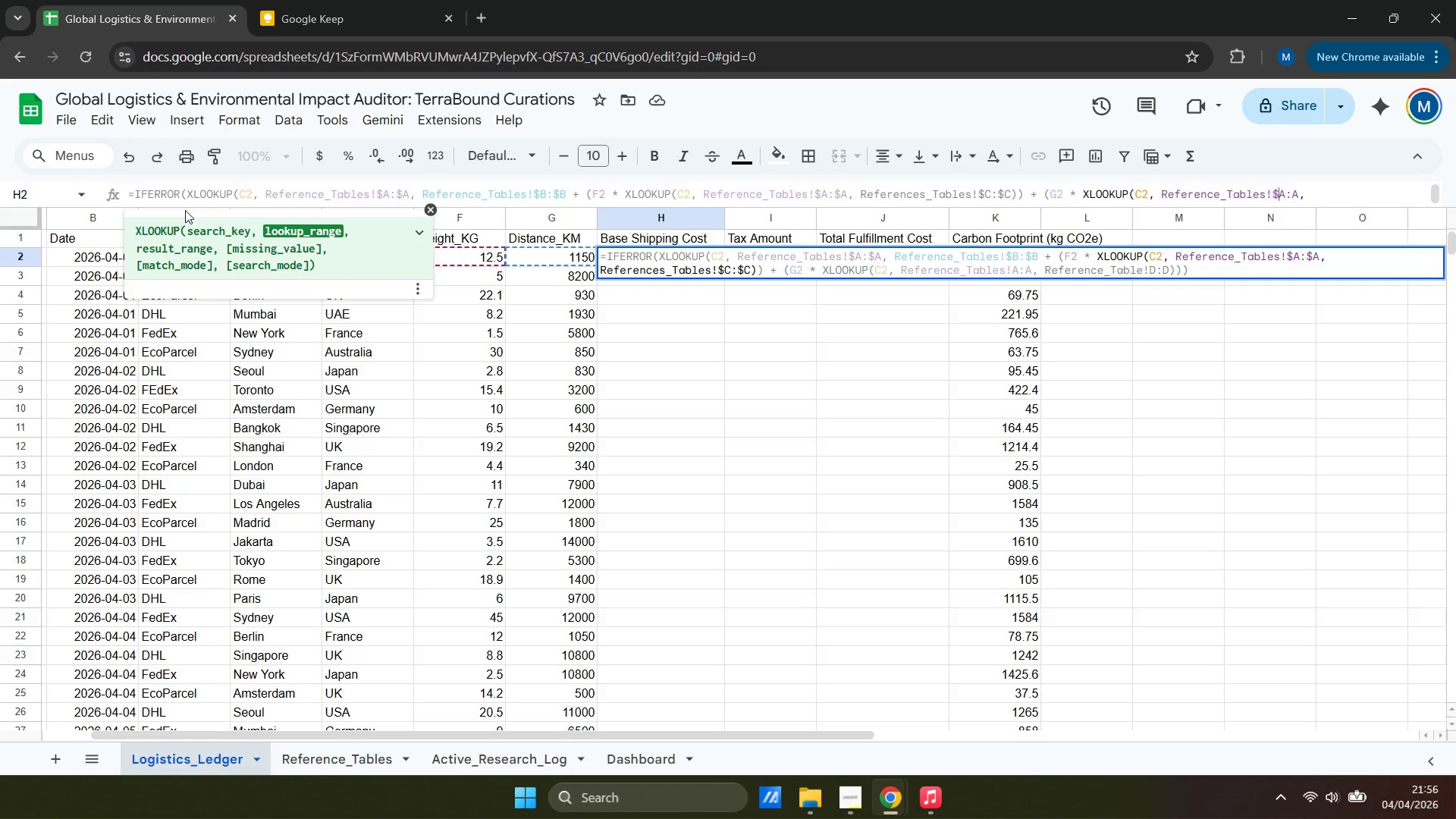 
key(Shift+4)
 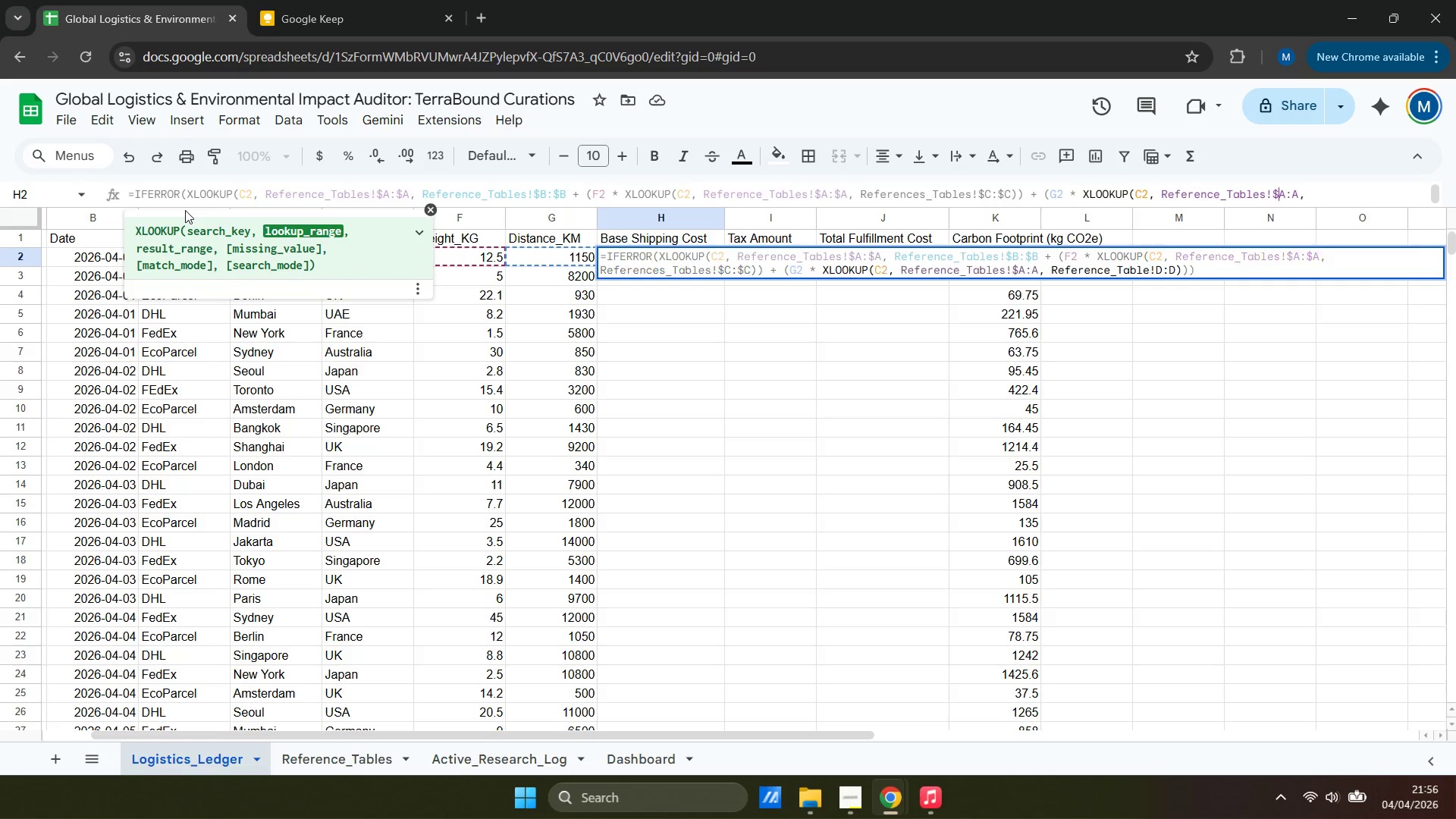 
key(ArrowRight)
 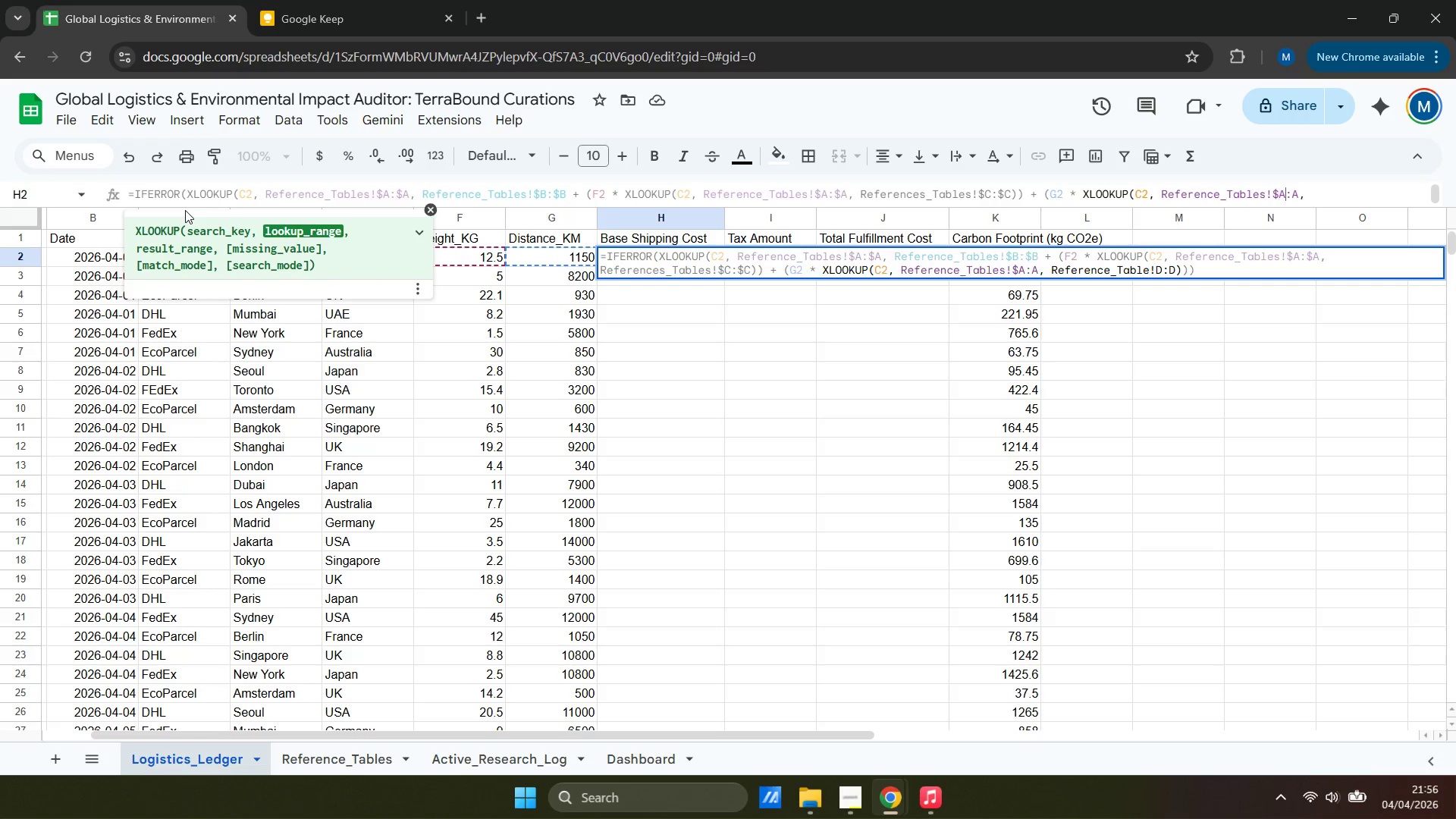 
key(ArrowRight)
 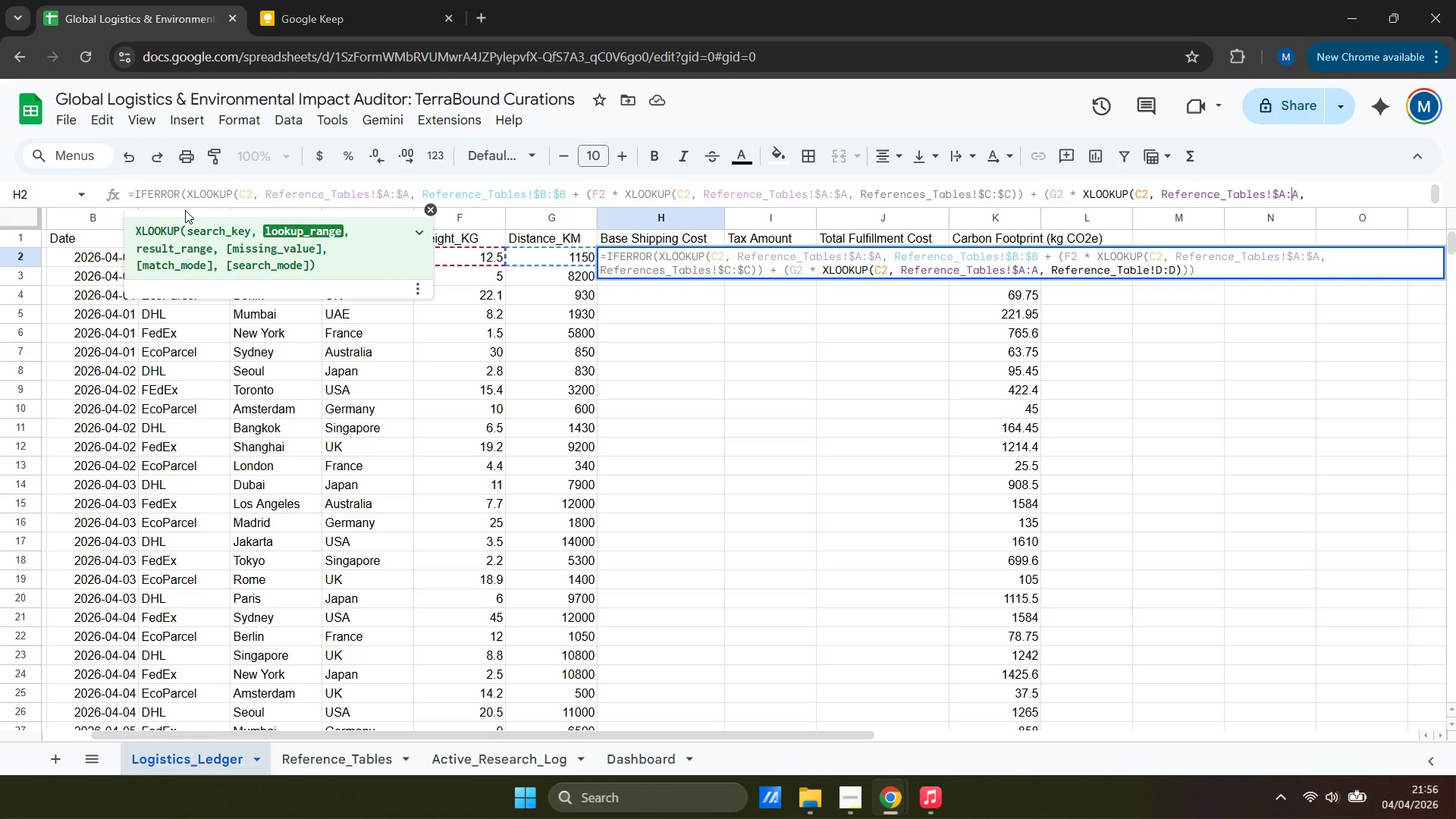 
key(Shift+ShiftRight)
 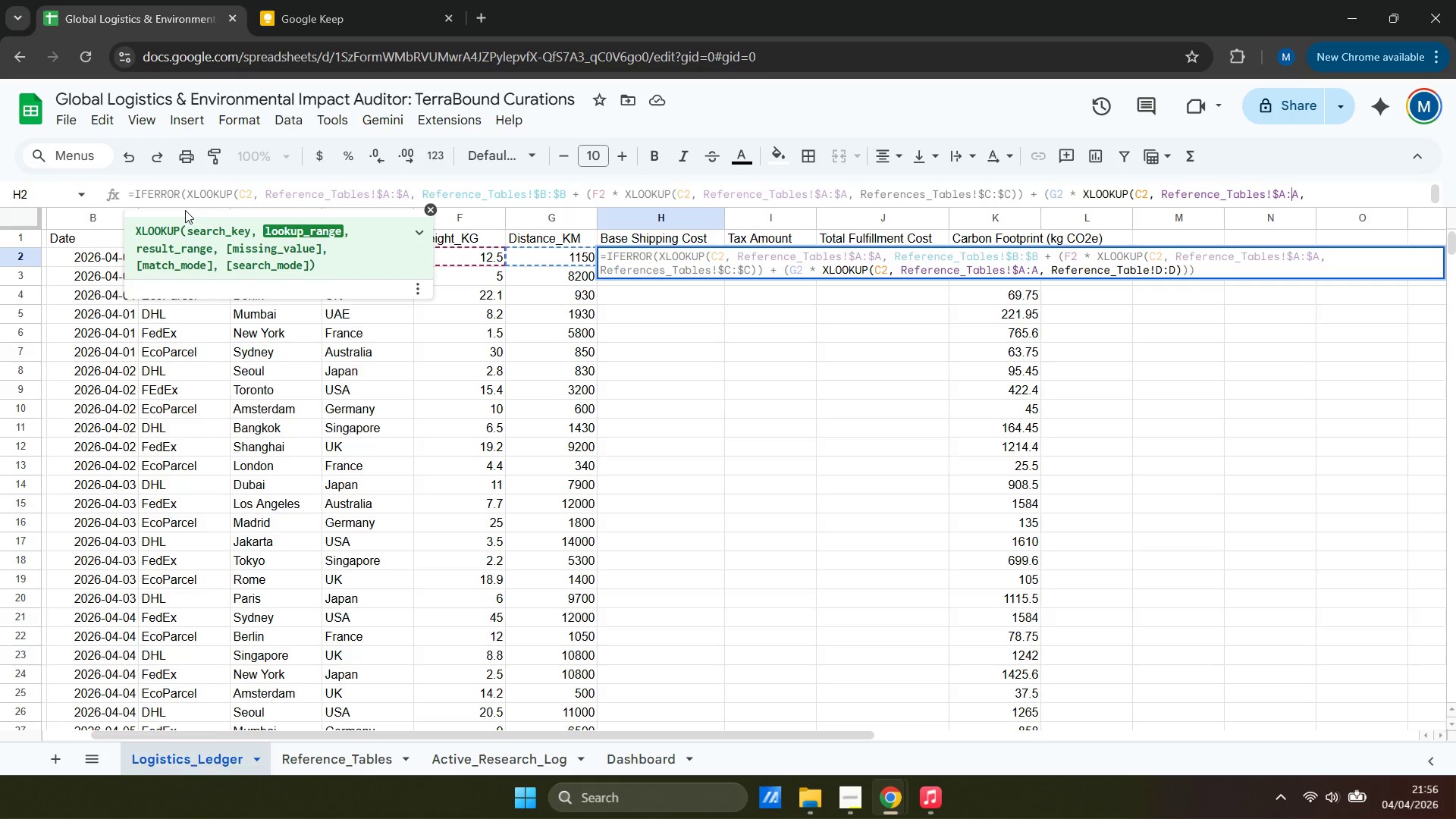 
key(Shift+4)
 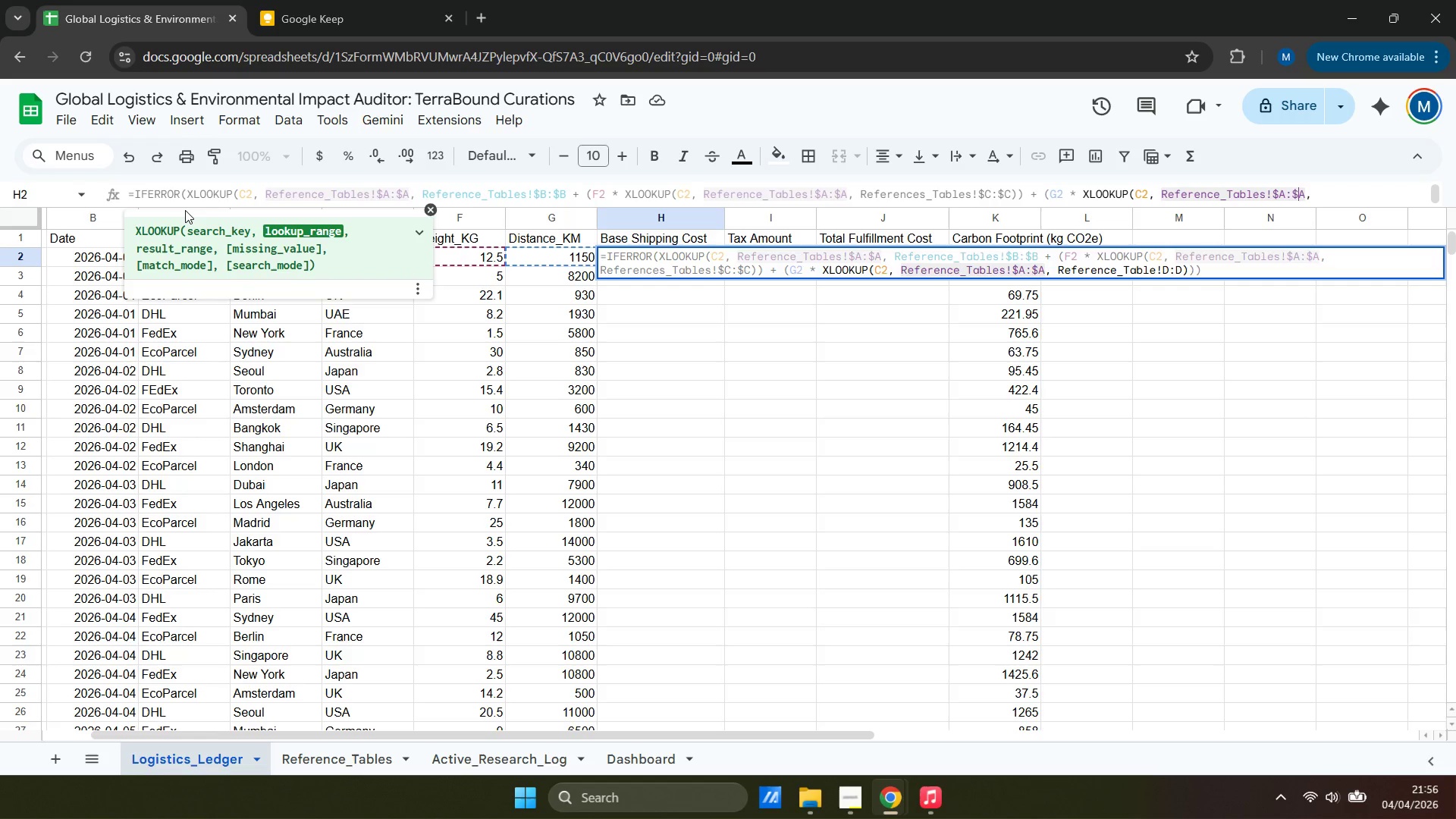 
key(ArrowRight)
 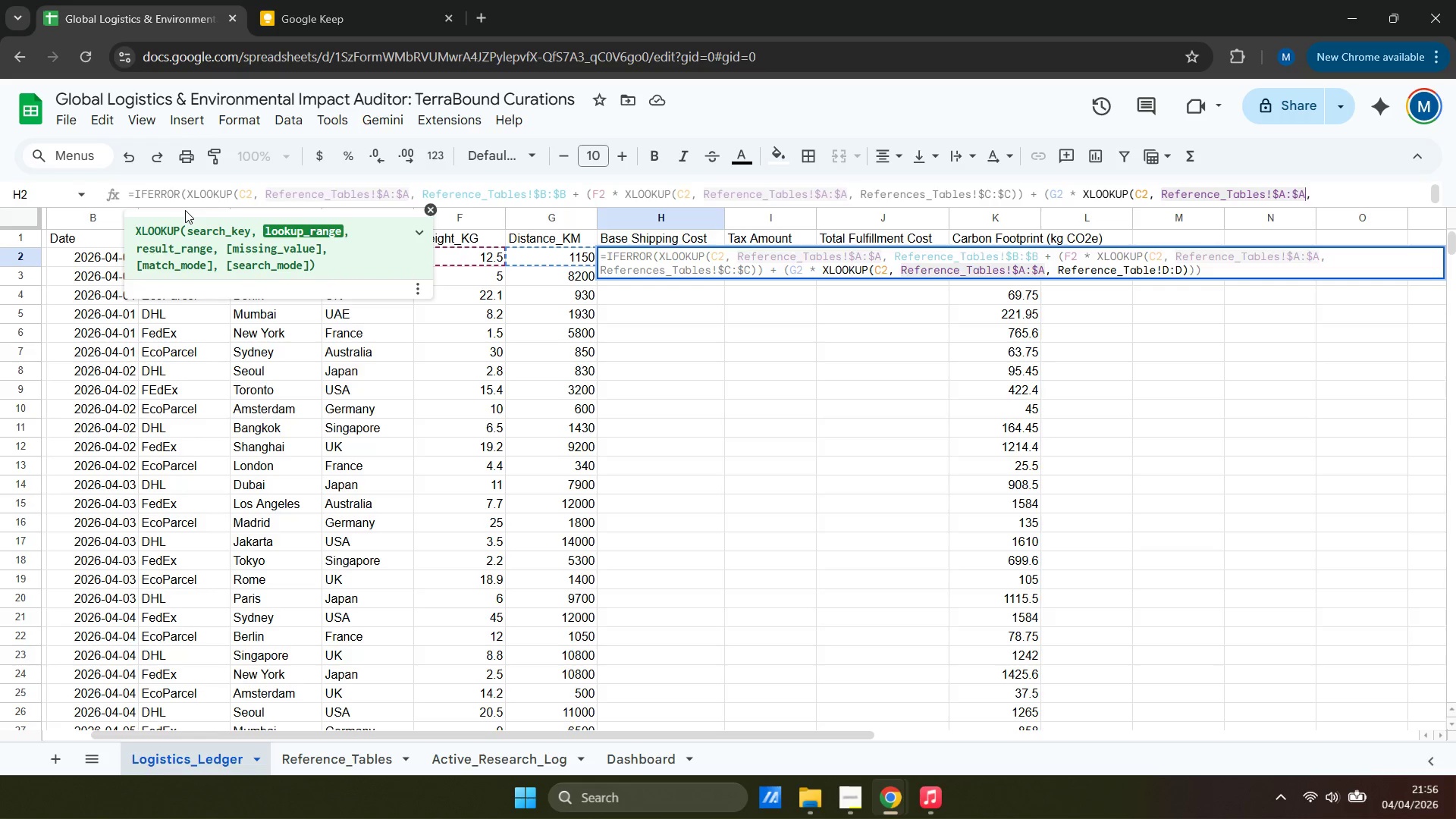 
key(ArrowRight)
 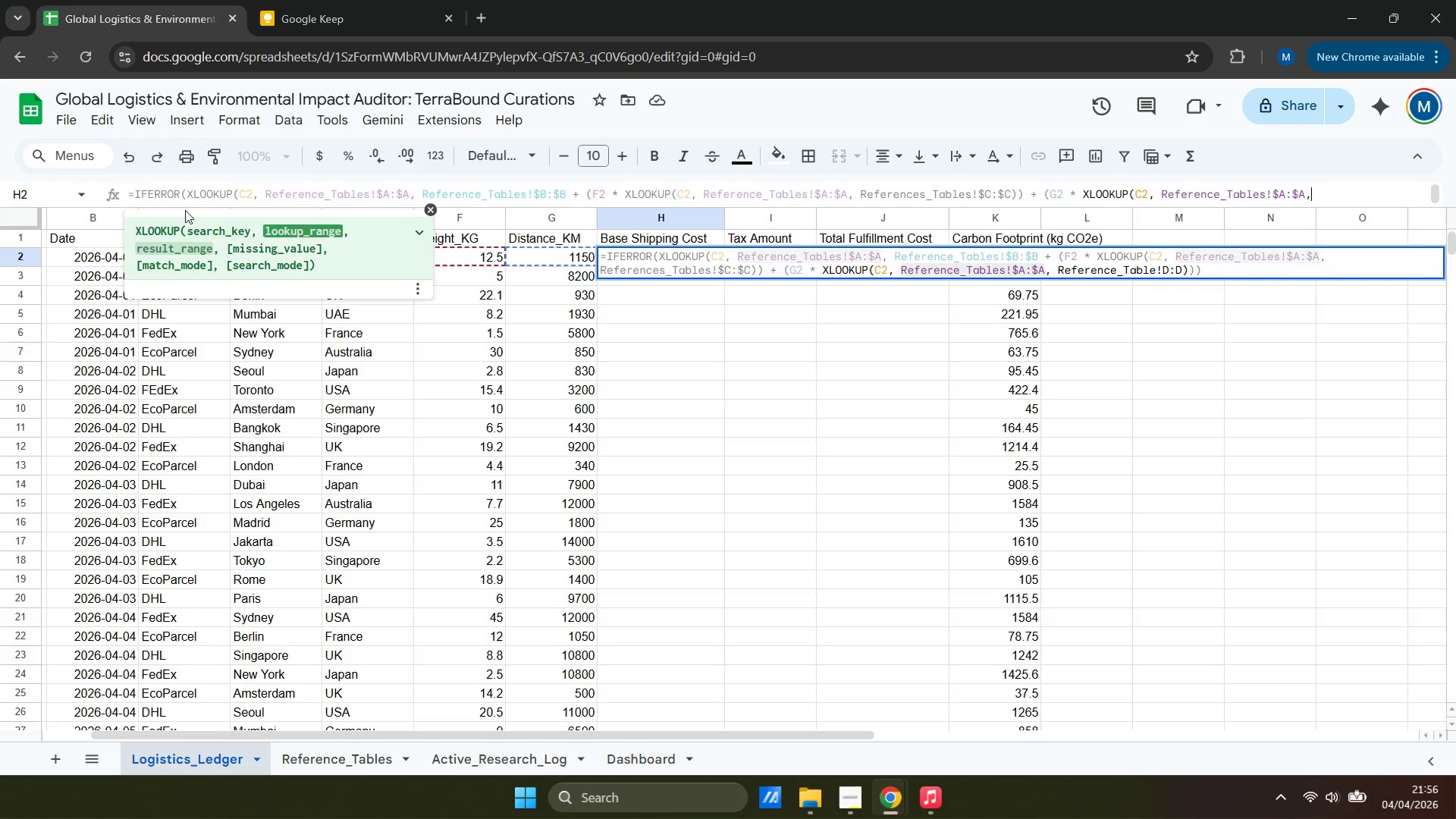 
key(ArrowRight)
 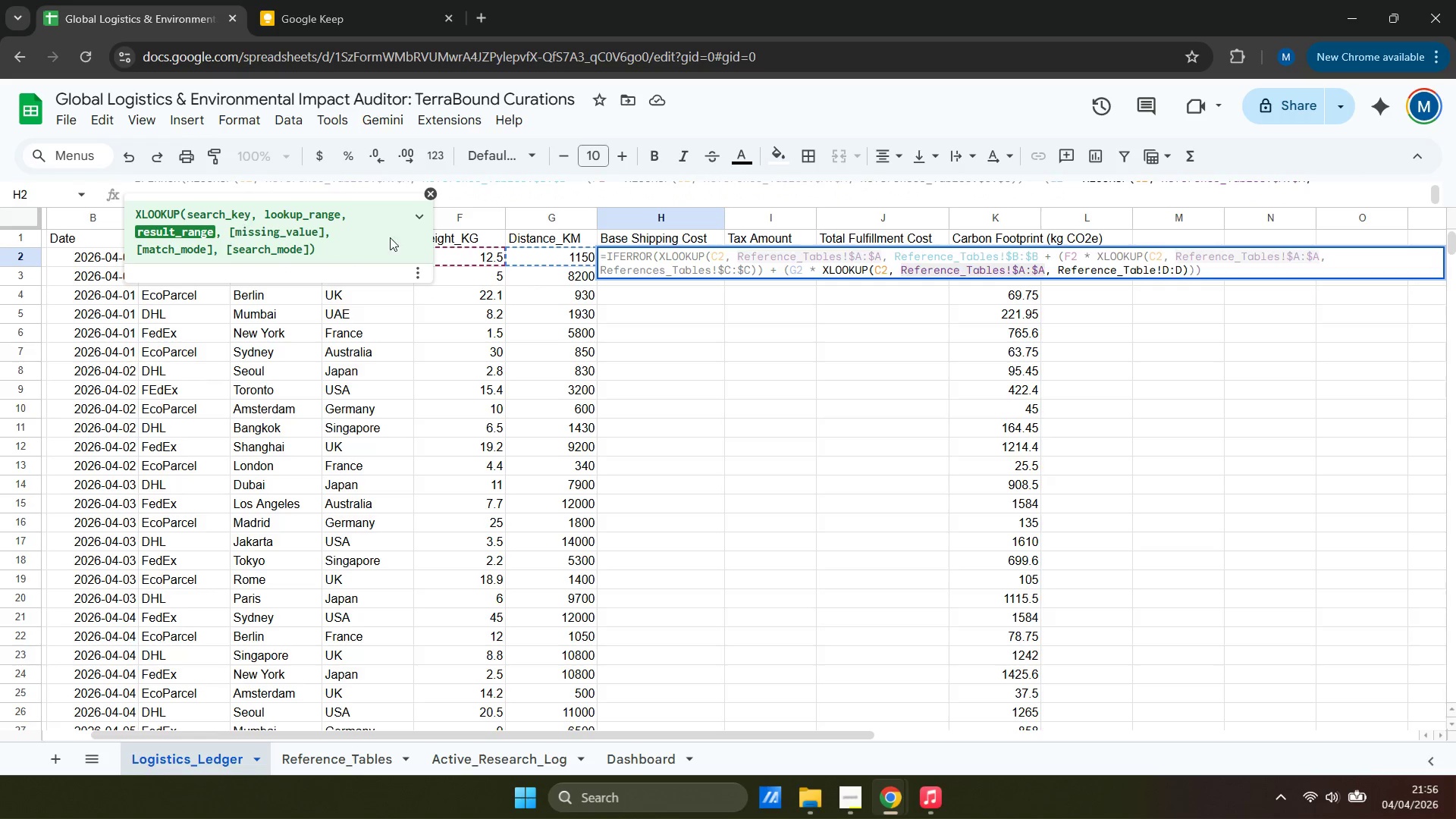 
left_click([429, 195])
 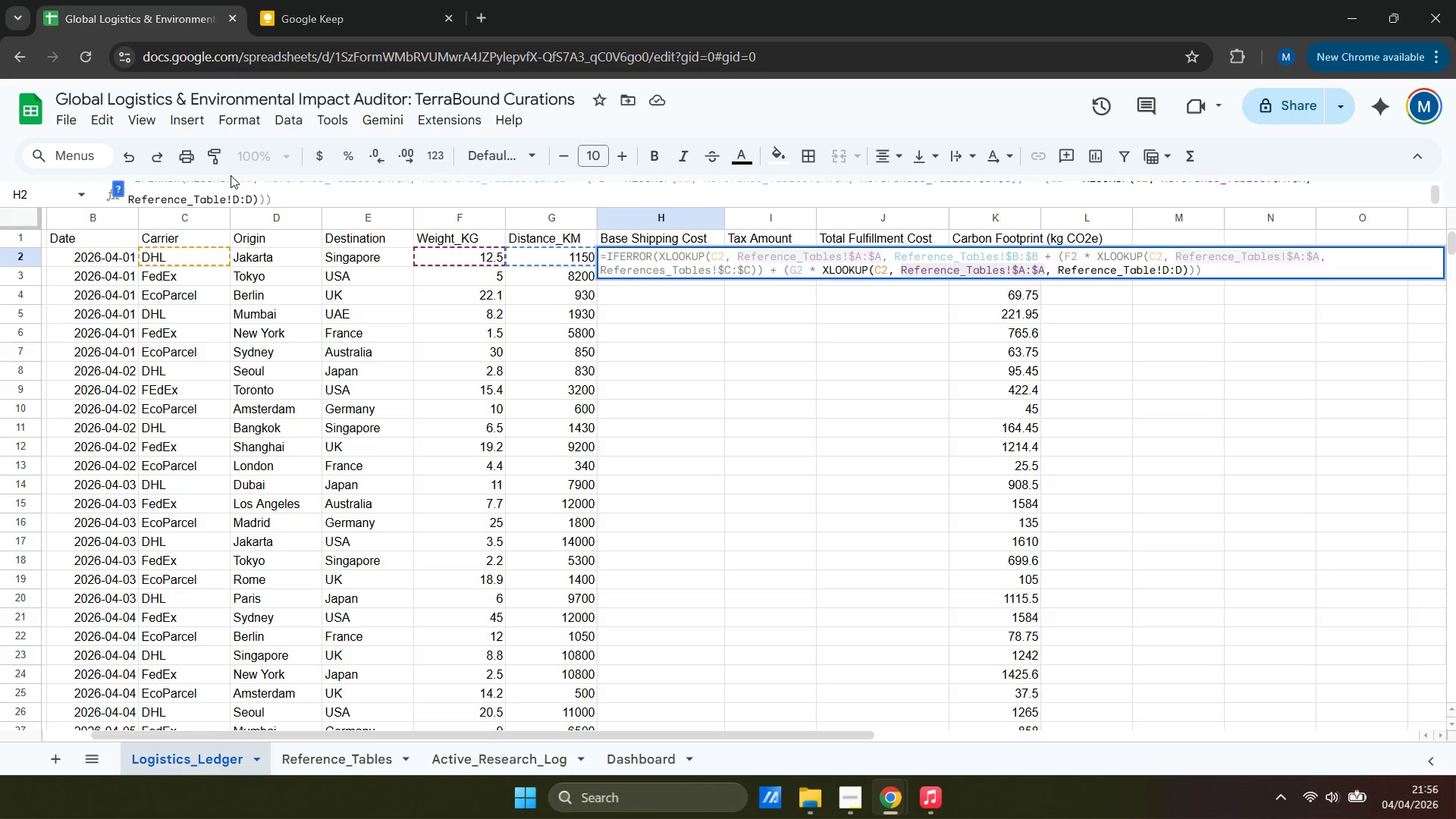 
hold_key(key=ArrowRight, duration=0.95)
 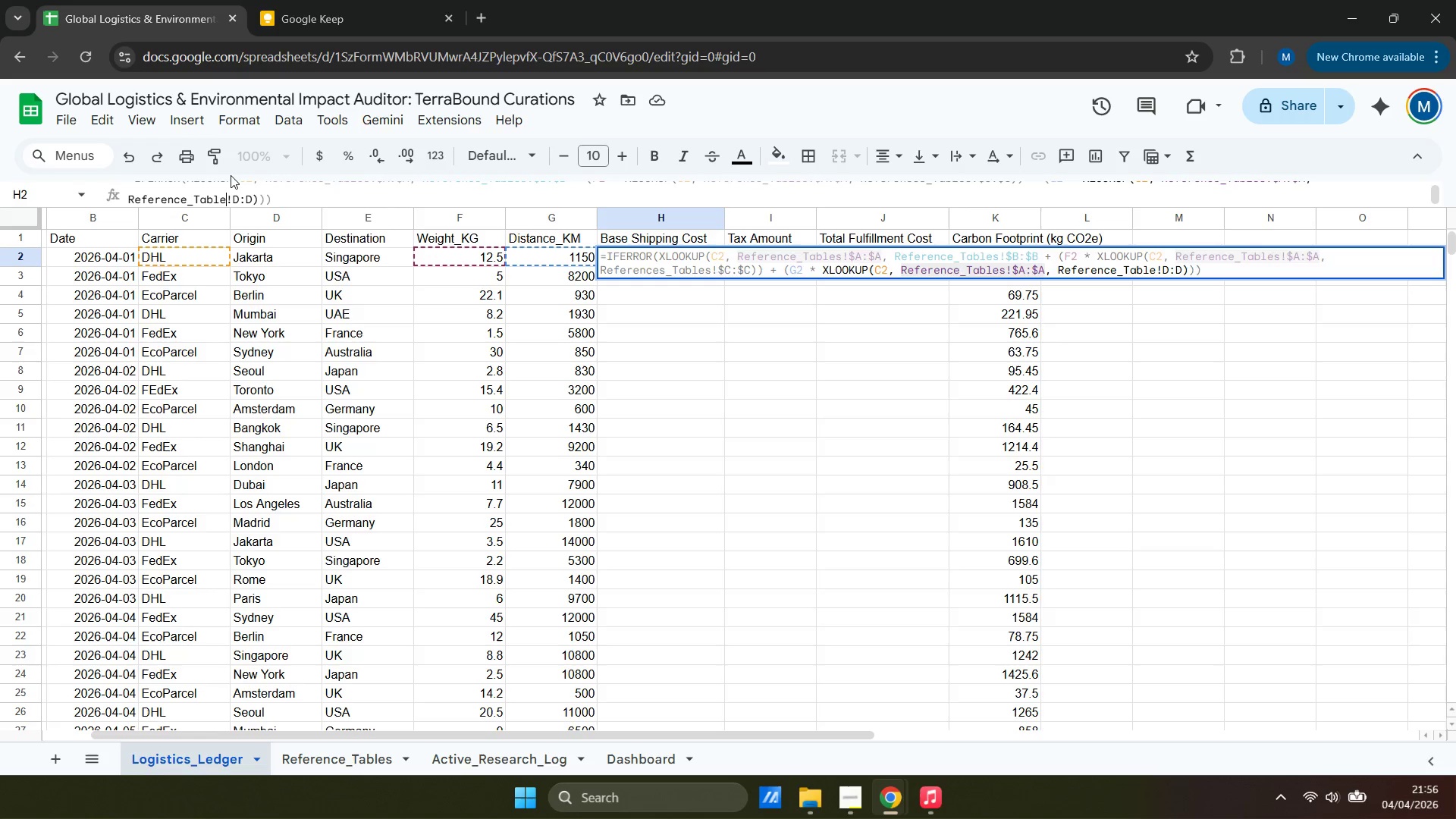 
key(S)
 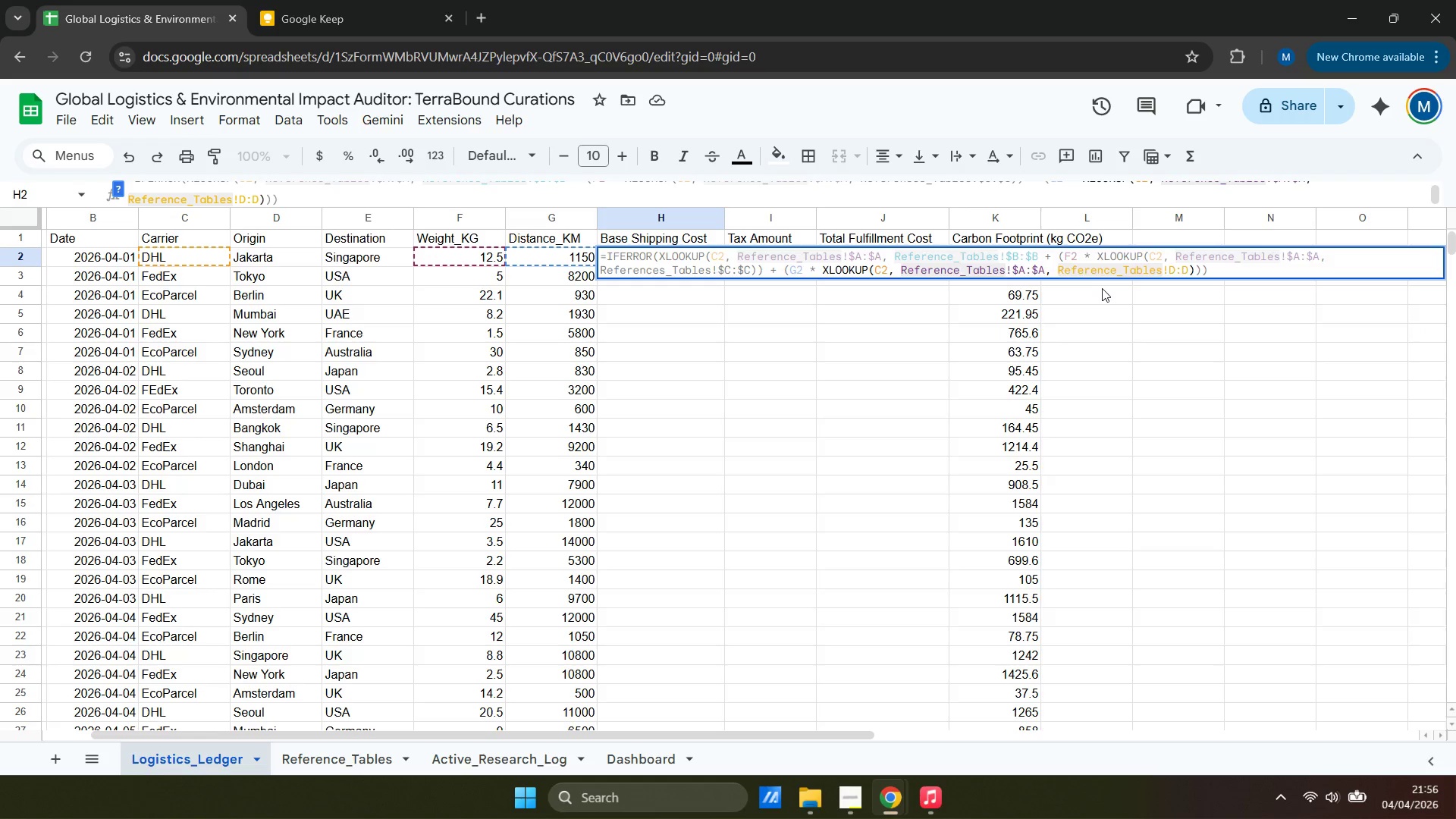 
wait(5.84)
 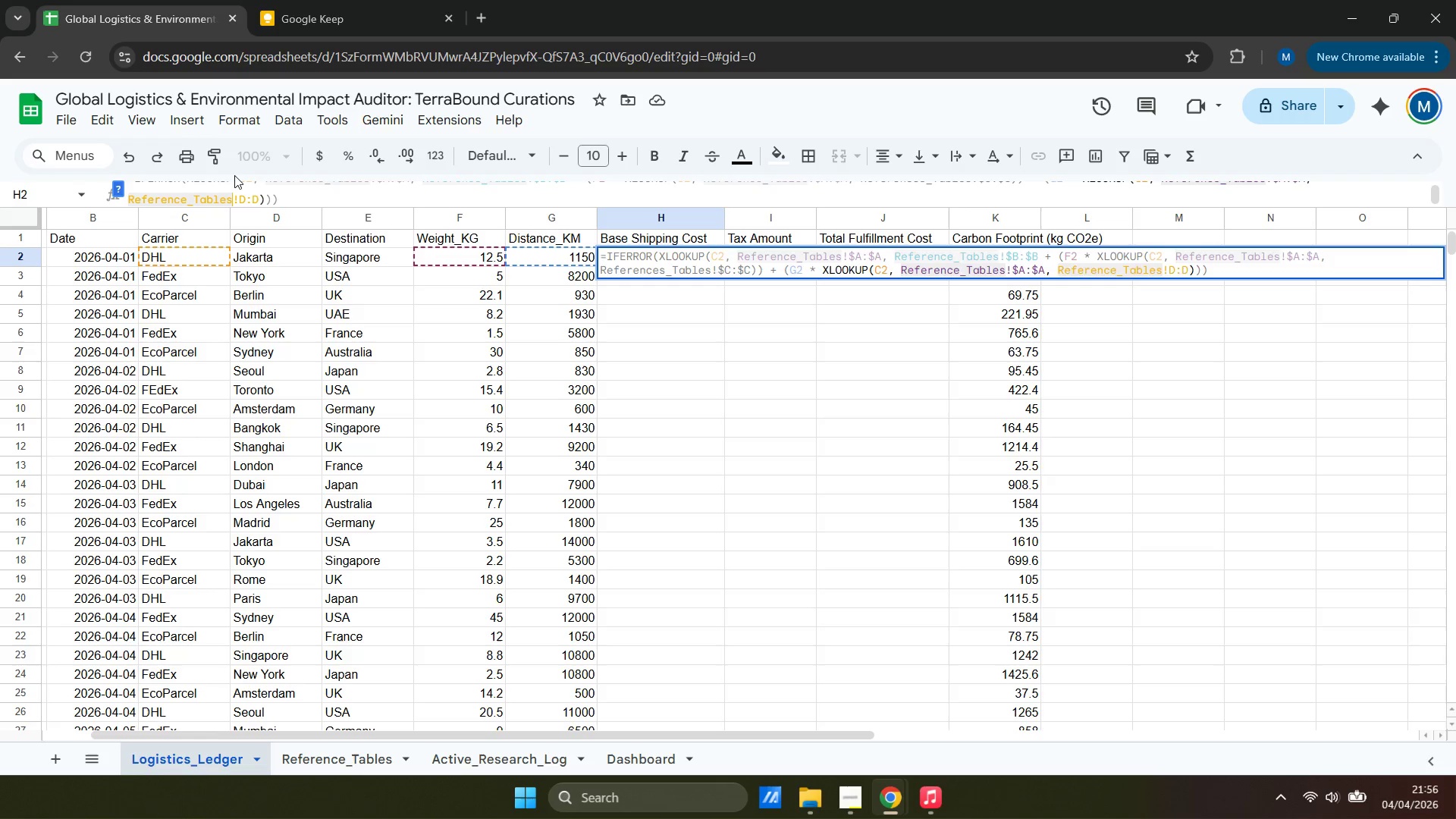 
key(Meta+MetaLeft)
 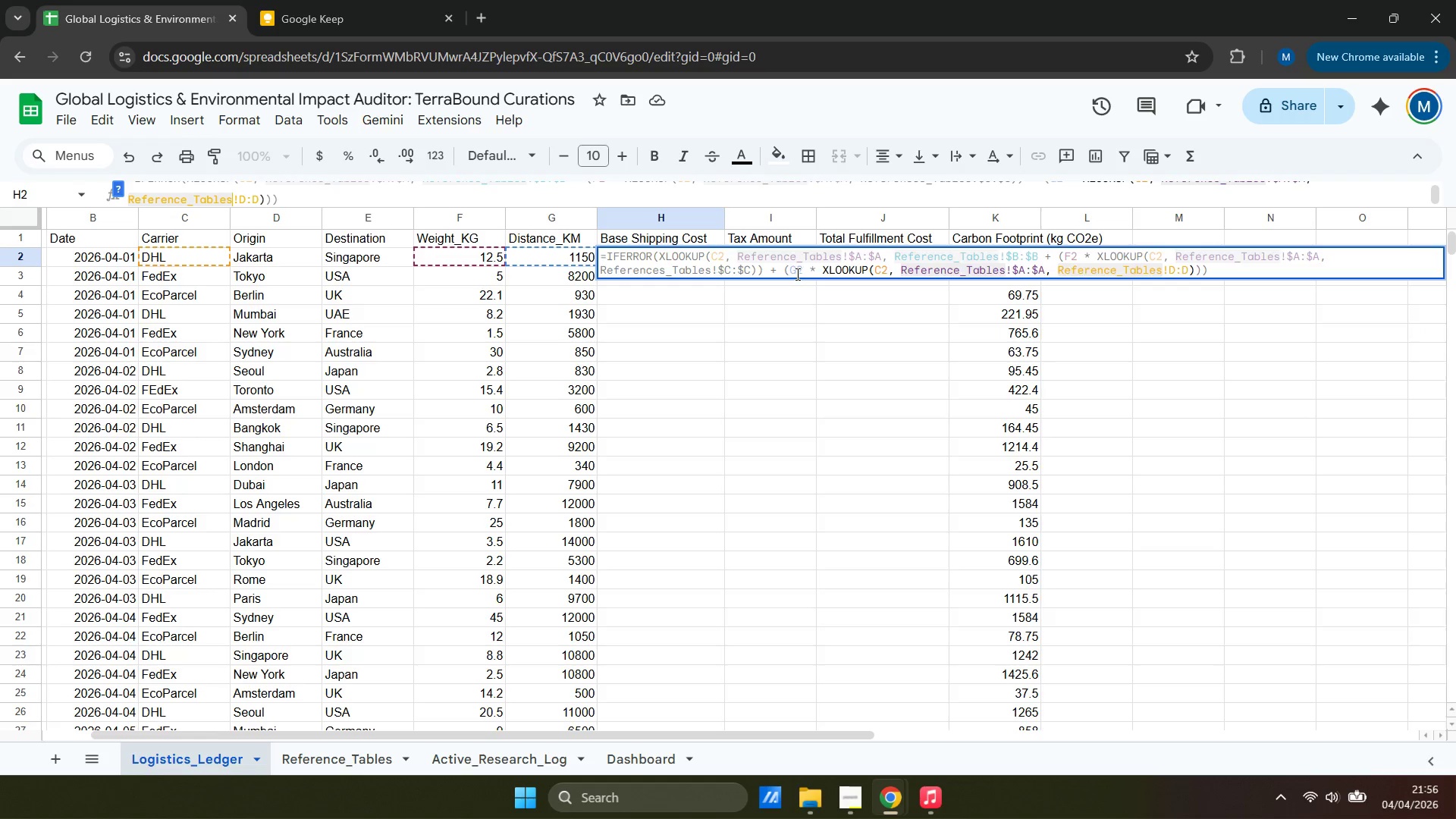 
key(Meta+Shift+ShiftLeft)
 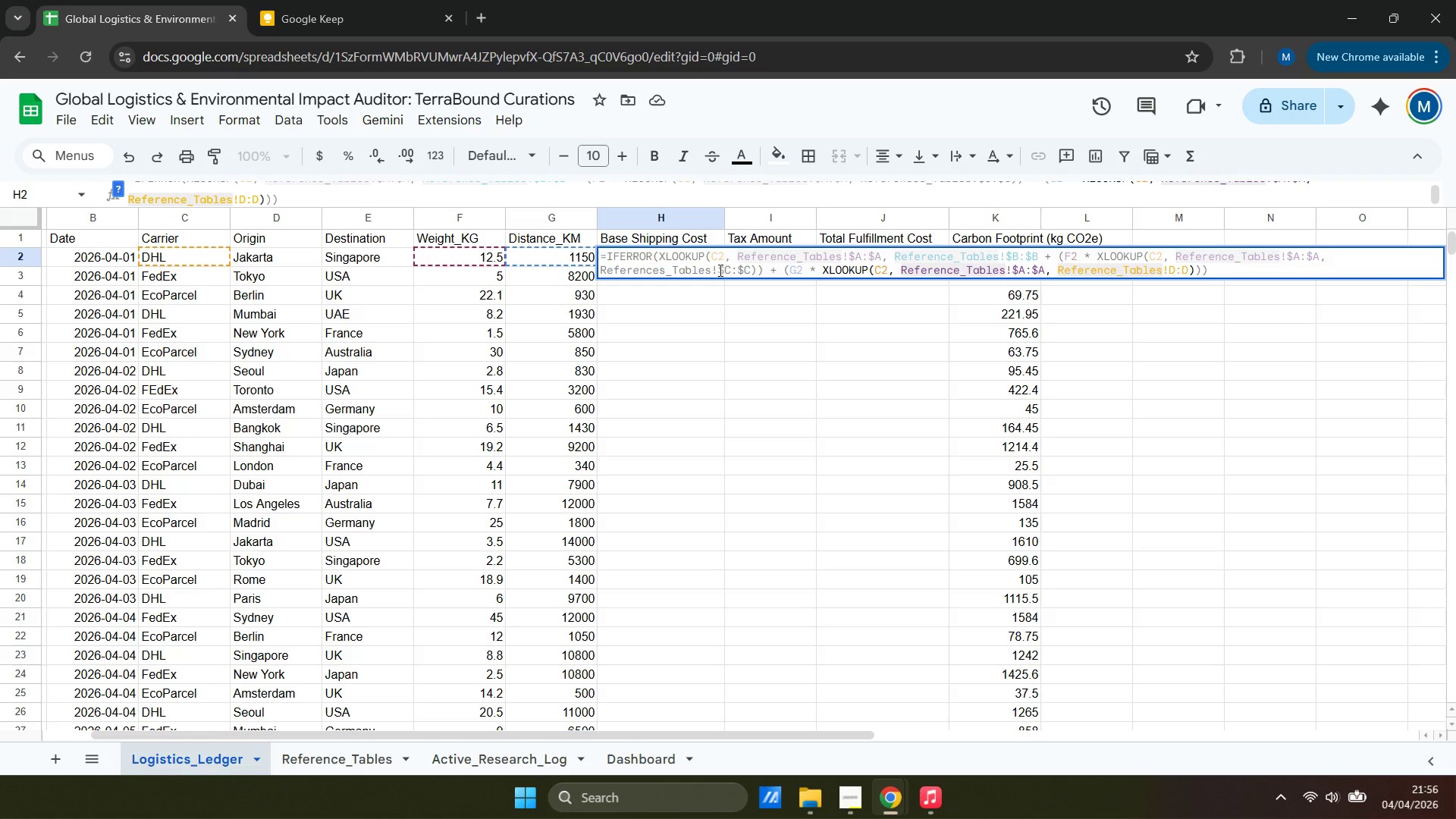 
key(Meta+Shift+F23)
 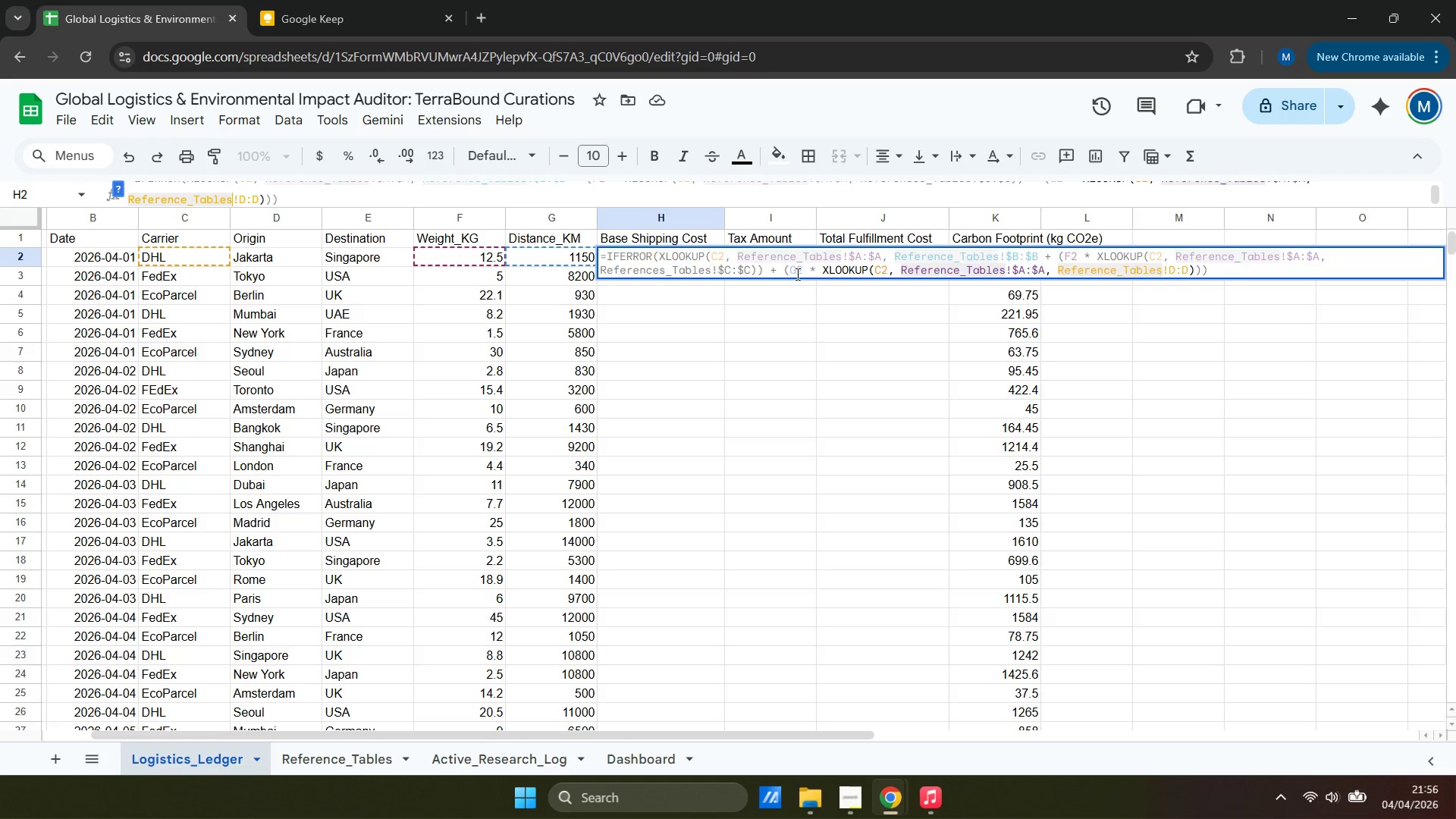 
left_click([696, 264])
 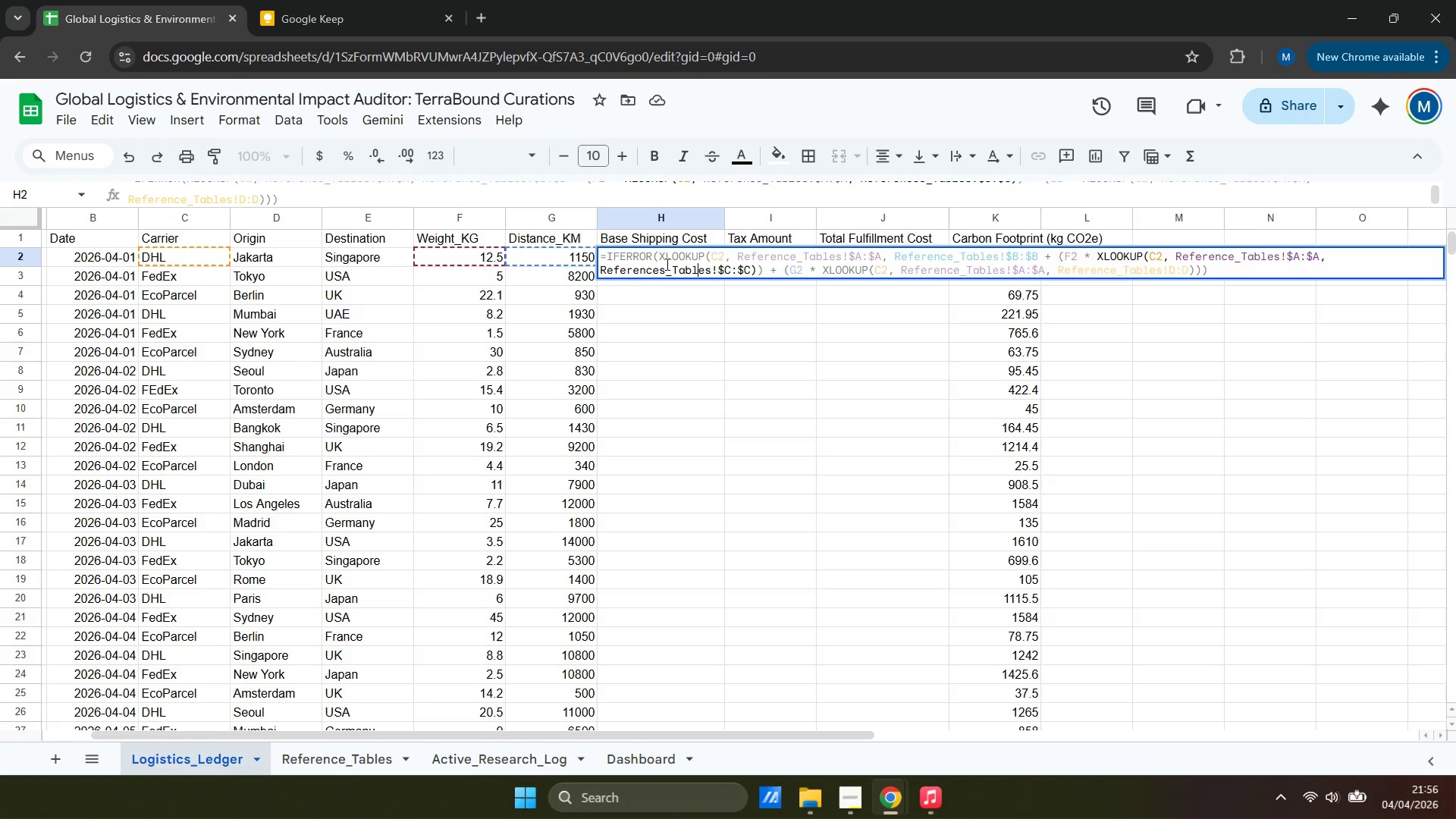 
left_click([660, 274])
 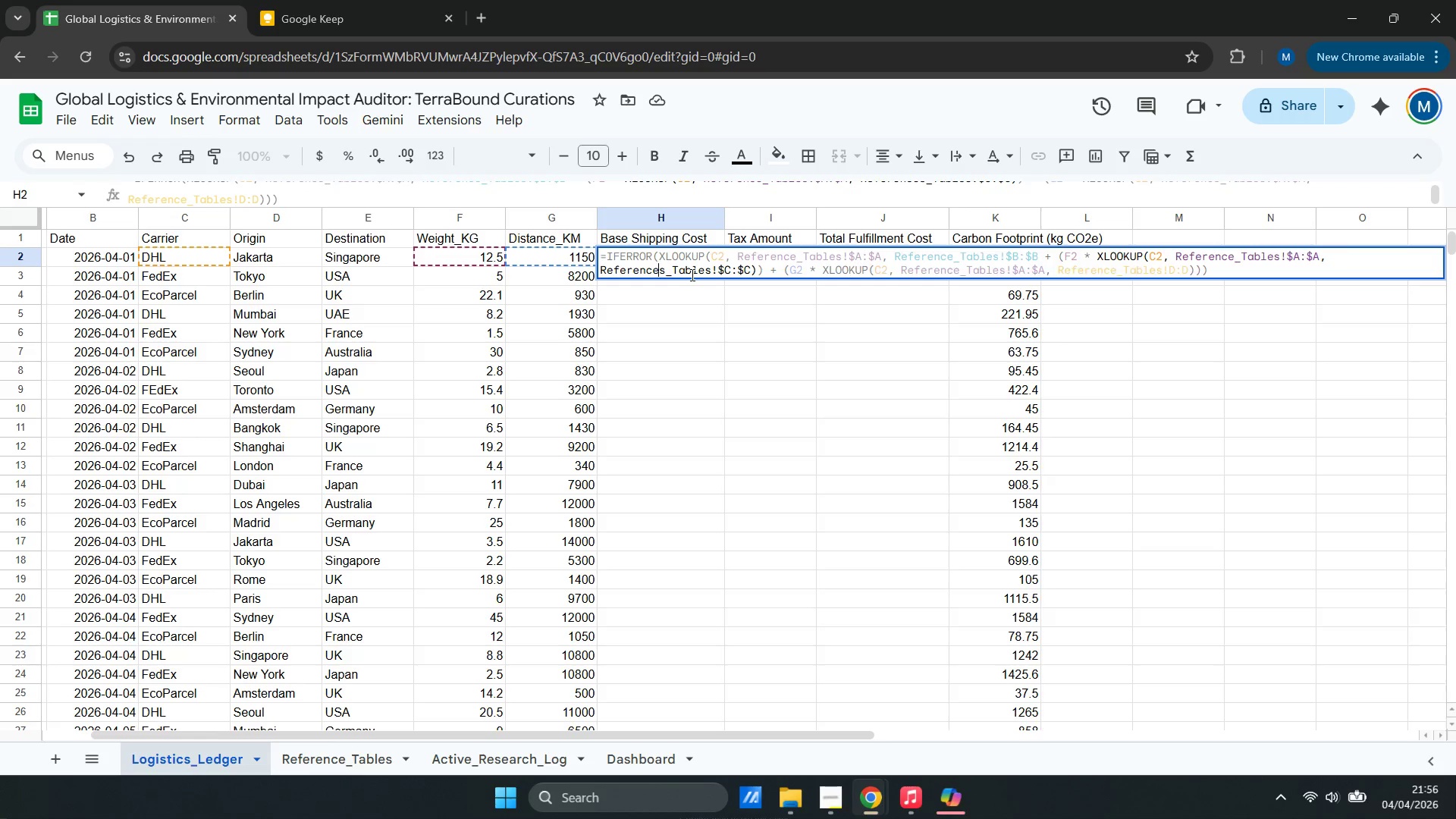 
key(ArrowRight)
 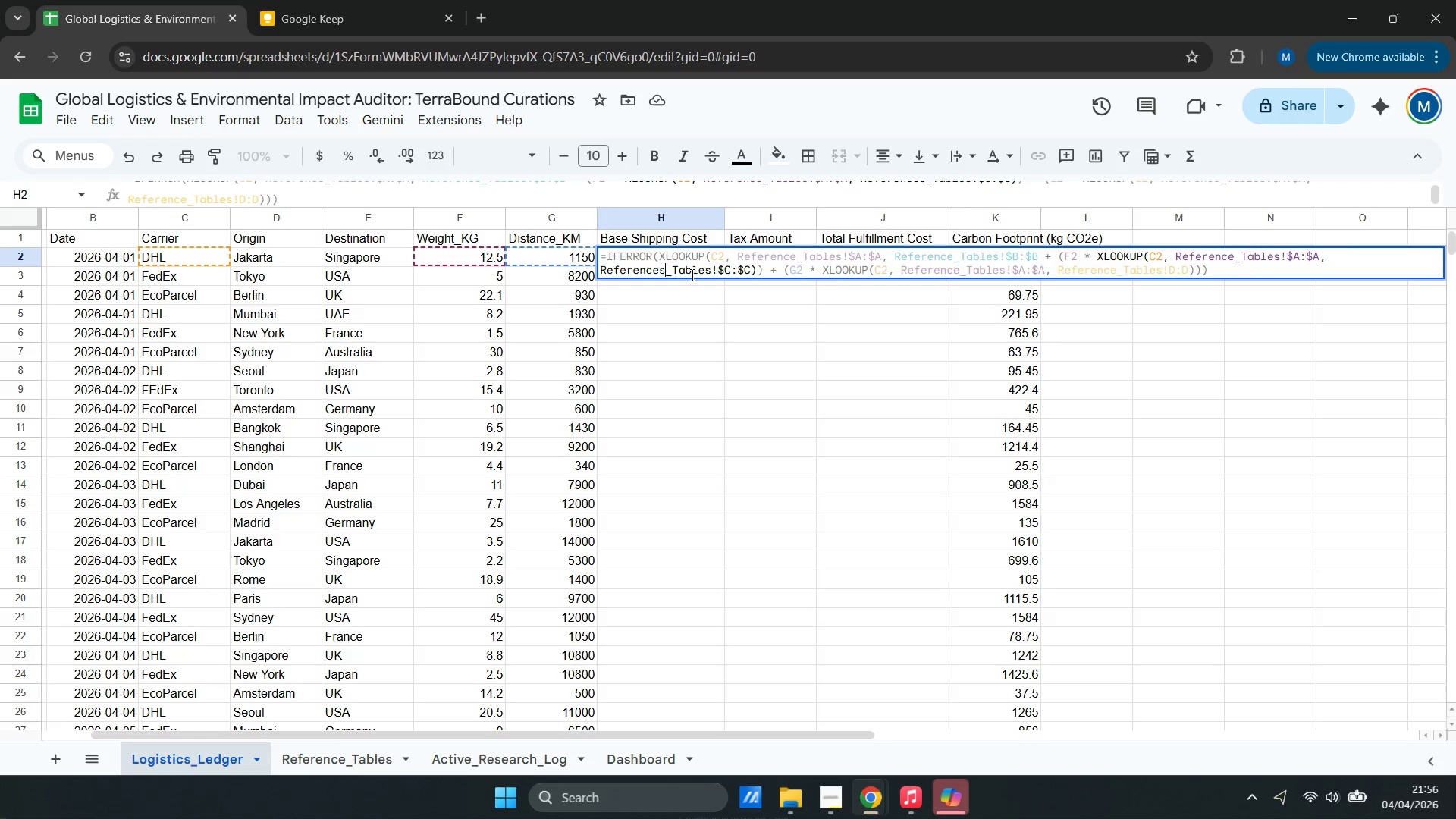 
key(Backspace)
 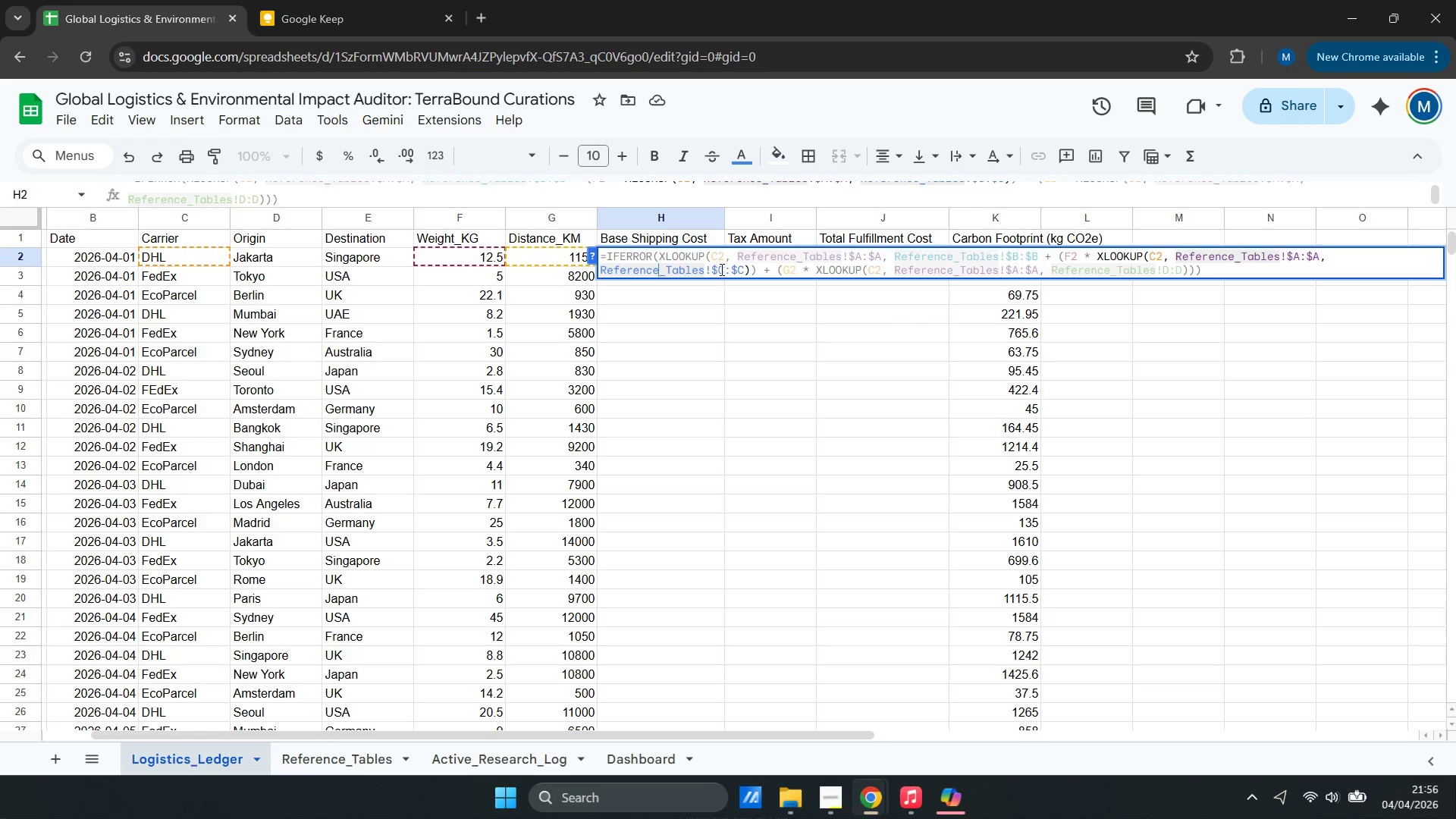 
left_click([961, 252])
 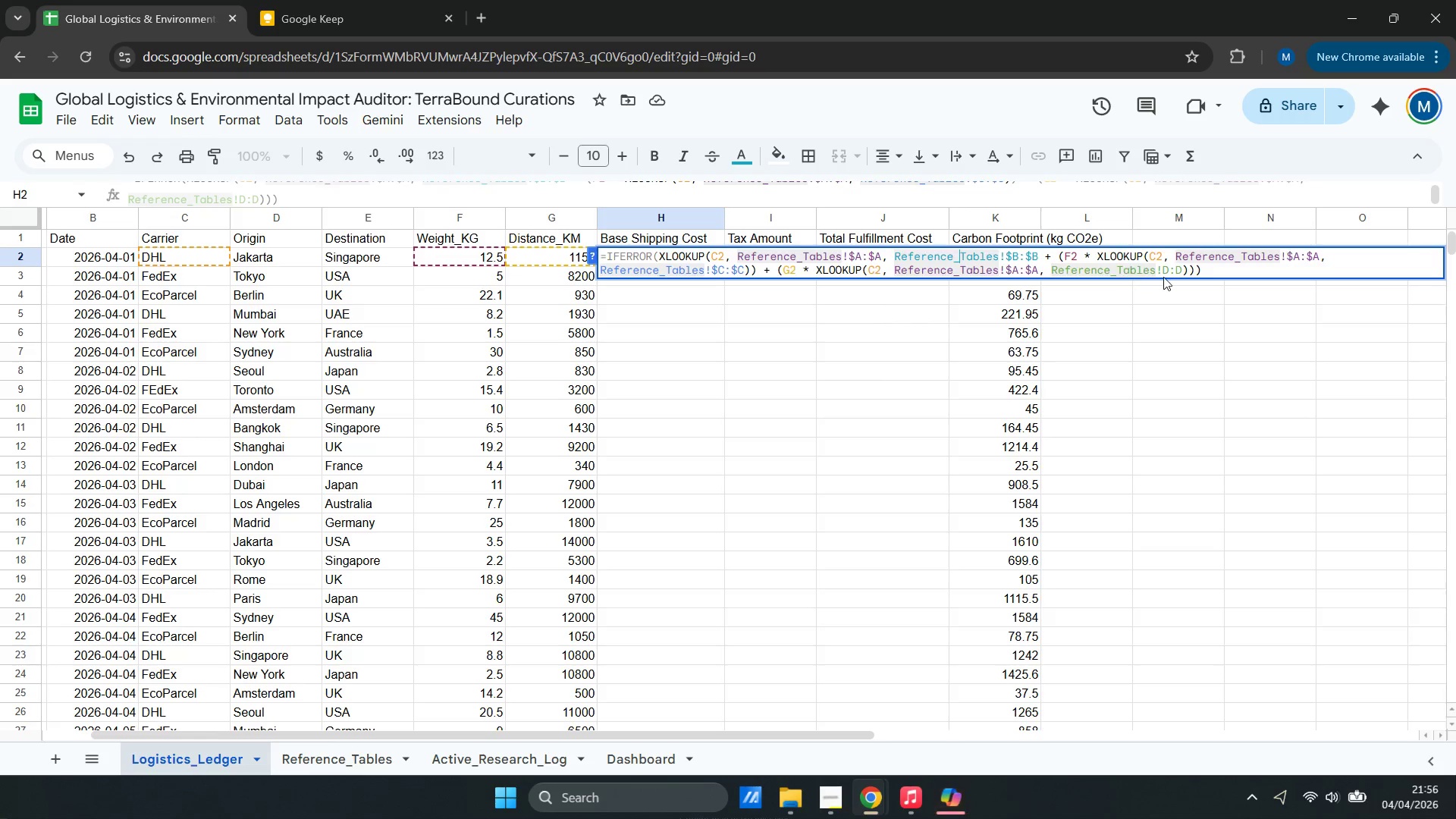 
left_click([1163, 268])
 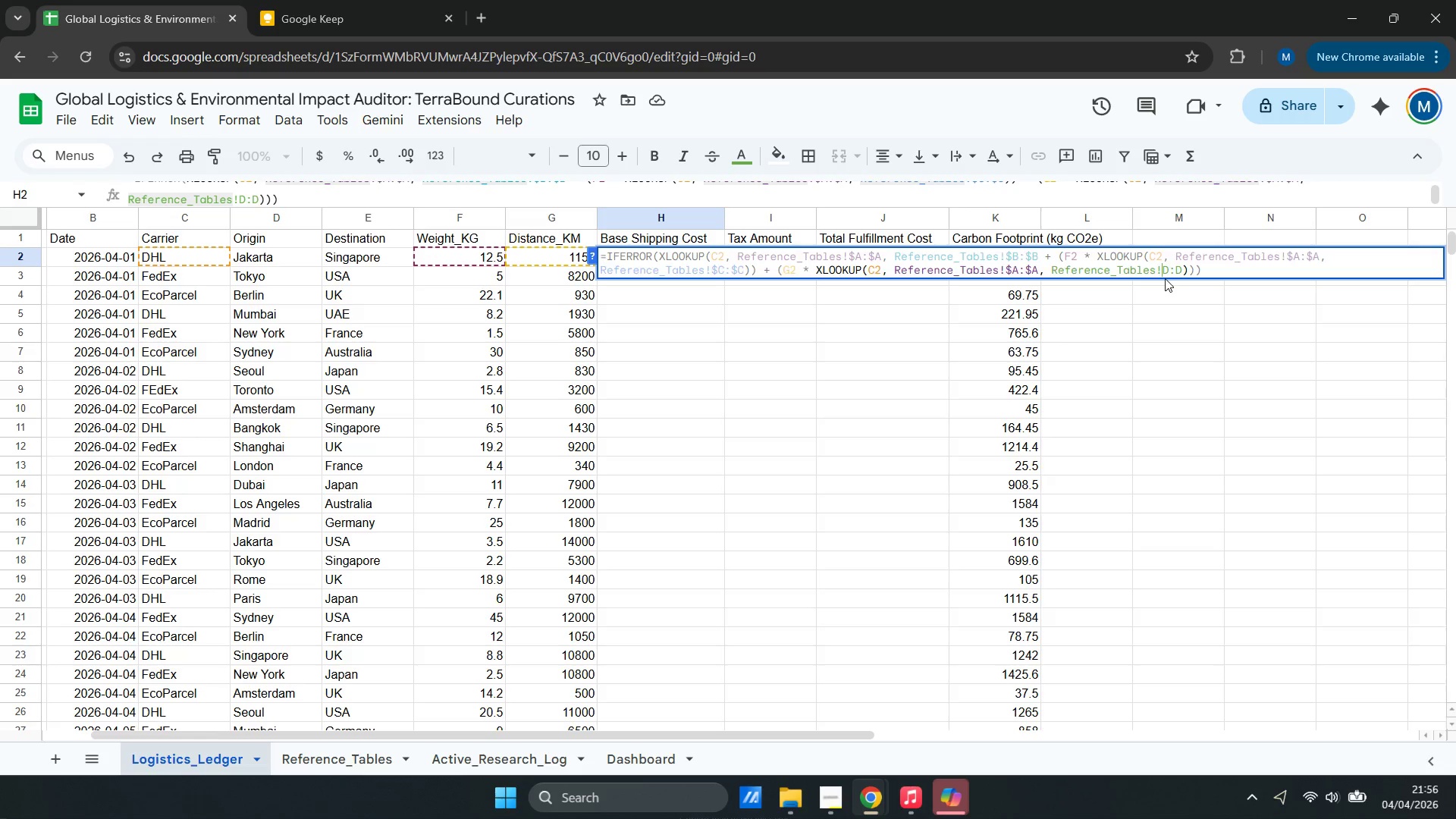 
key(Shift+ShiftRight)
 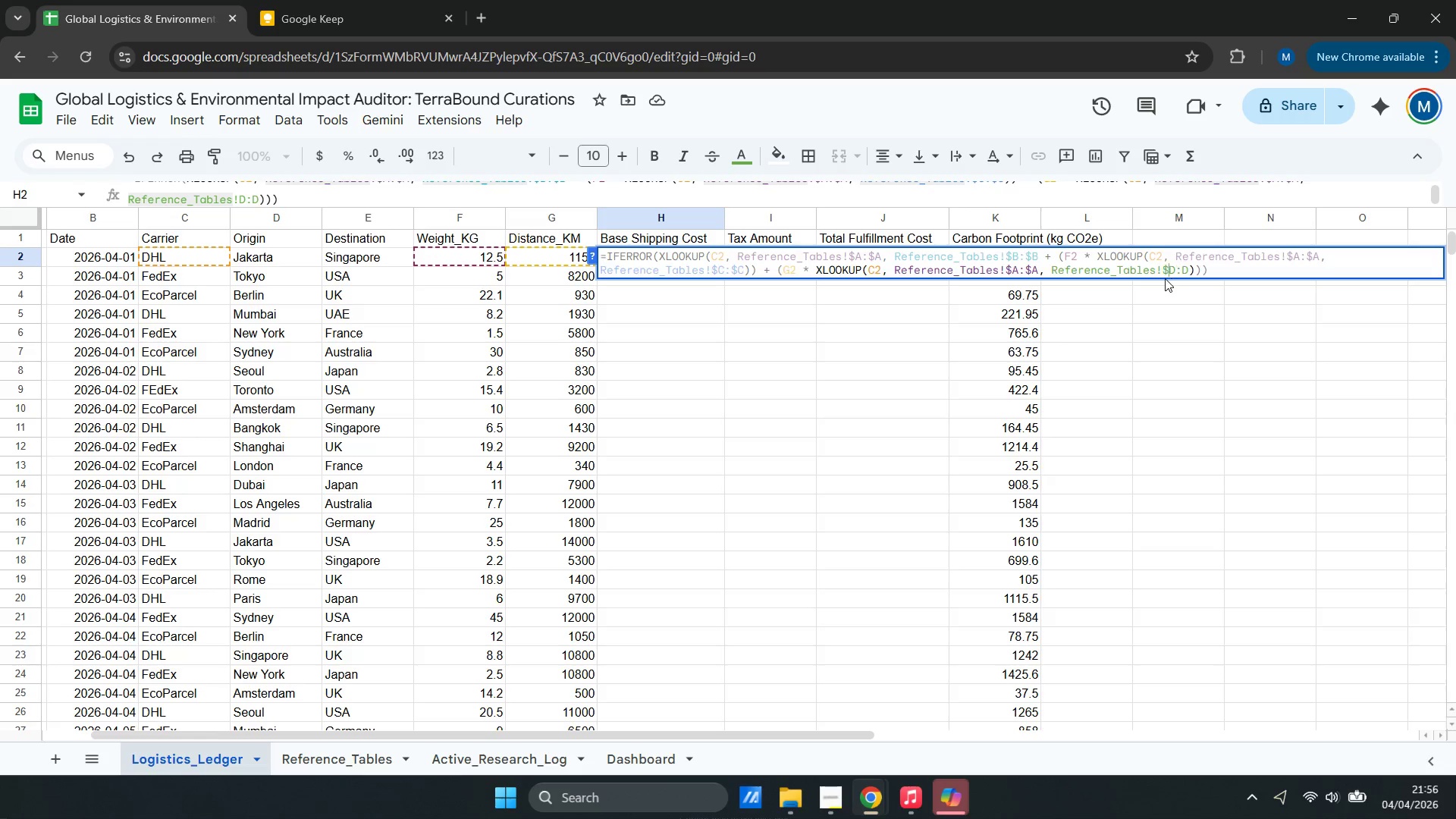 
key(Shift+4)
 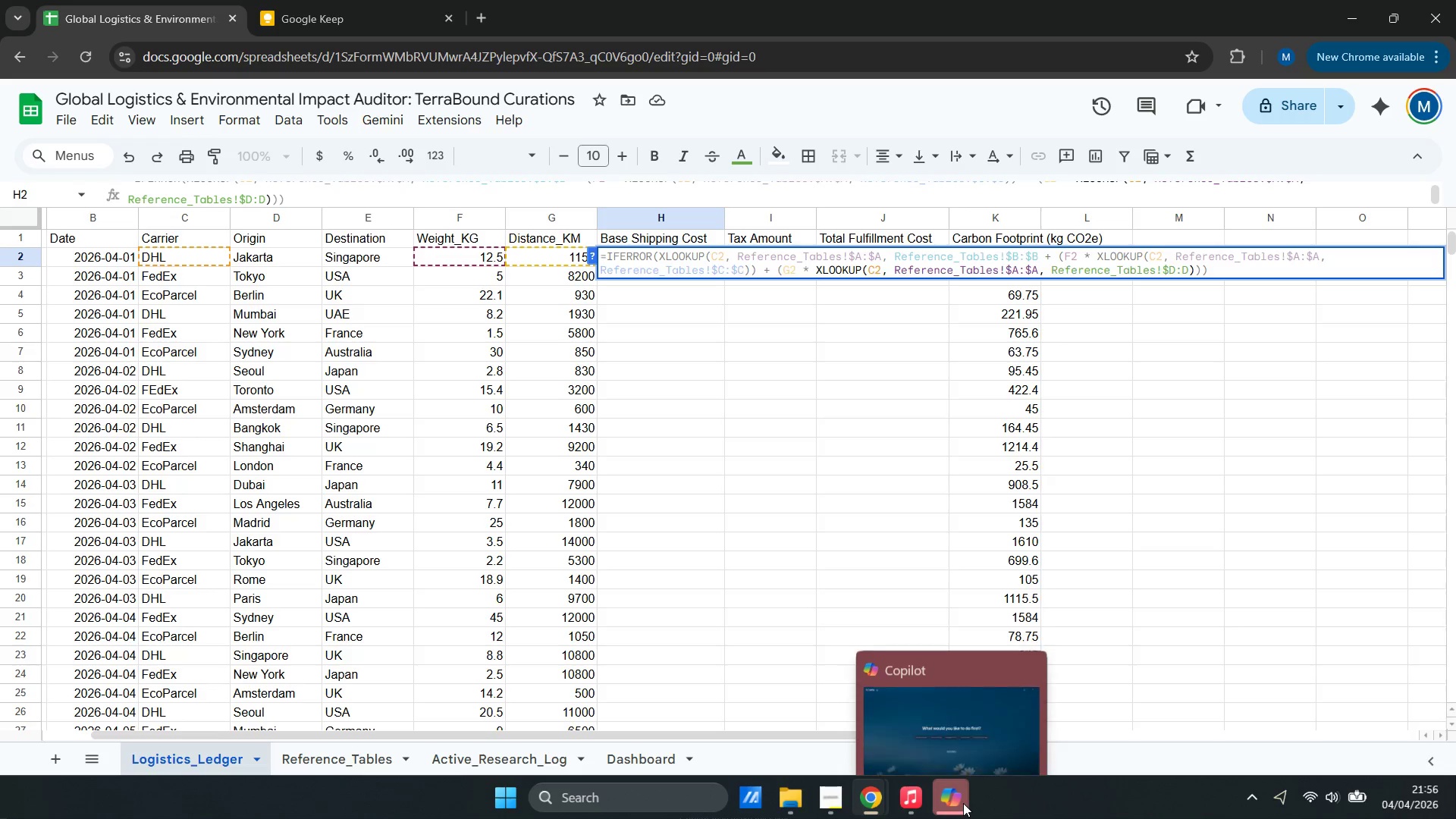 
left_click([1029, 635])
 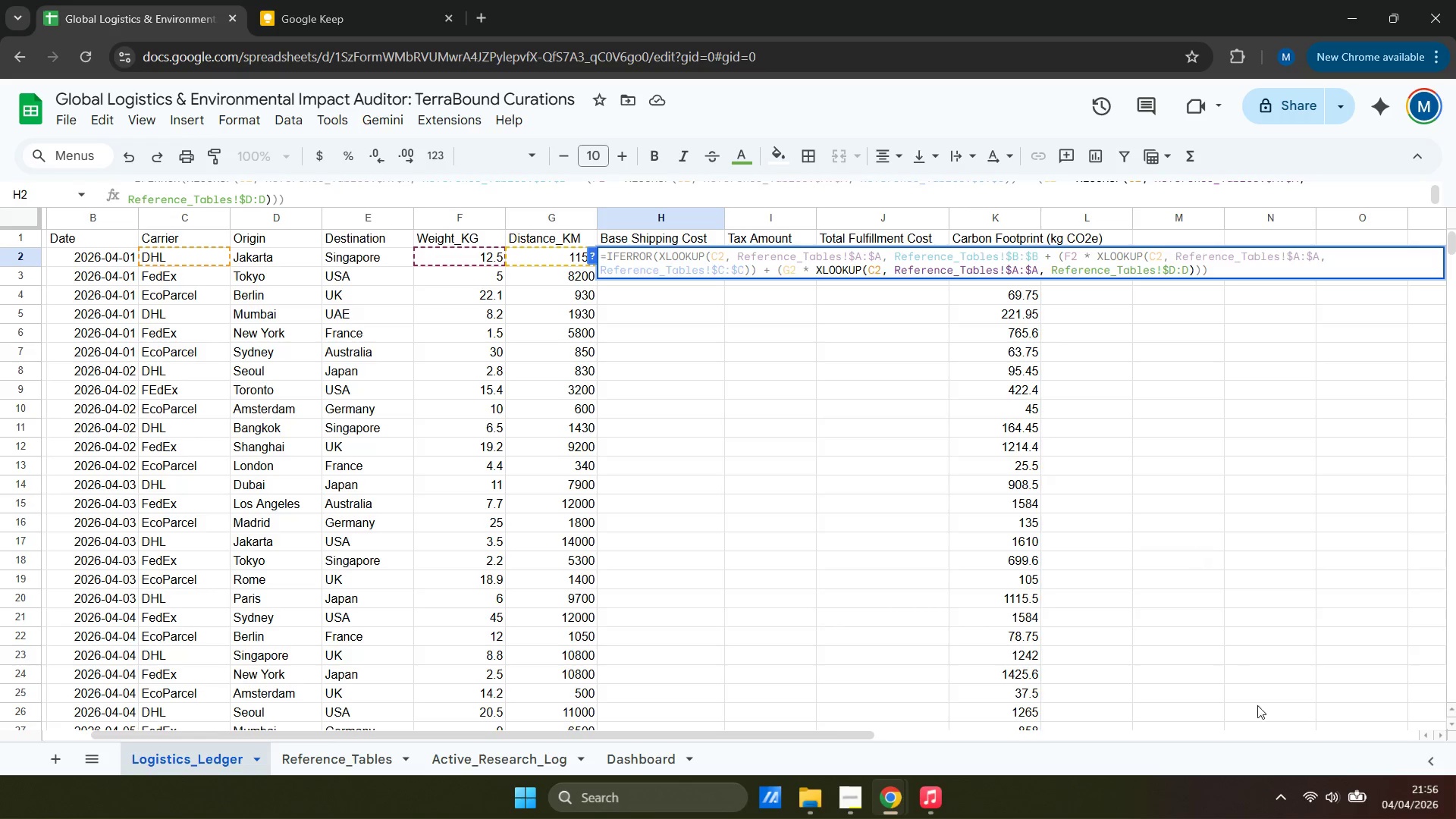 
left_click([1285, 790])
 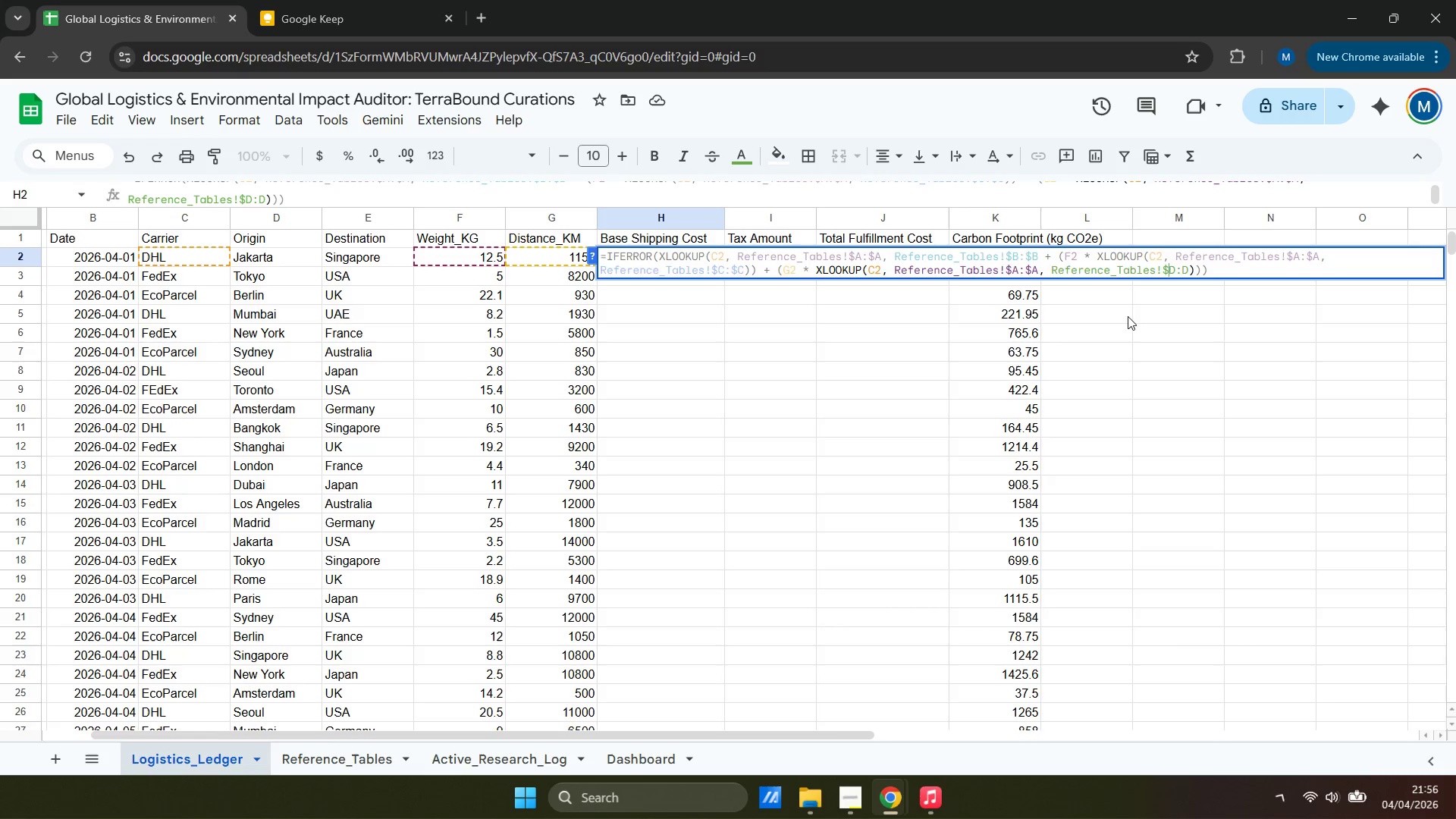 
left_click([1183, 269])
 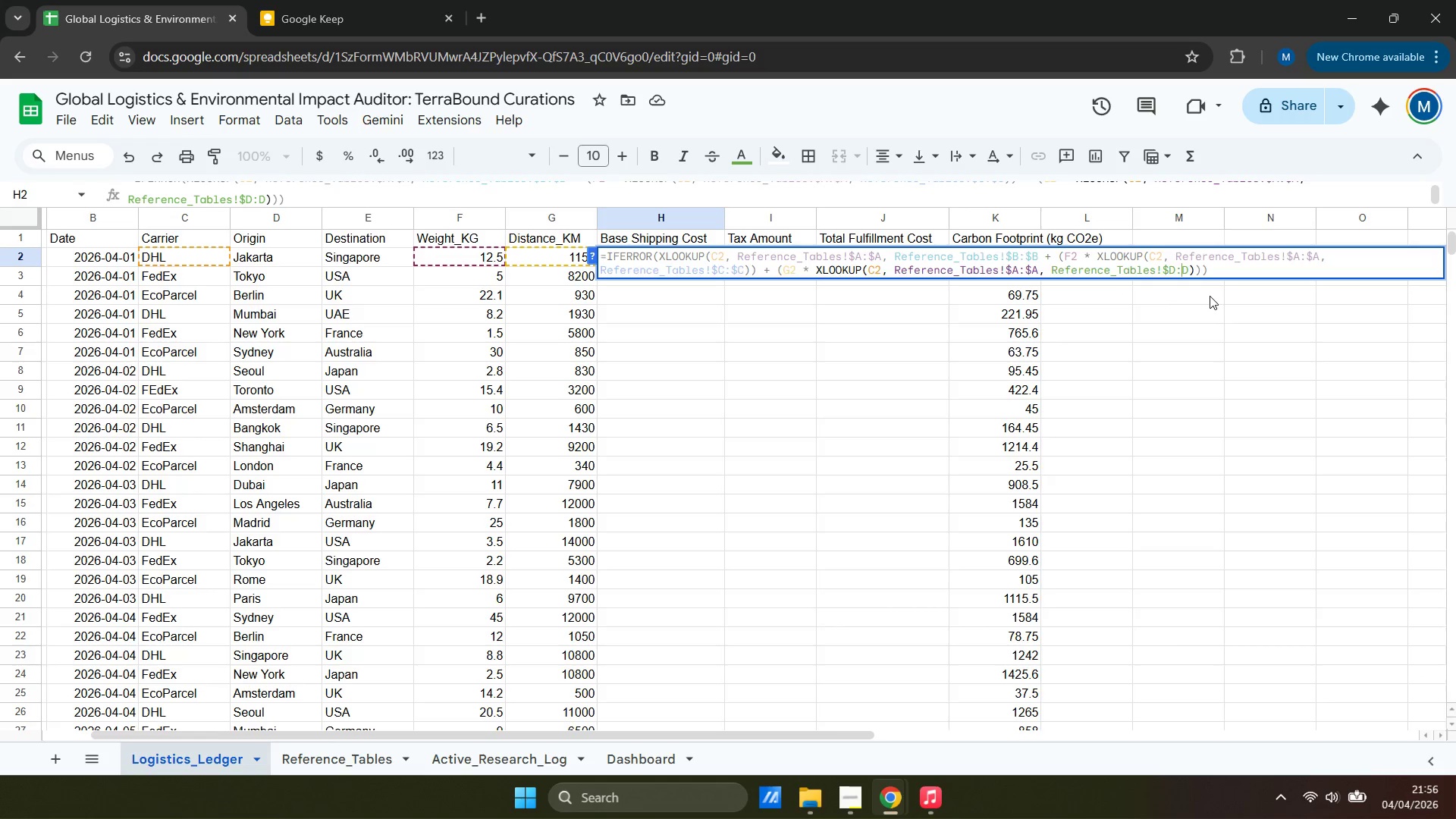 
key(Shift+ShiftRight)
 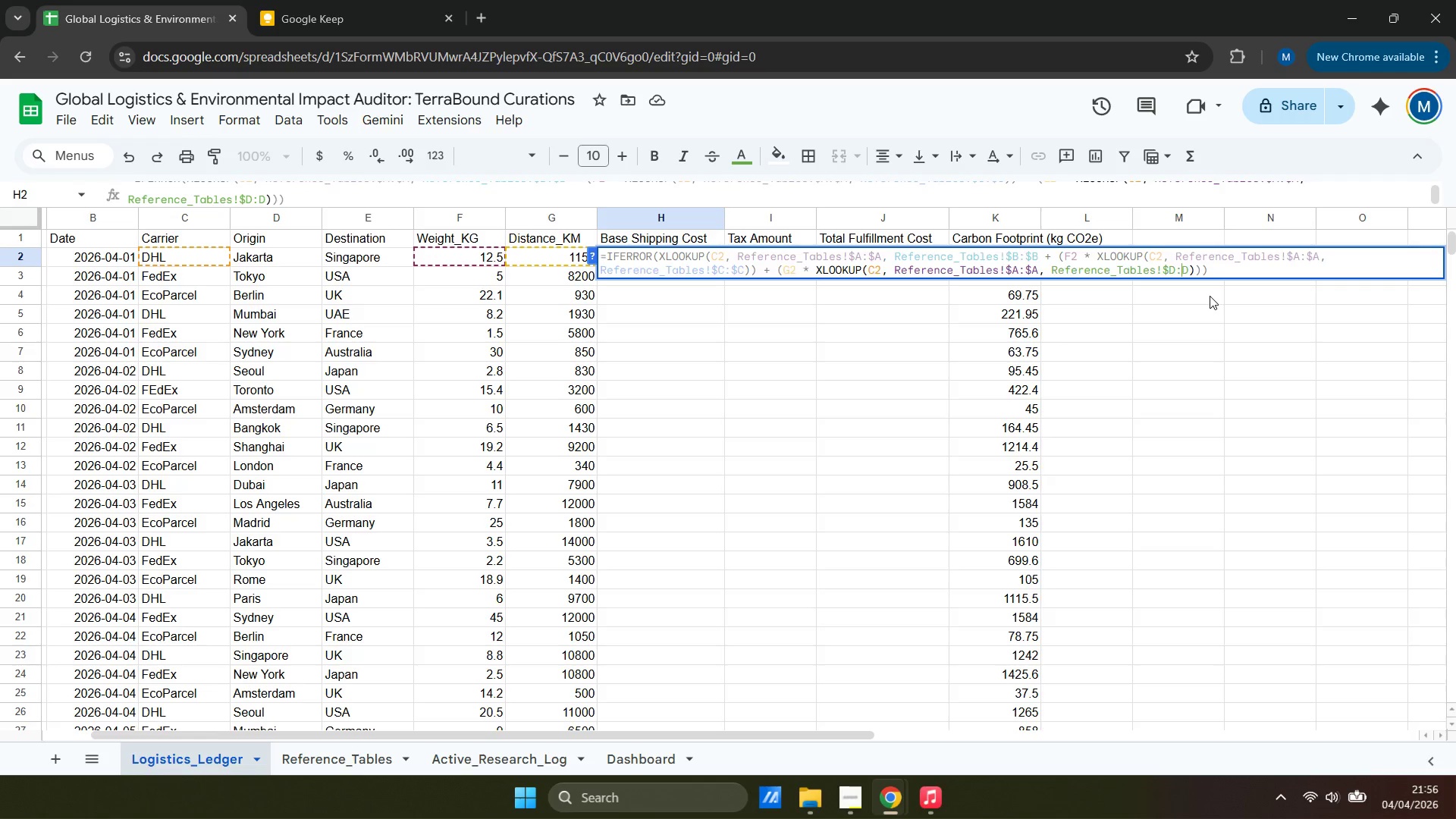 
key(Shift+4)
 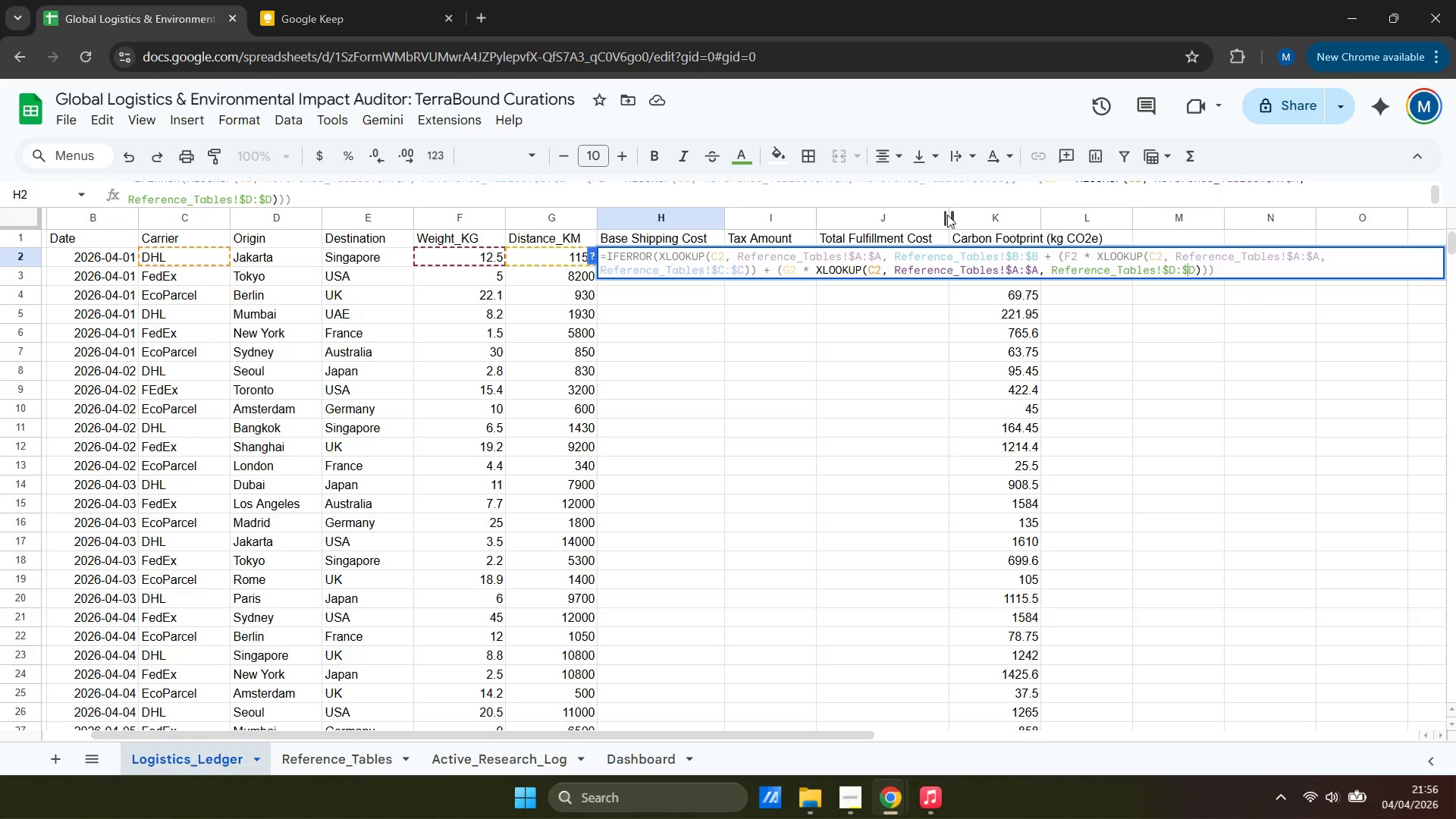 
scroll: coordinate [738, 325], scroll_direction: up, amount: 13.0
 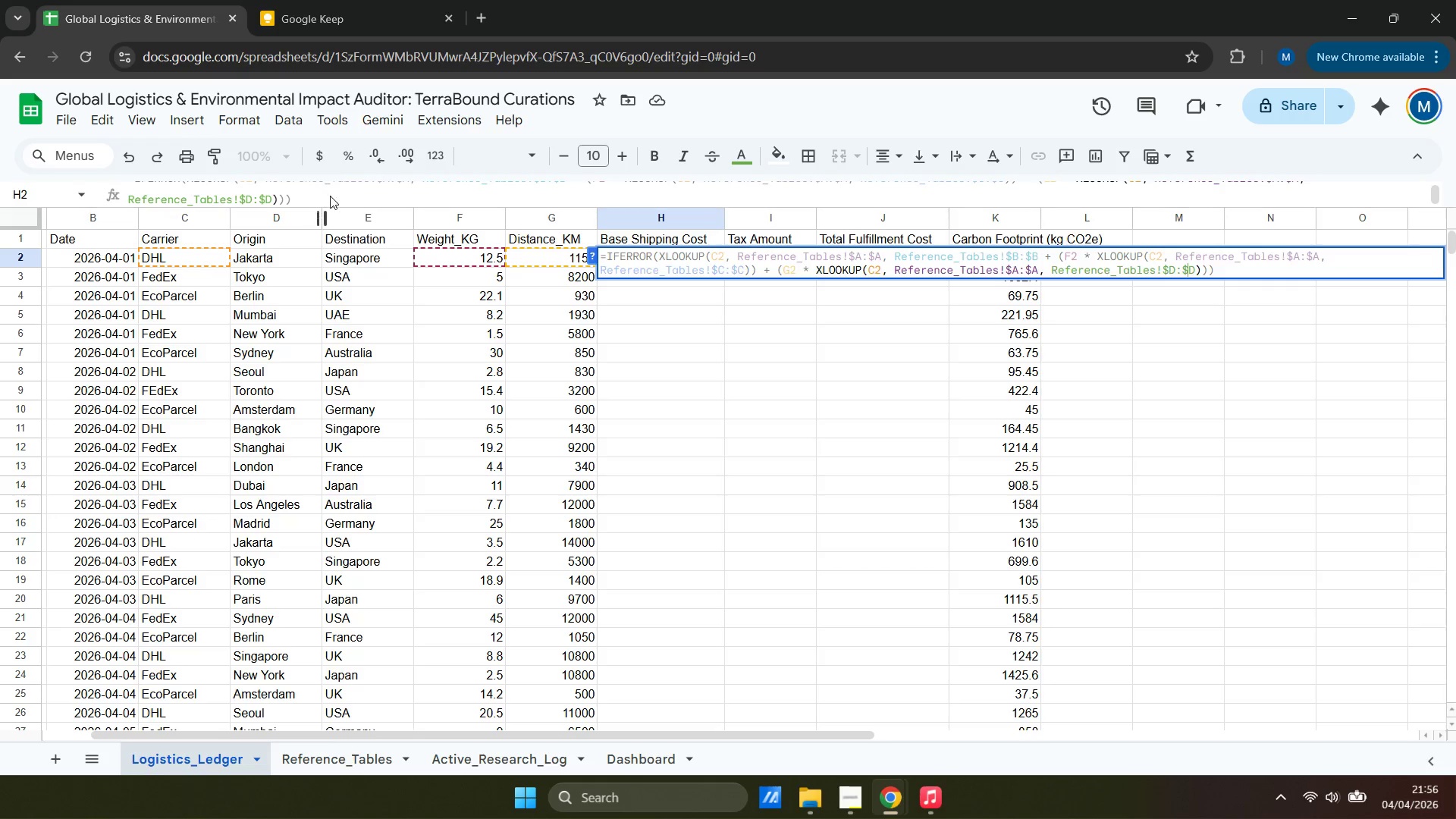 
left_click([326, 193])
 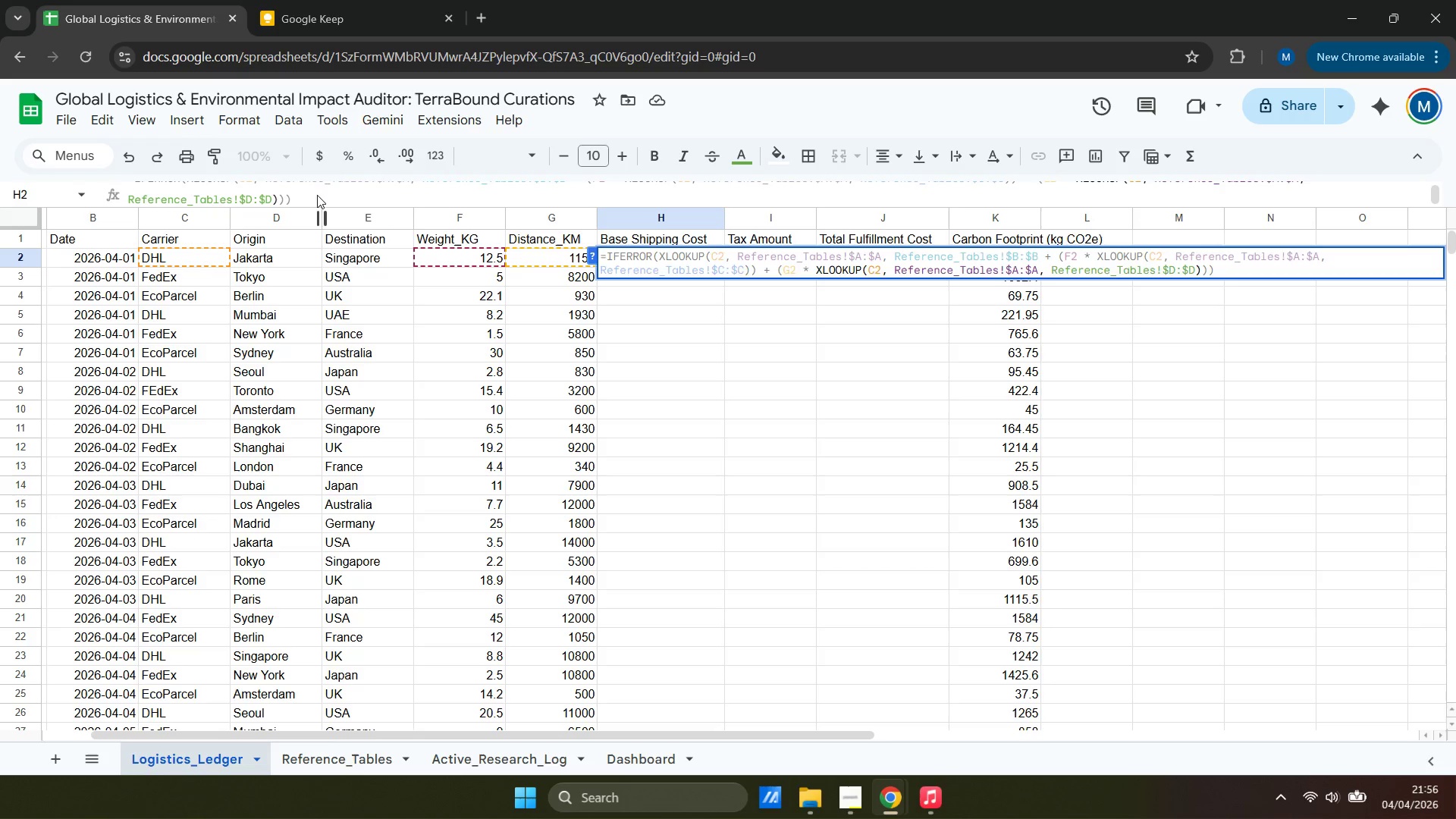 
triple_click([303, 197])
 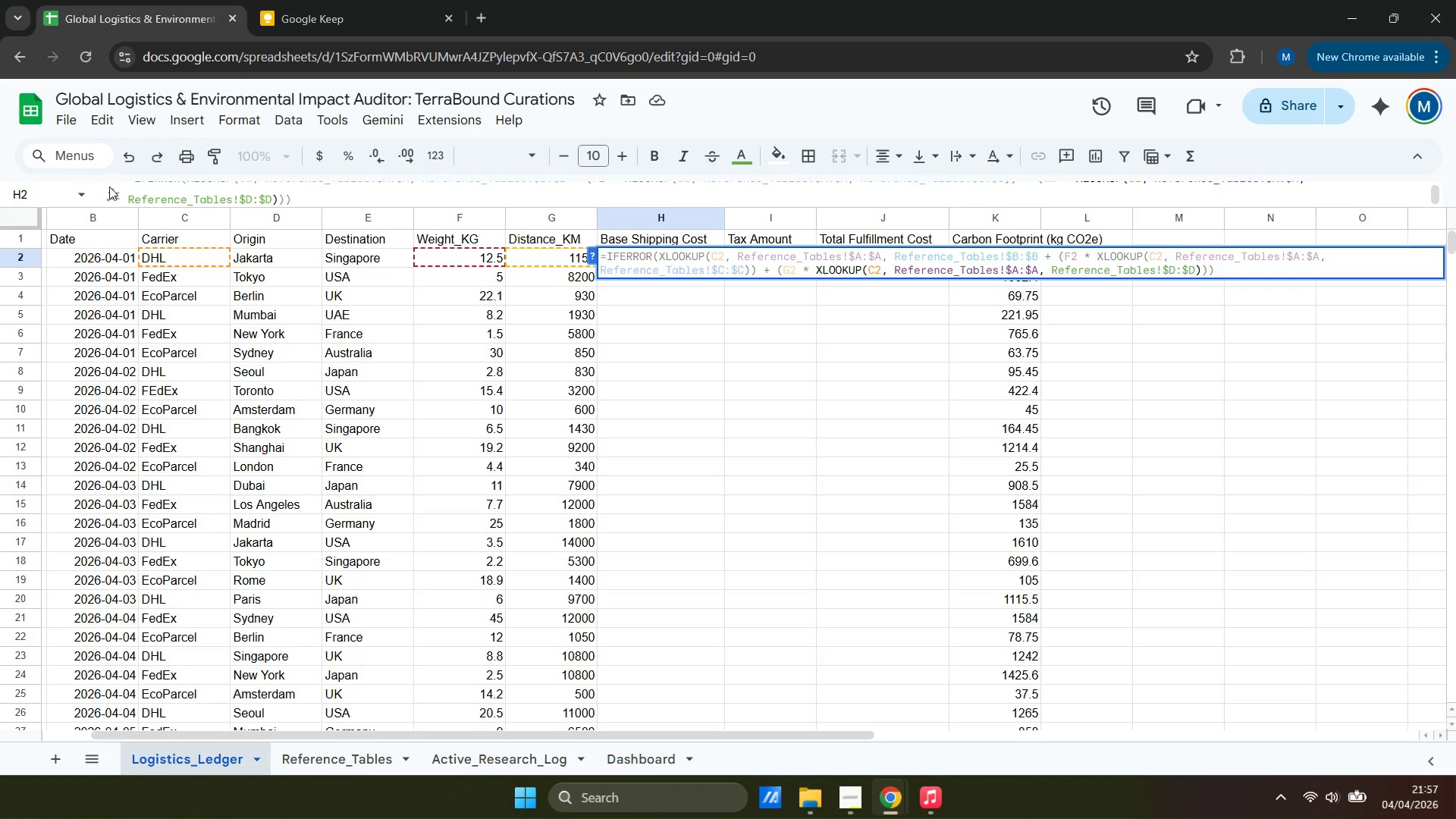 
left_click([156, 199])
 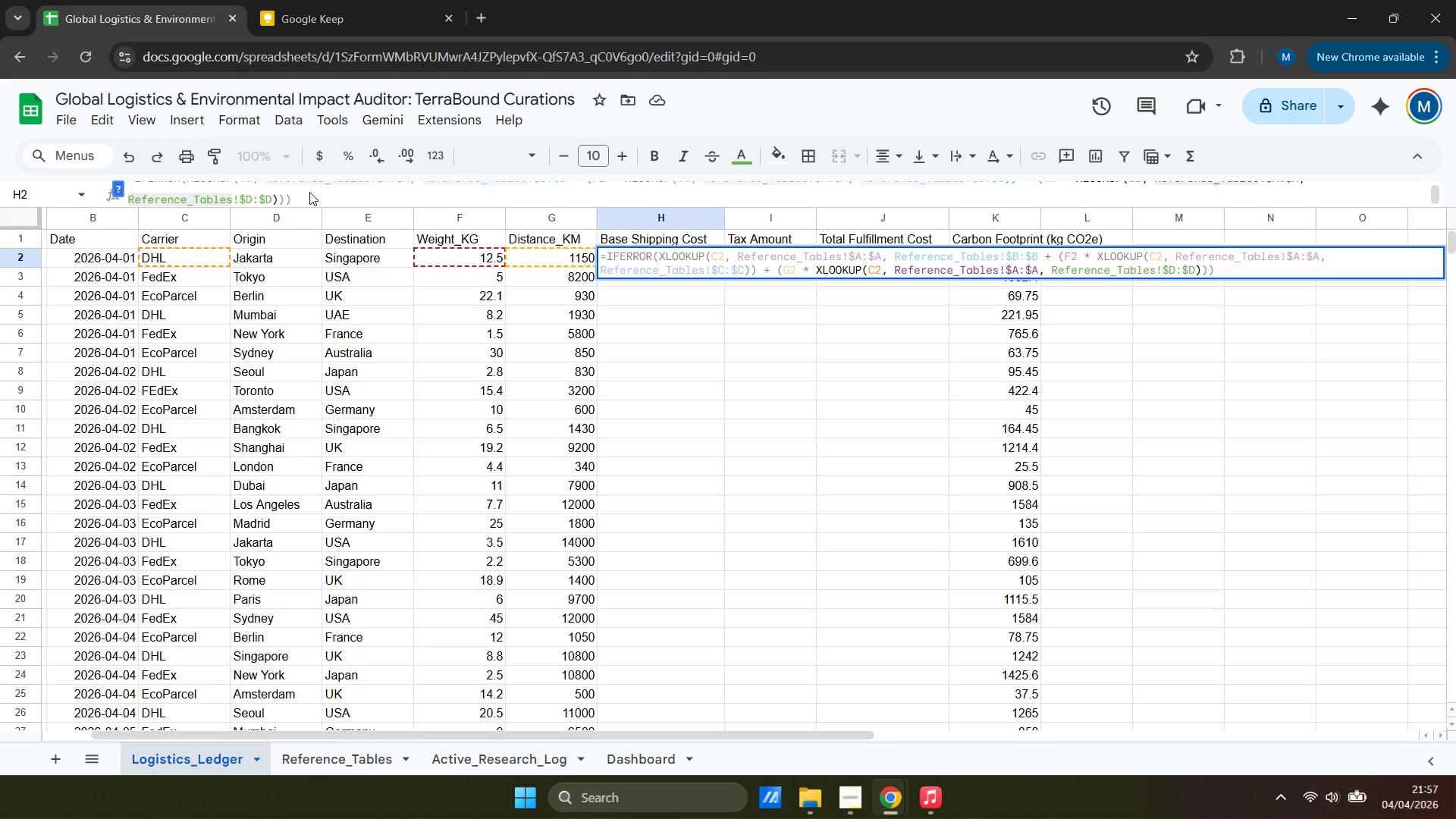 
double_click([294, 197])
 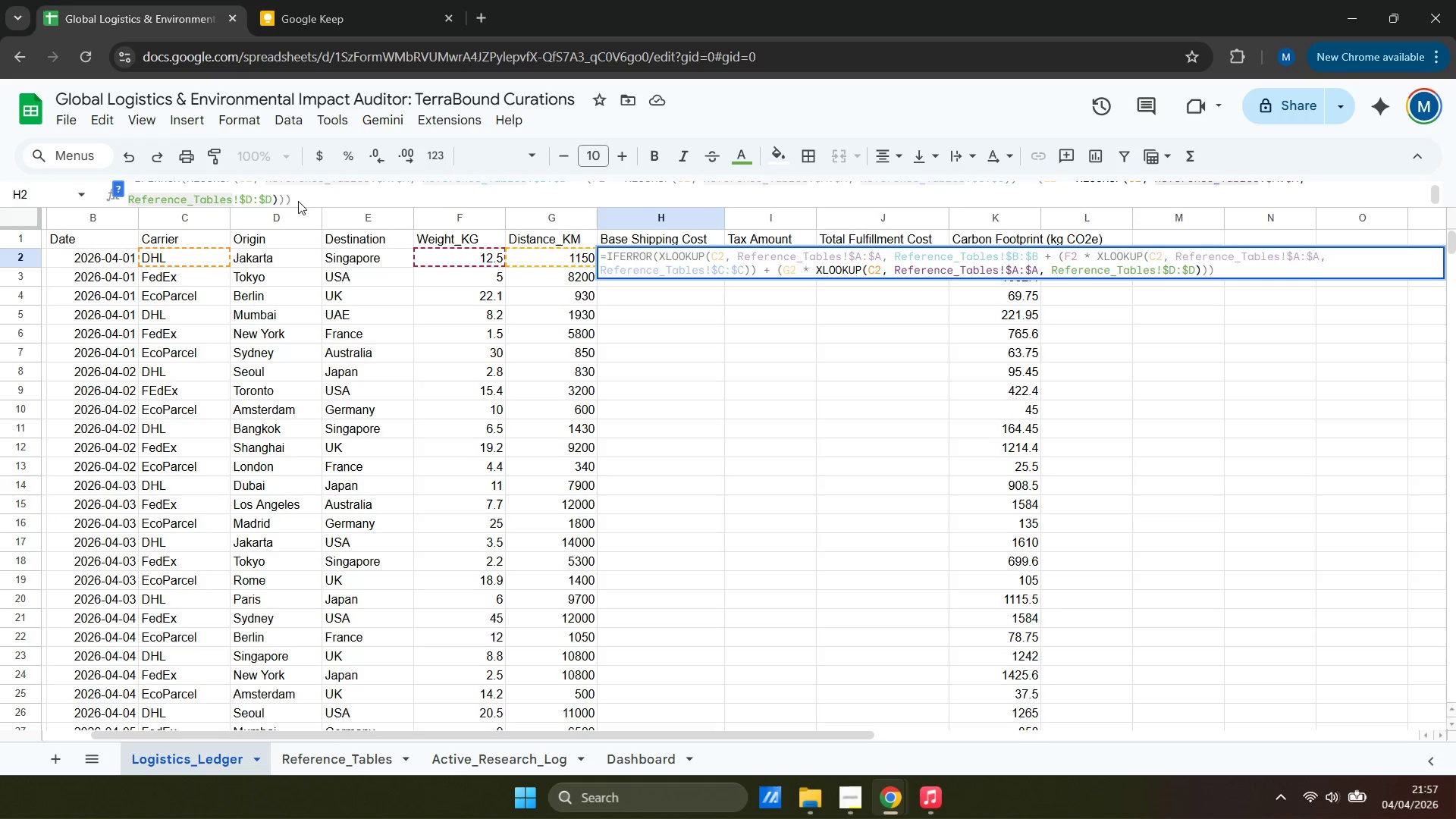 
hold_key(key=ArrowRight, duration=0.34)
 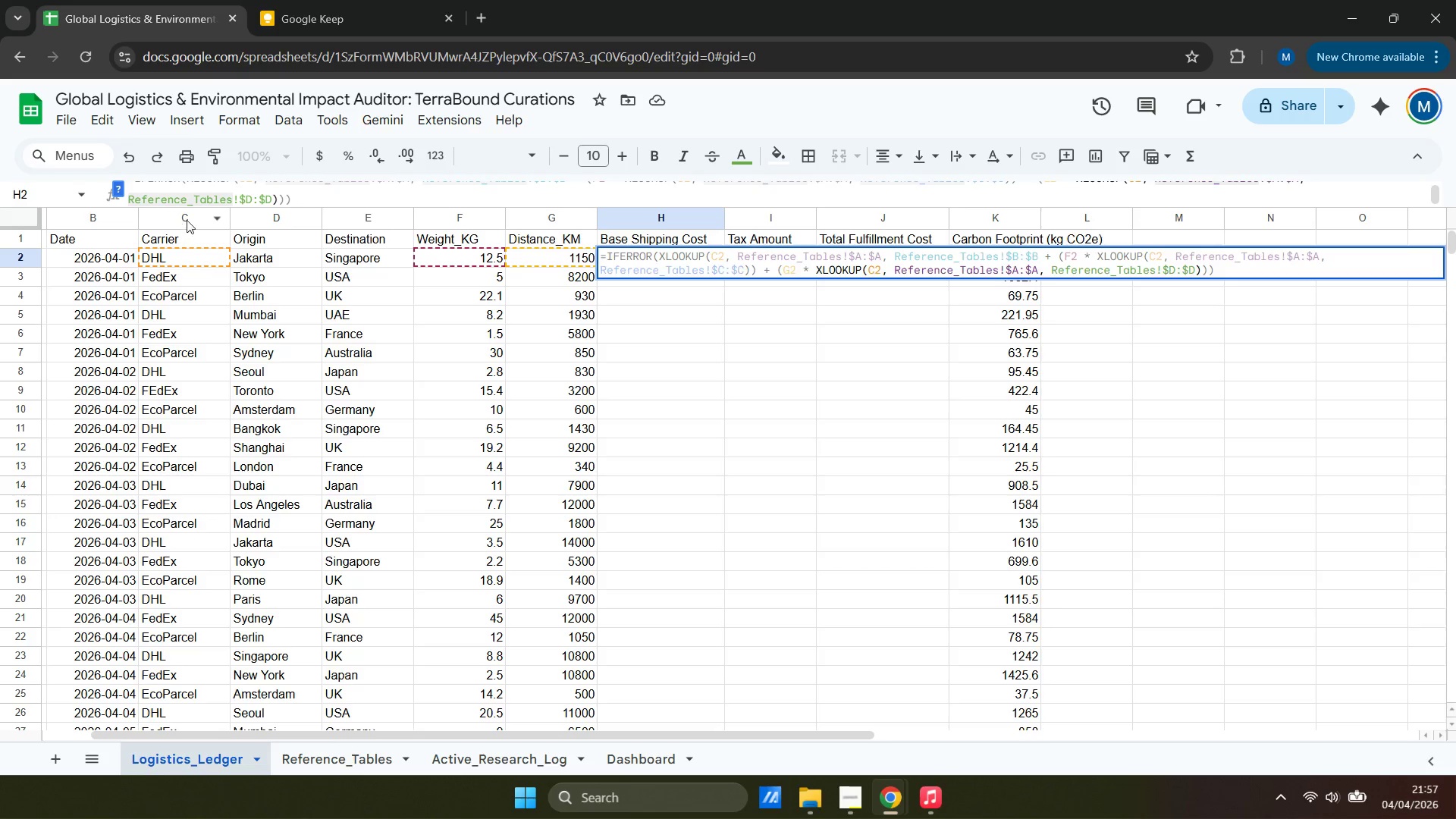 
left_click([202, 199])
 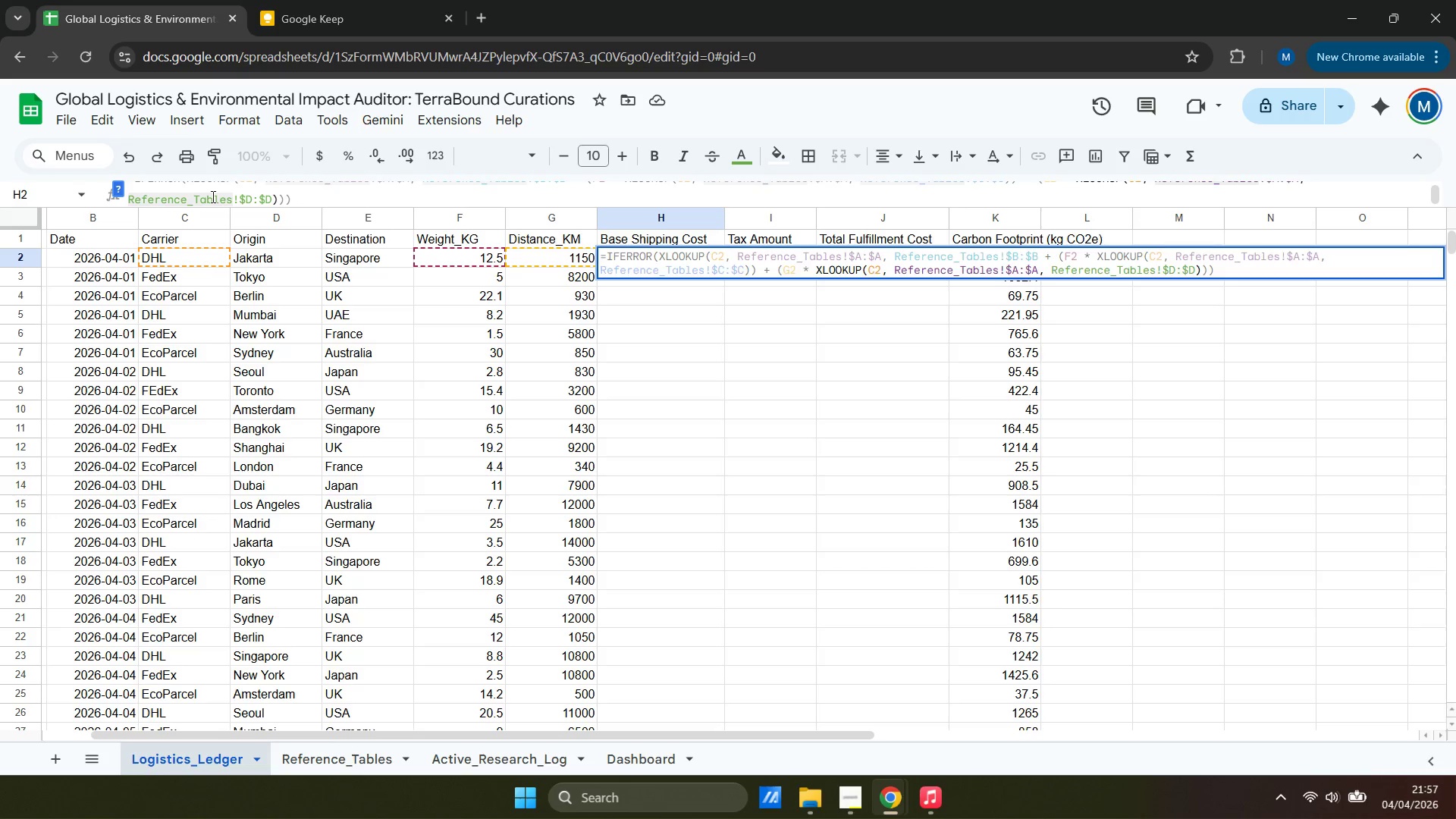 
hold_key(key=ArrowRight, duration=1.06)
 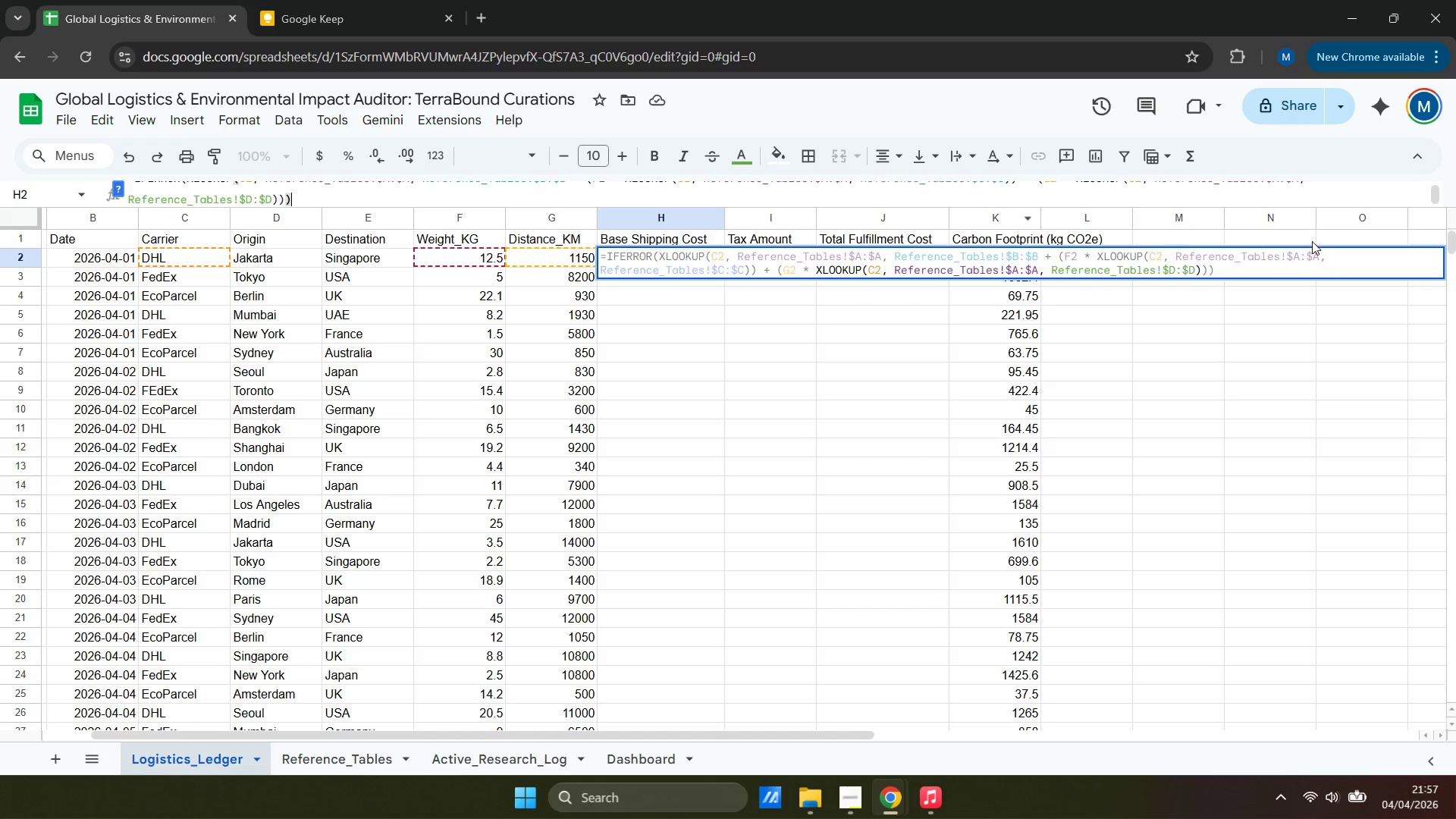 
left_click([1243, 268])
 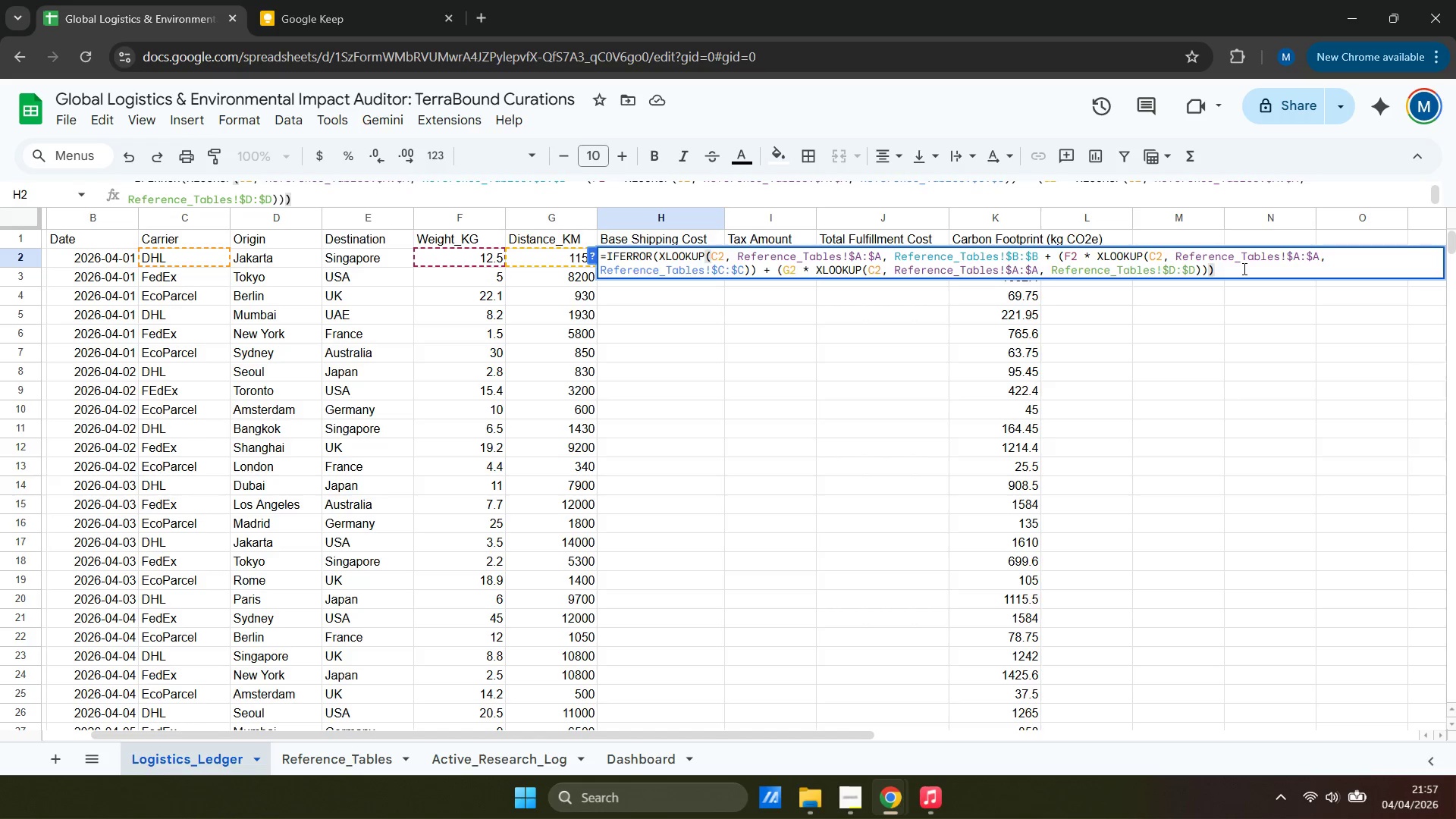 
key(ArrowLeft)
 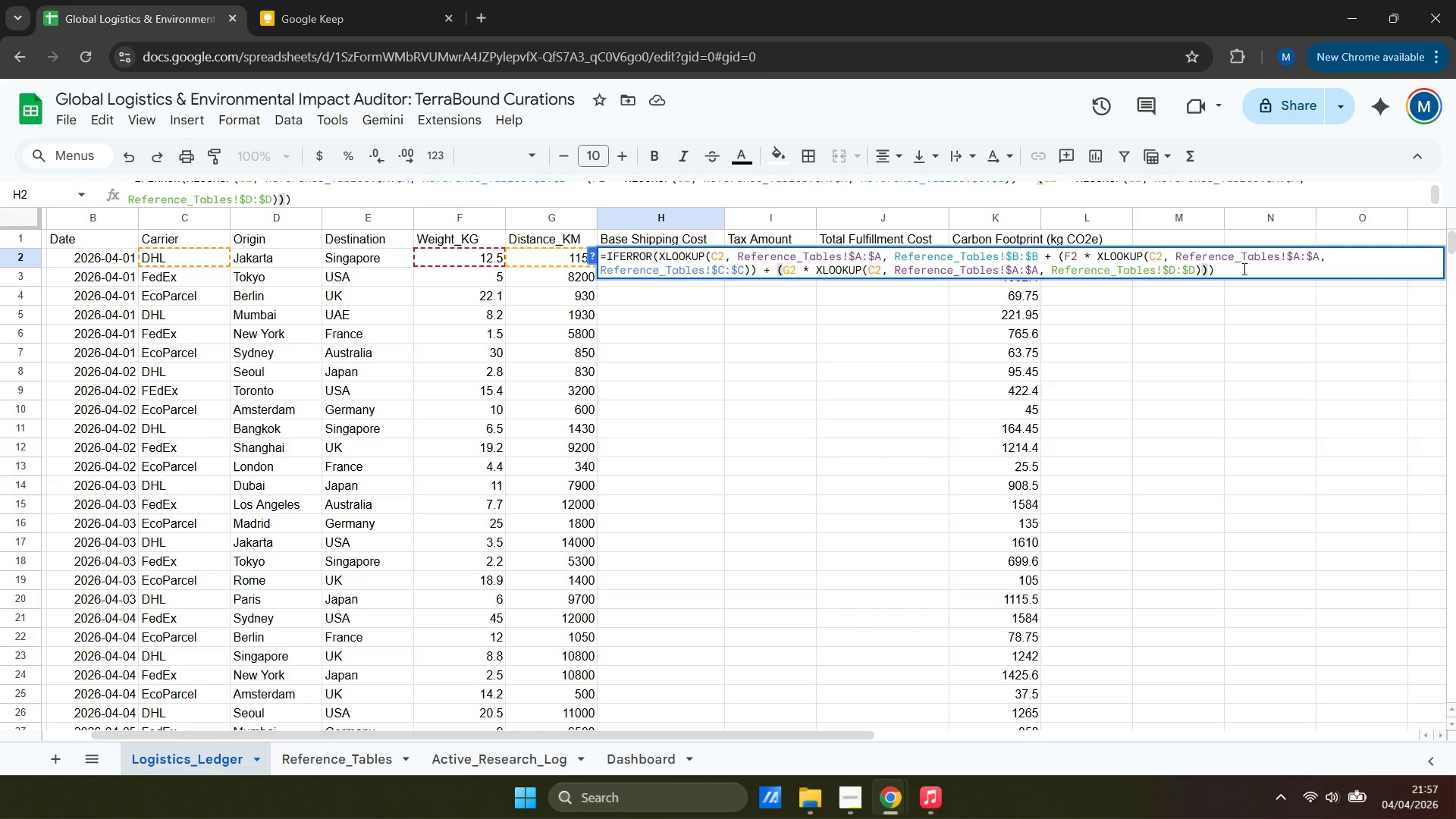 
key(ArrowLeft)
 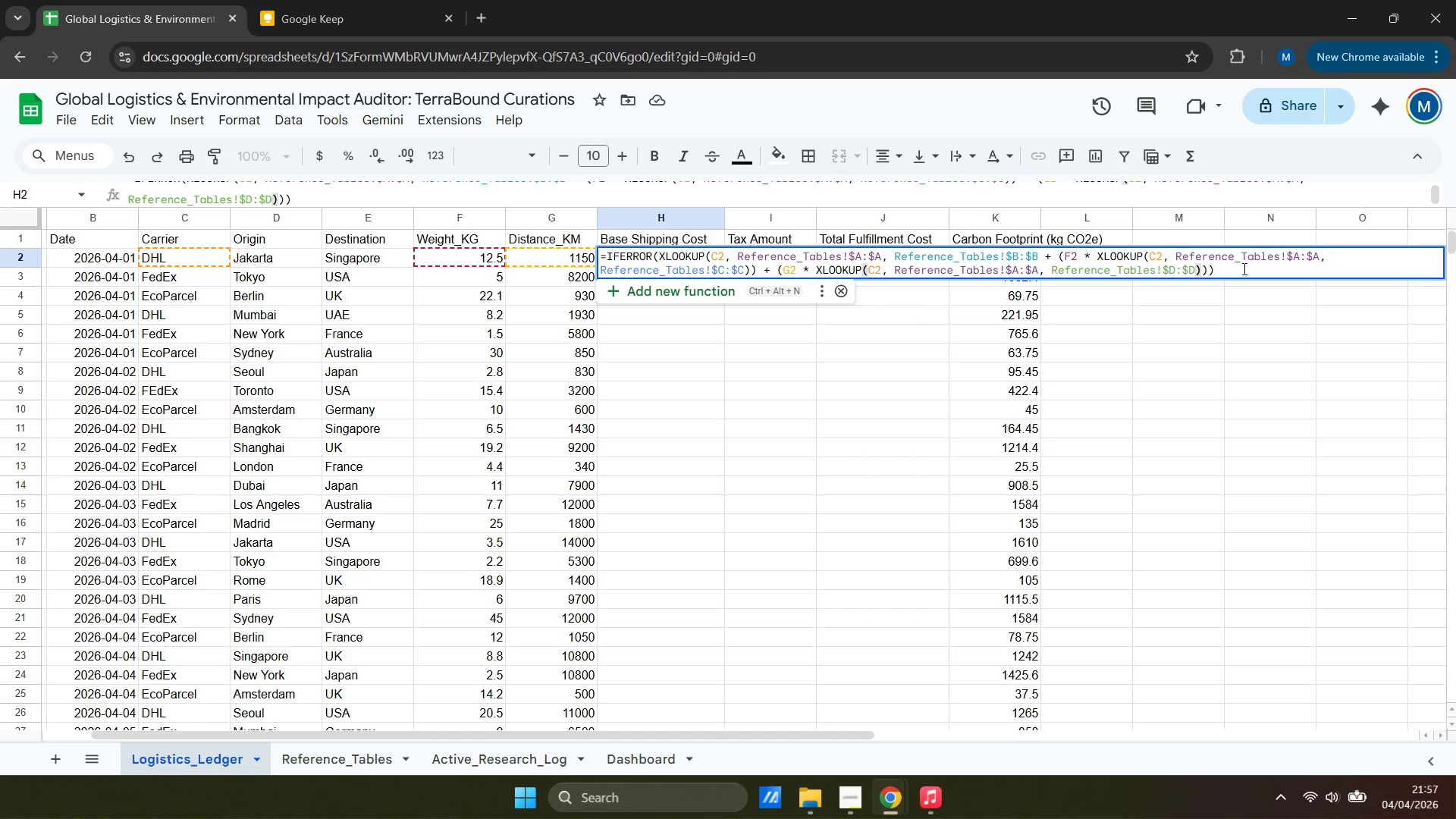 
key(ArrowLeft)
 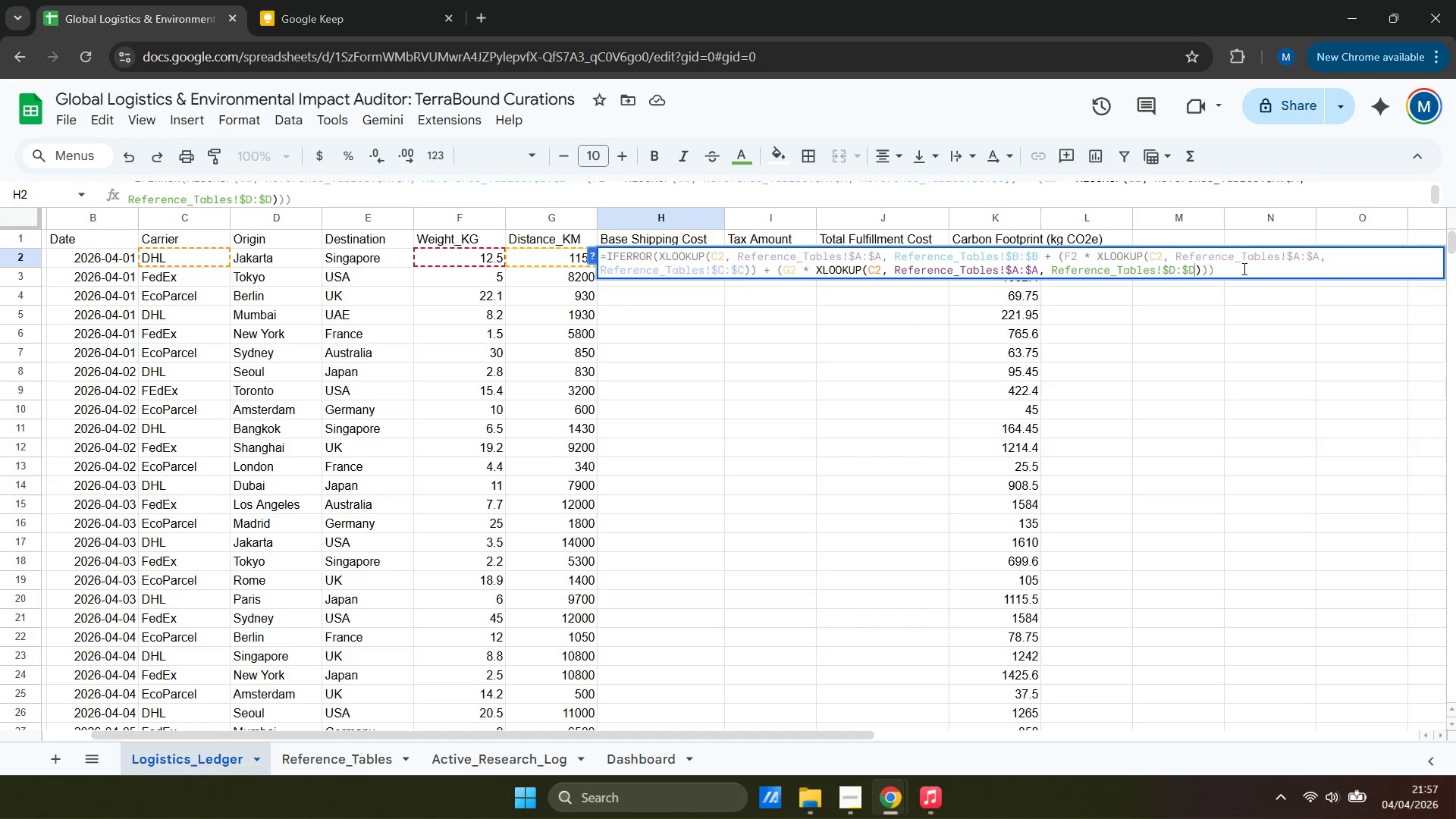 
key(ArrowRight)
 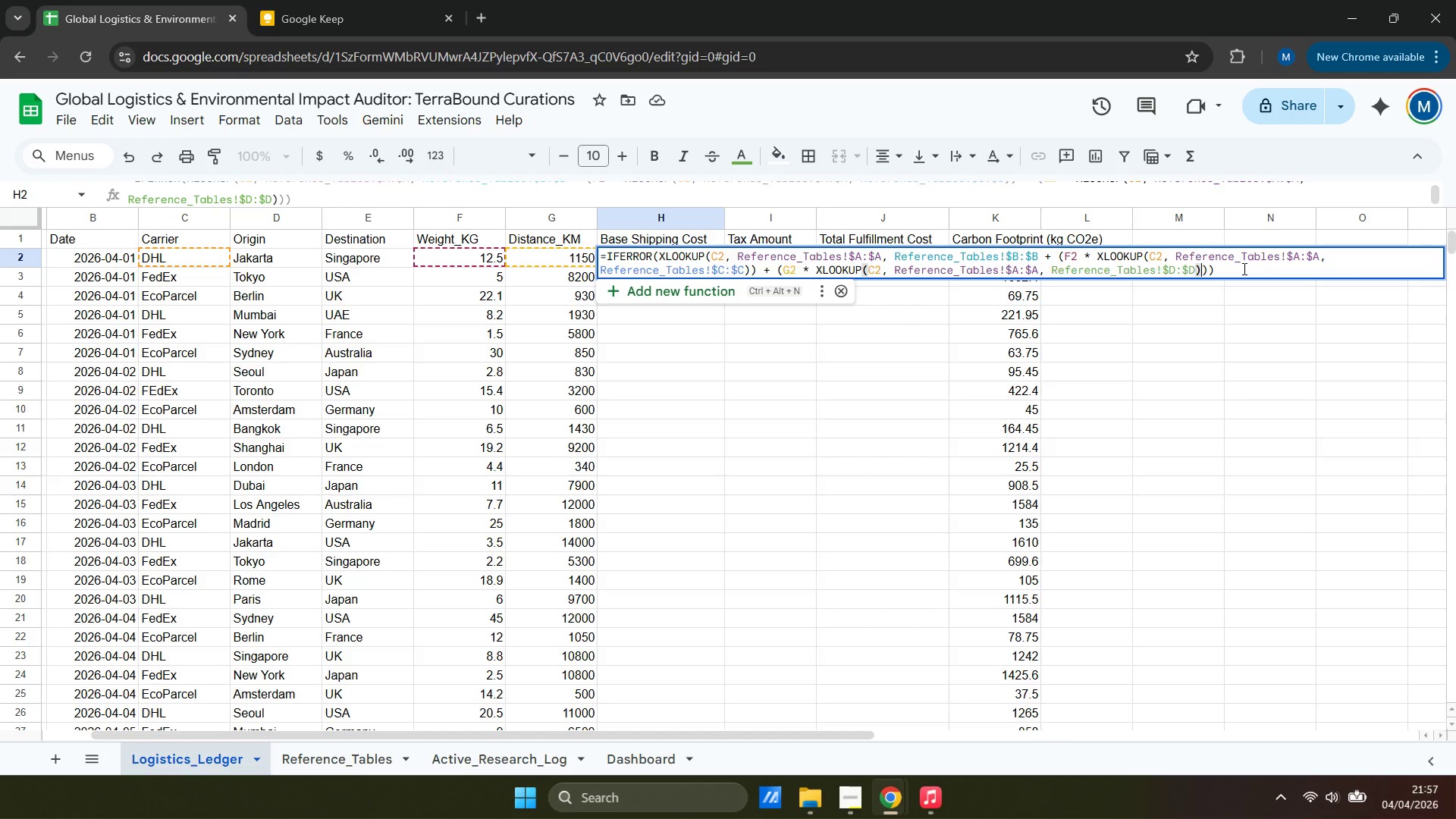 
key(ArrowRight)
 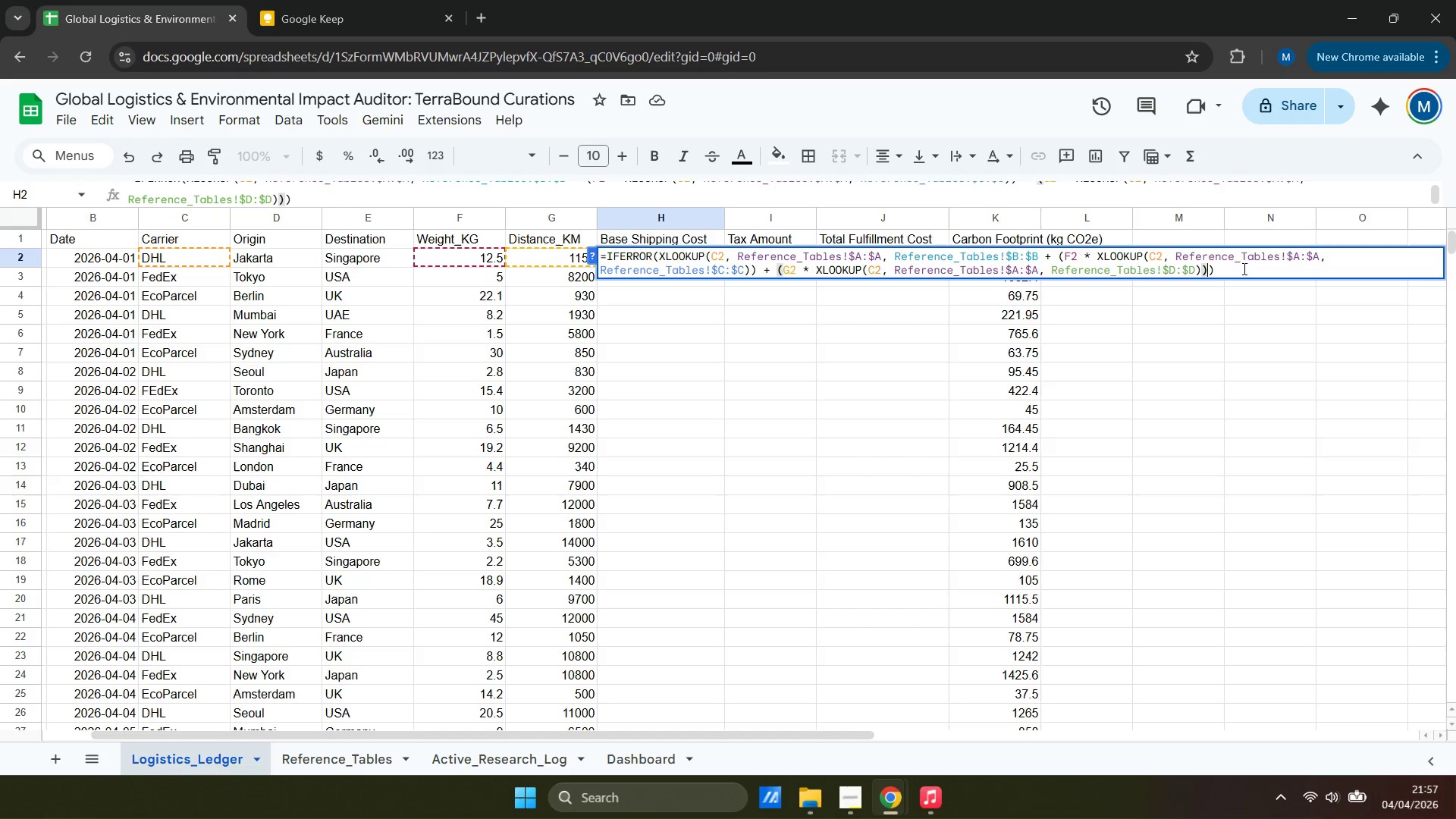 
key(ArrowRight)
 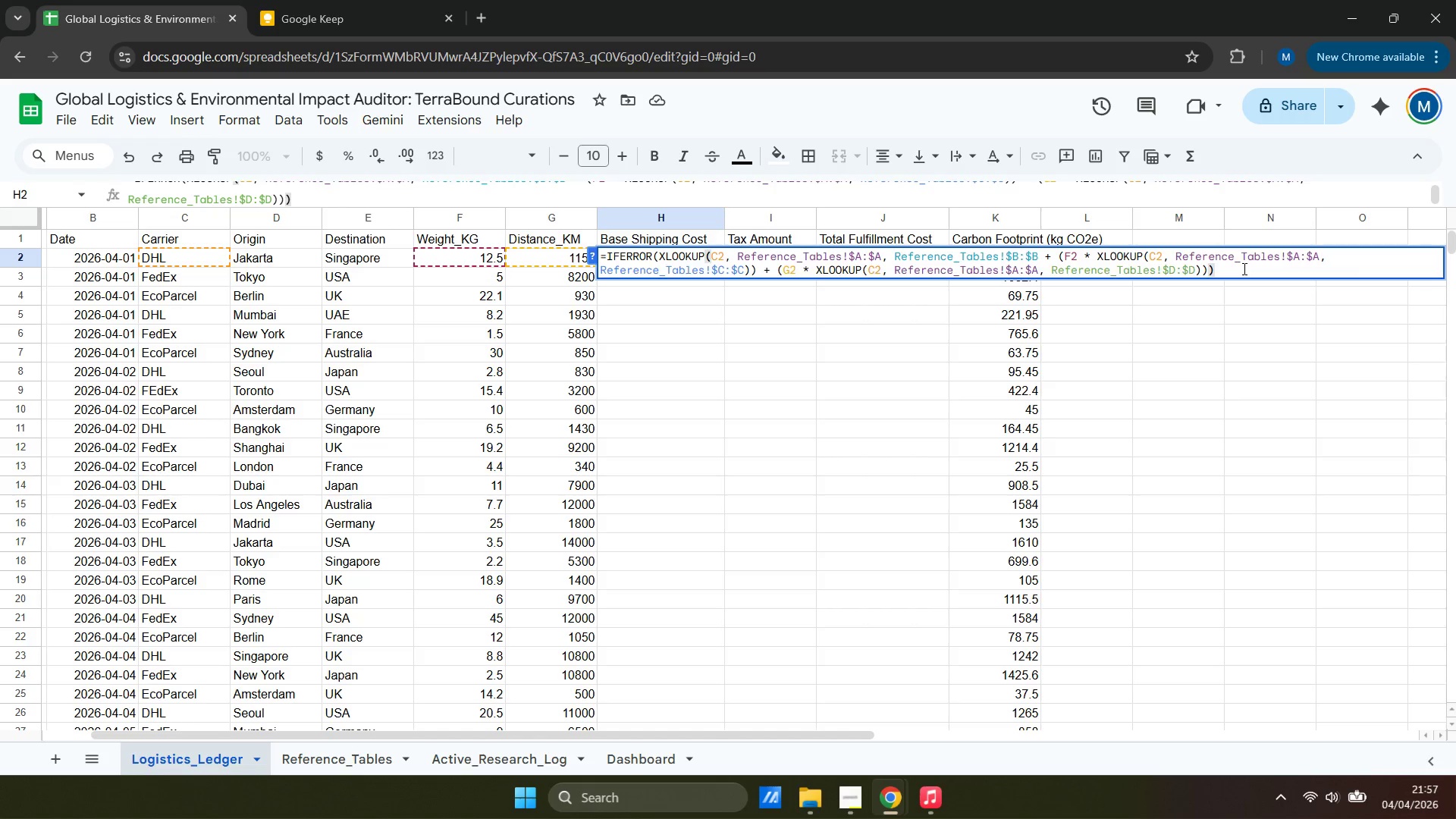 
type(, "Da)
key(Backspace)
key(Backspace)
type(ATA)
key(Backspace)
key(Backspace)
key(Backspace)
type(DATA_MISSING"))
 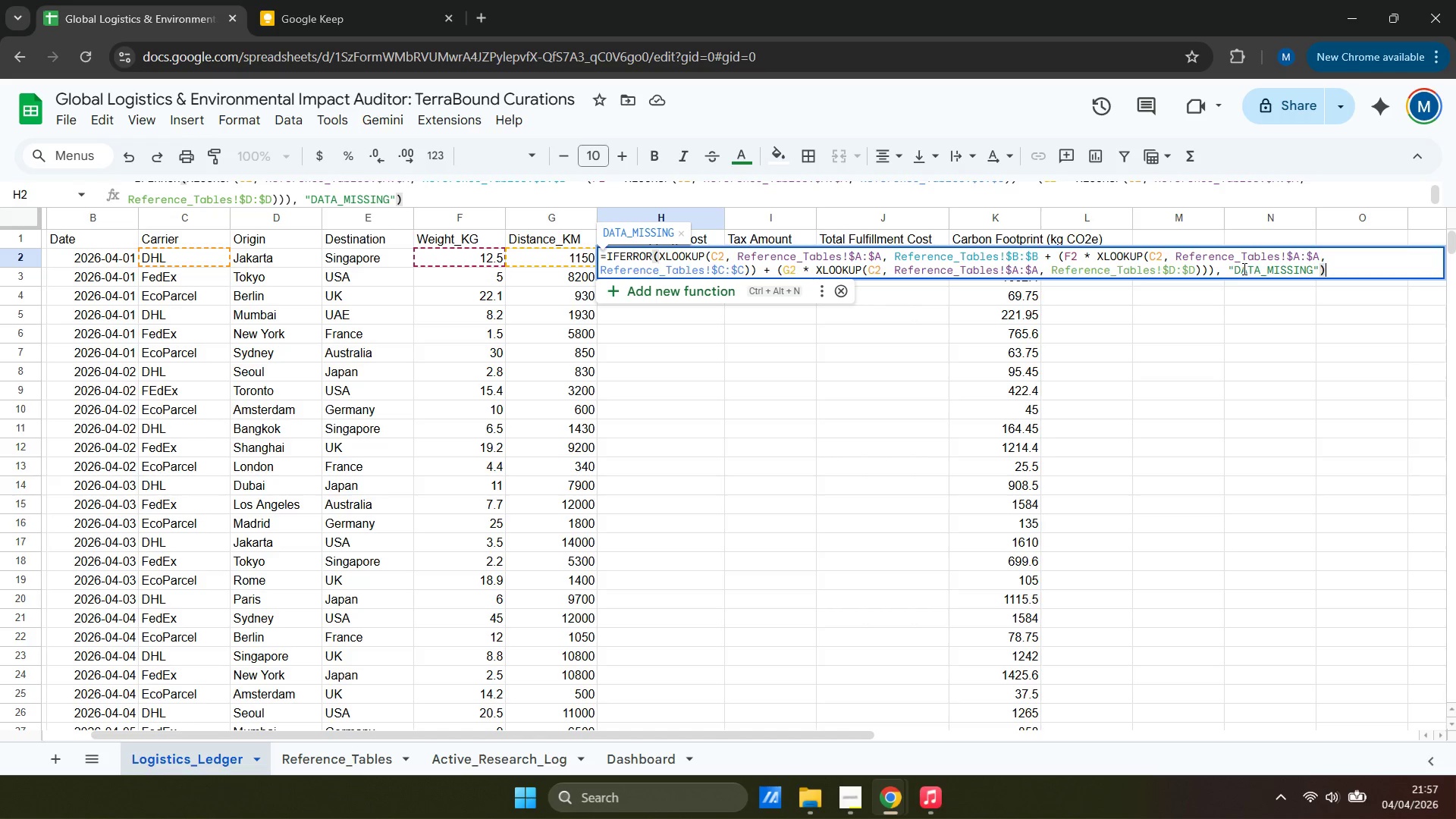 
wait(19.42)
 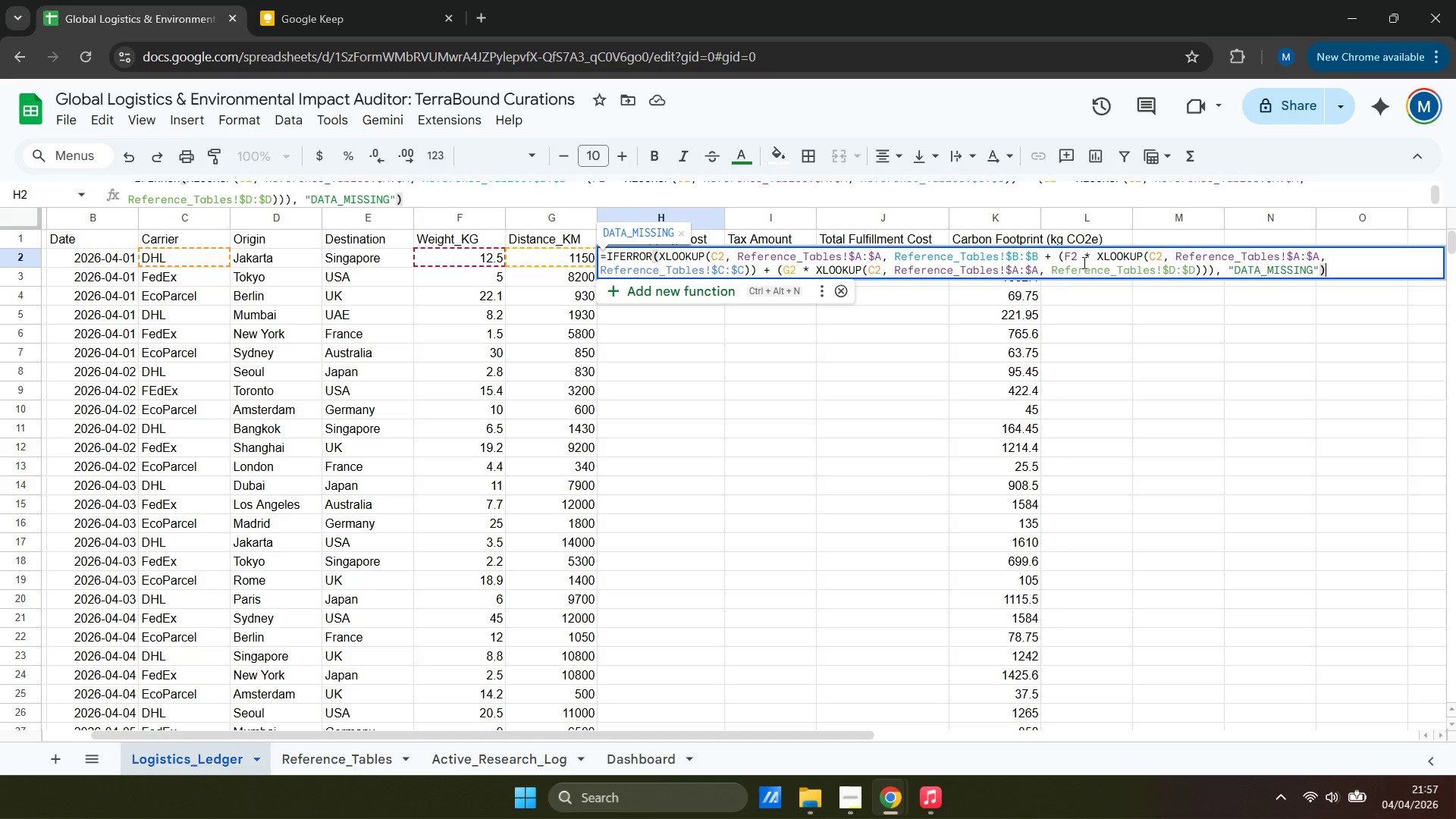 
key(Enter)
 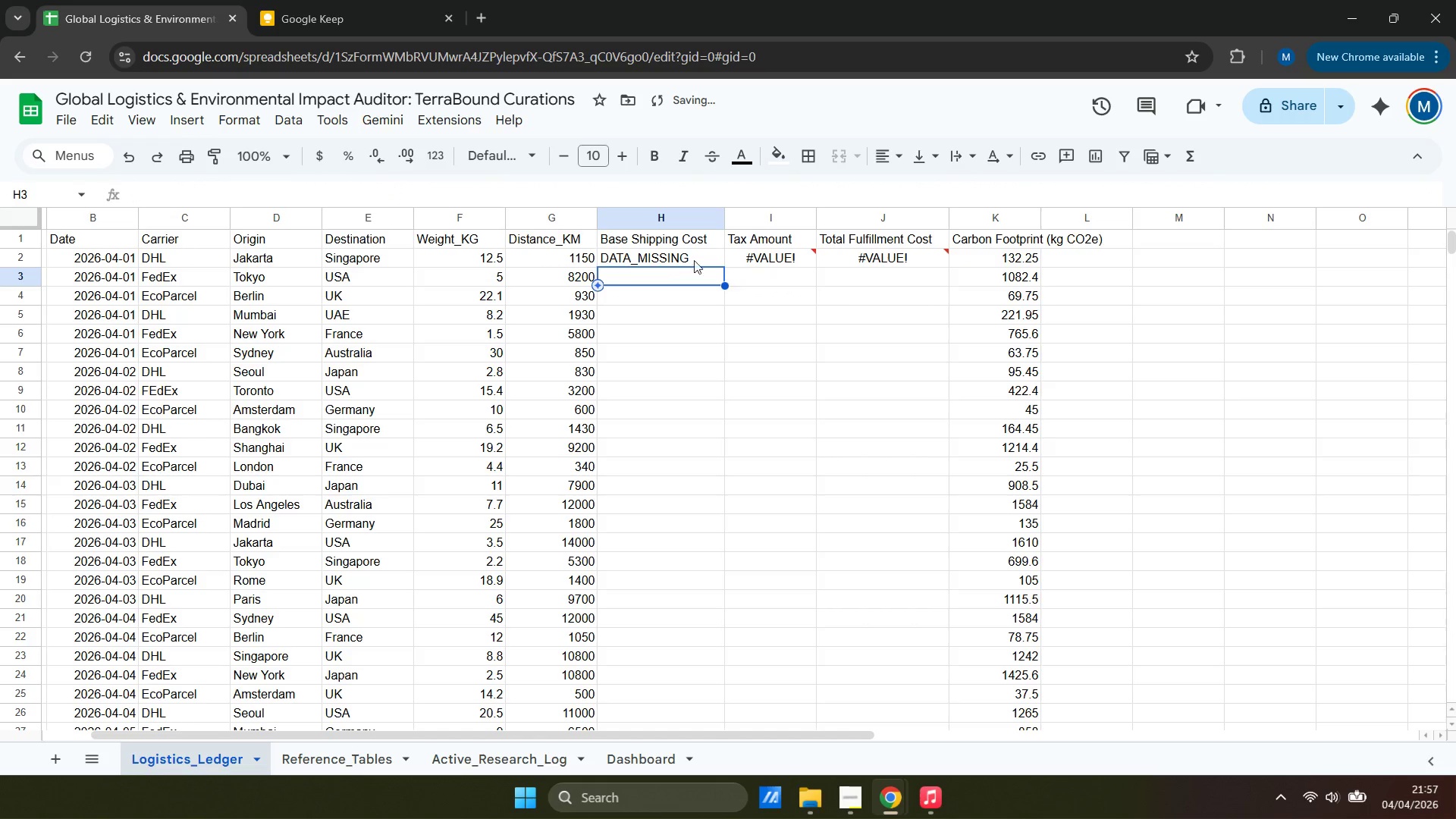 
left_click([688, 253])
 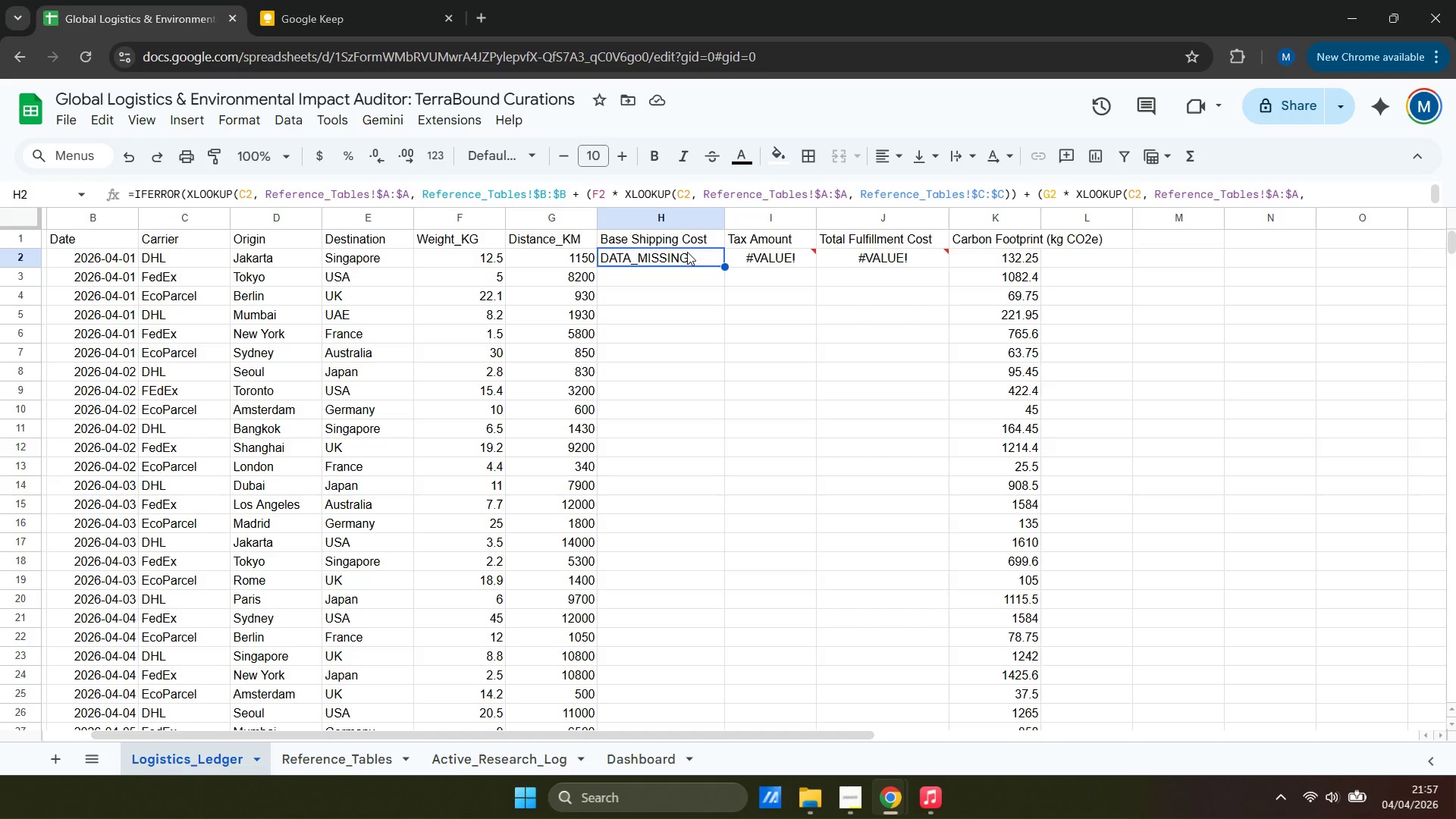 
wait(10.42)
 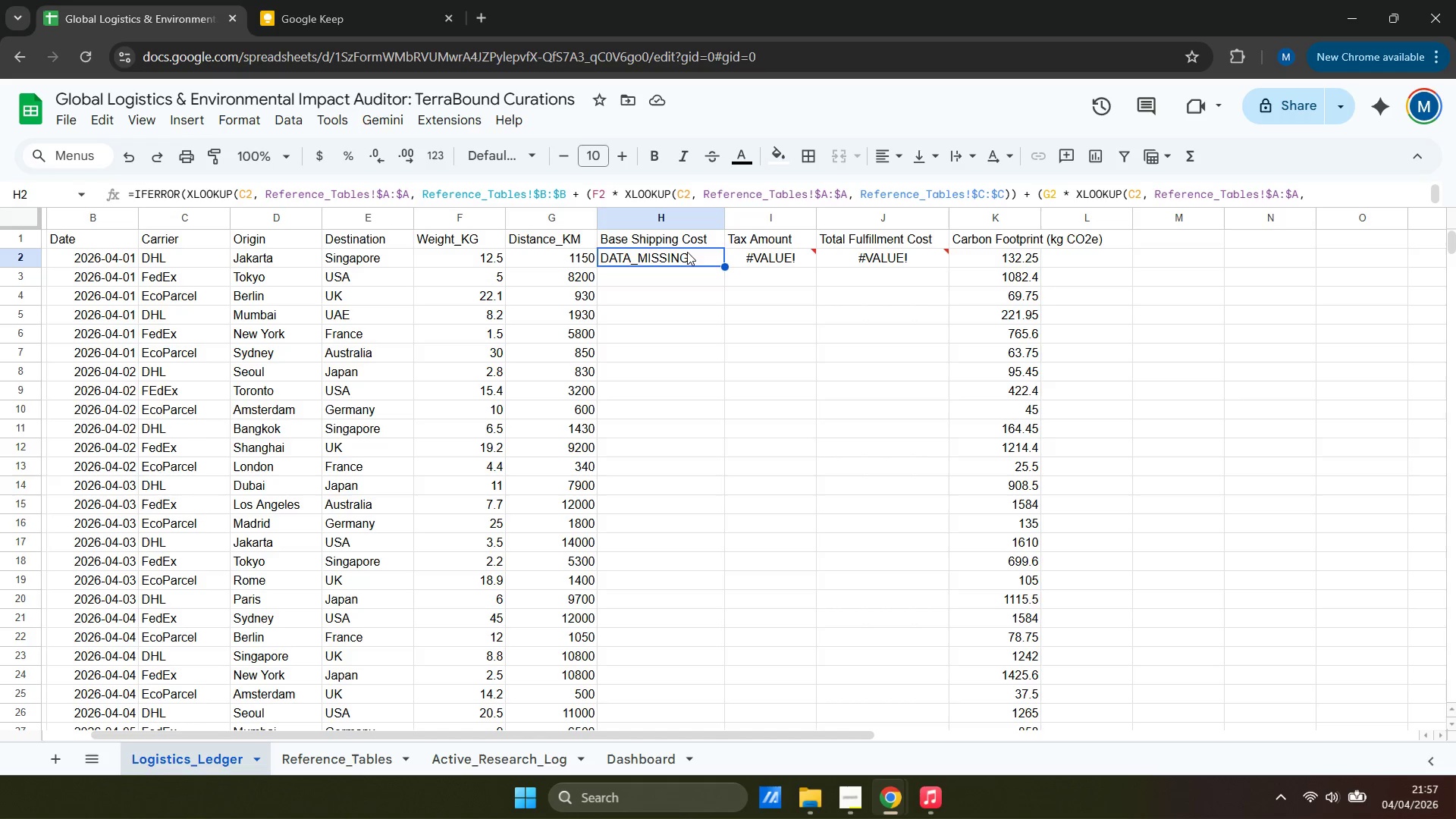 
left_click([762, 261])
 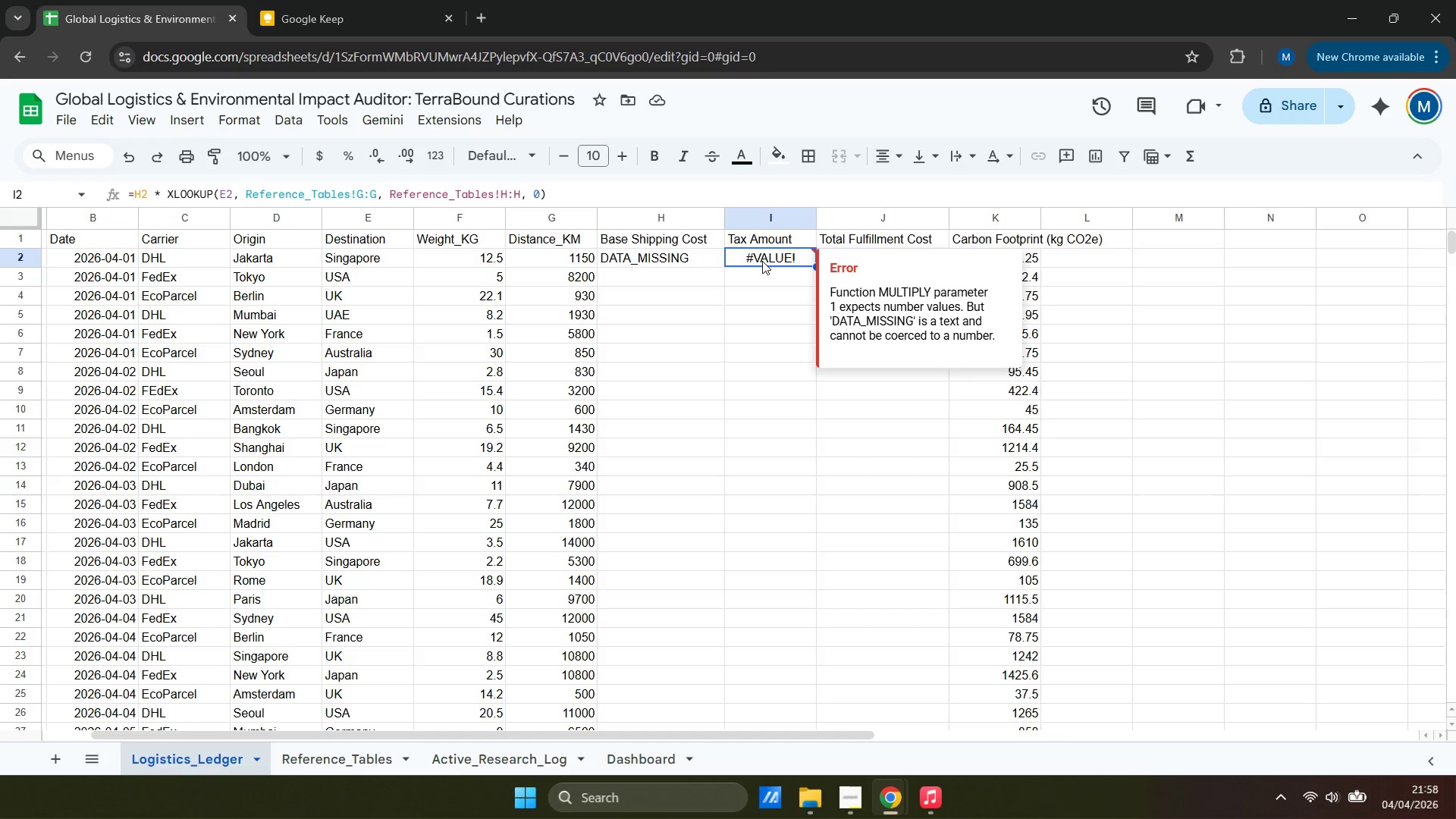 
wait(6.58)
 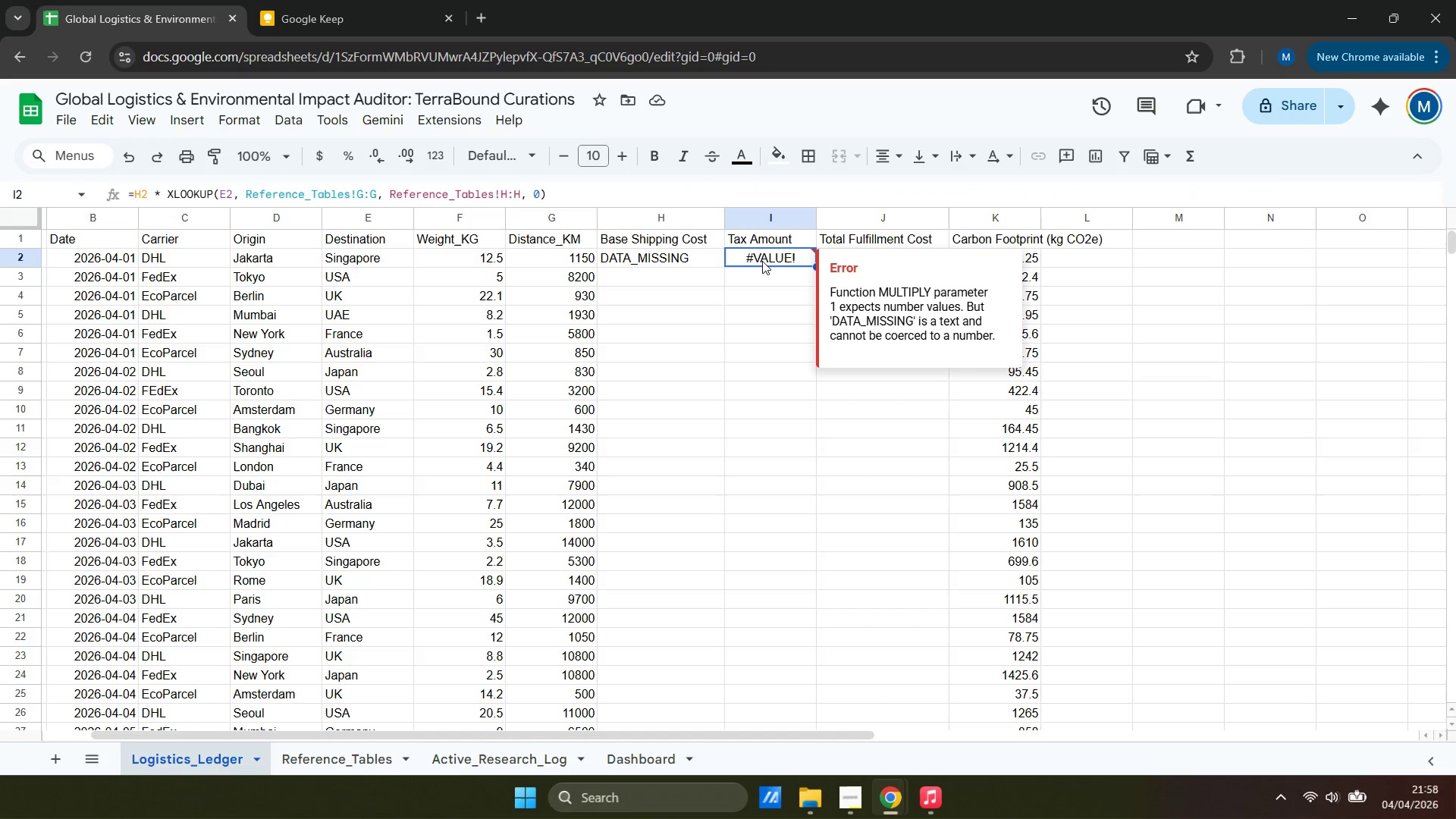 
left_click([140, 192])
 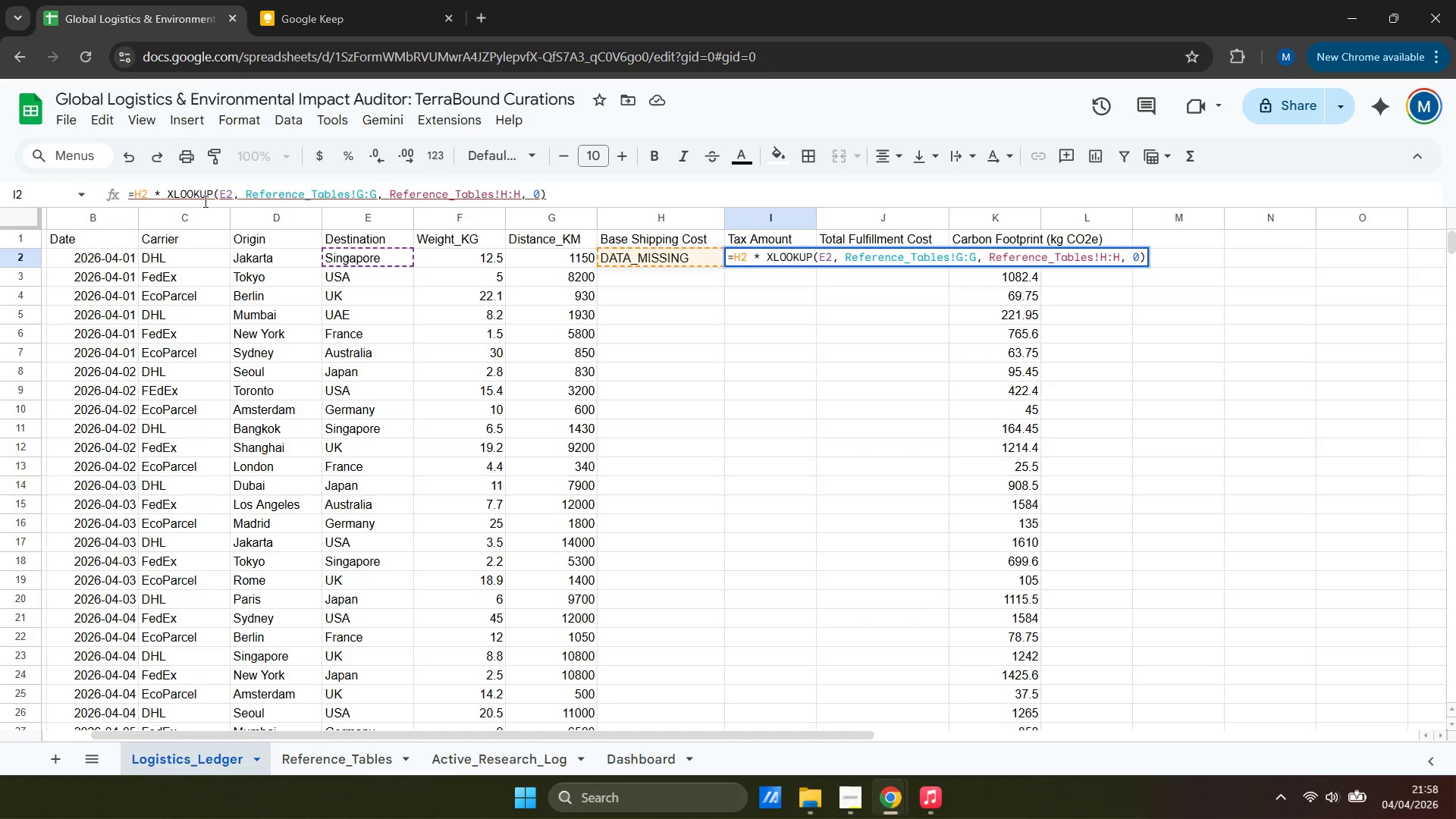 
key(ArrowLeft)
 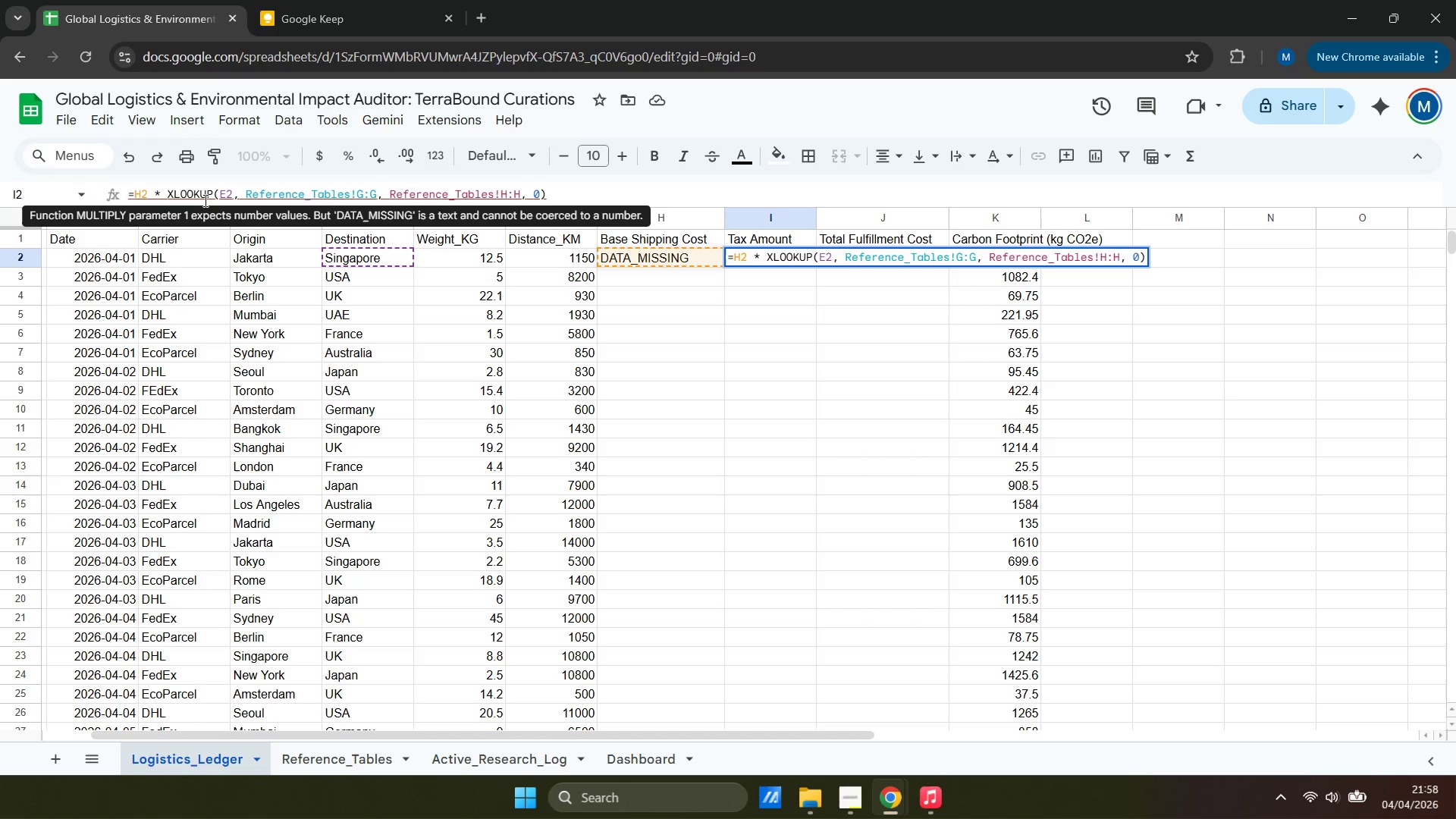 
wait(5.61)
 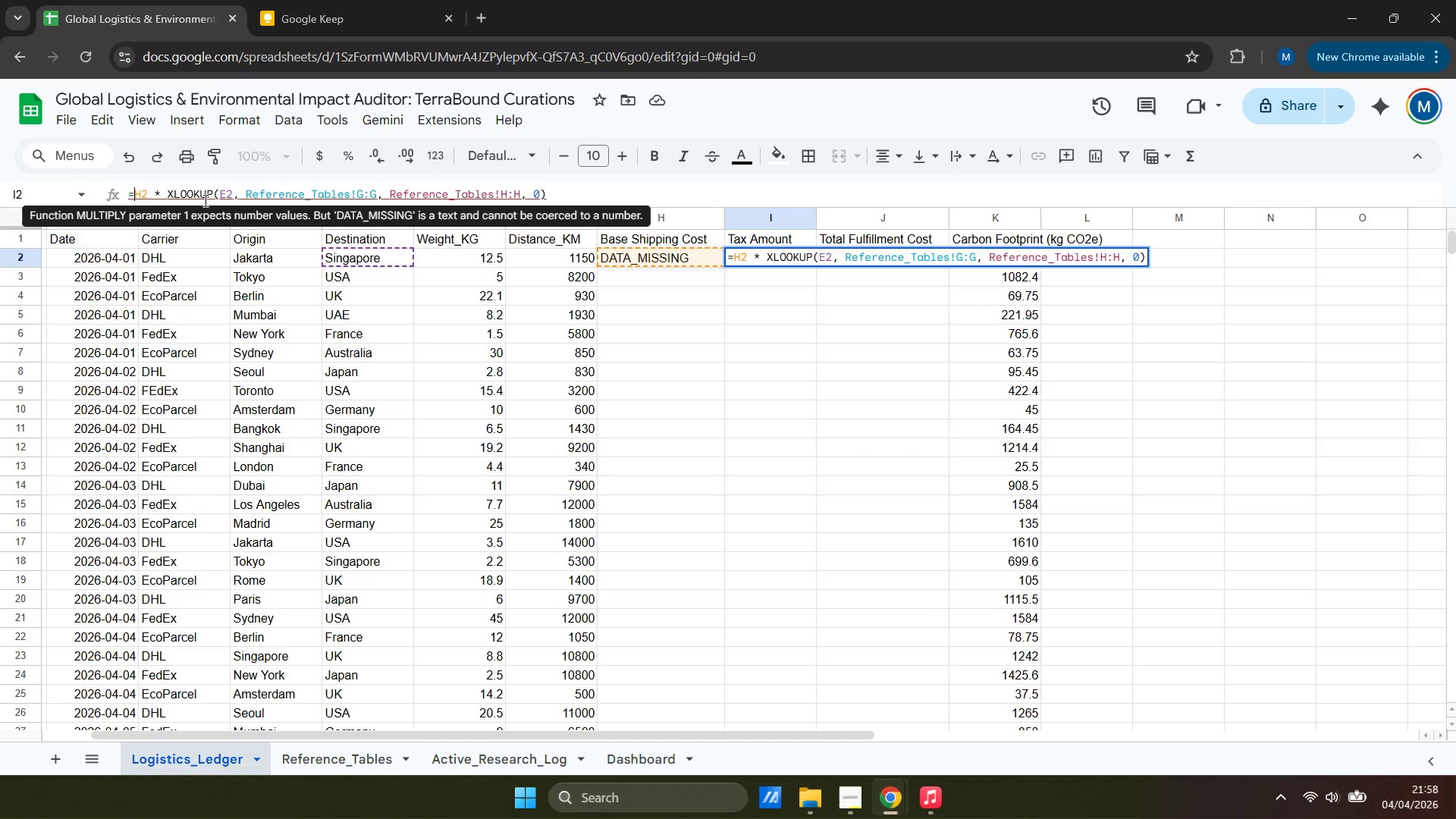 
type(IFERROR)
key(Backspace)
key(Backspace)
key(Backspace)
key(Backspace)
key(Backspace)
key(Backspace)
key(Backspace)
type(iferror()
 